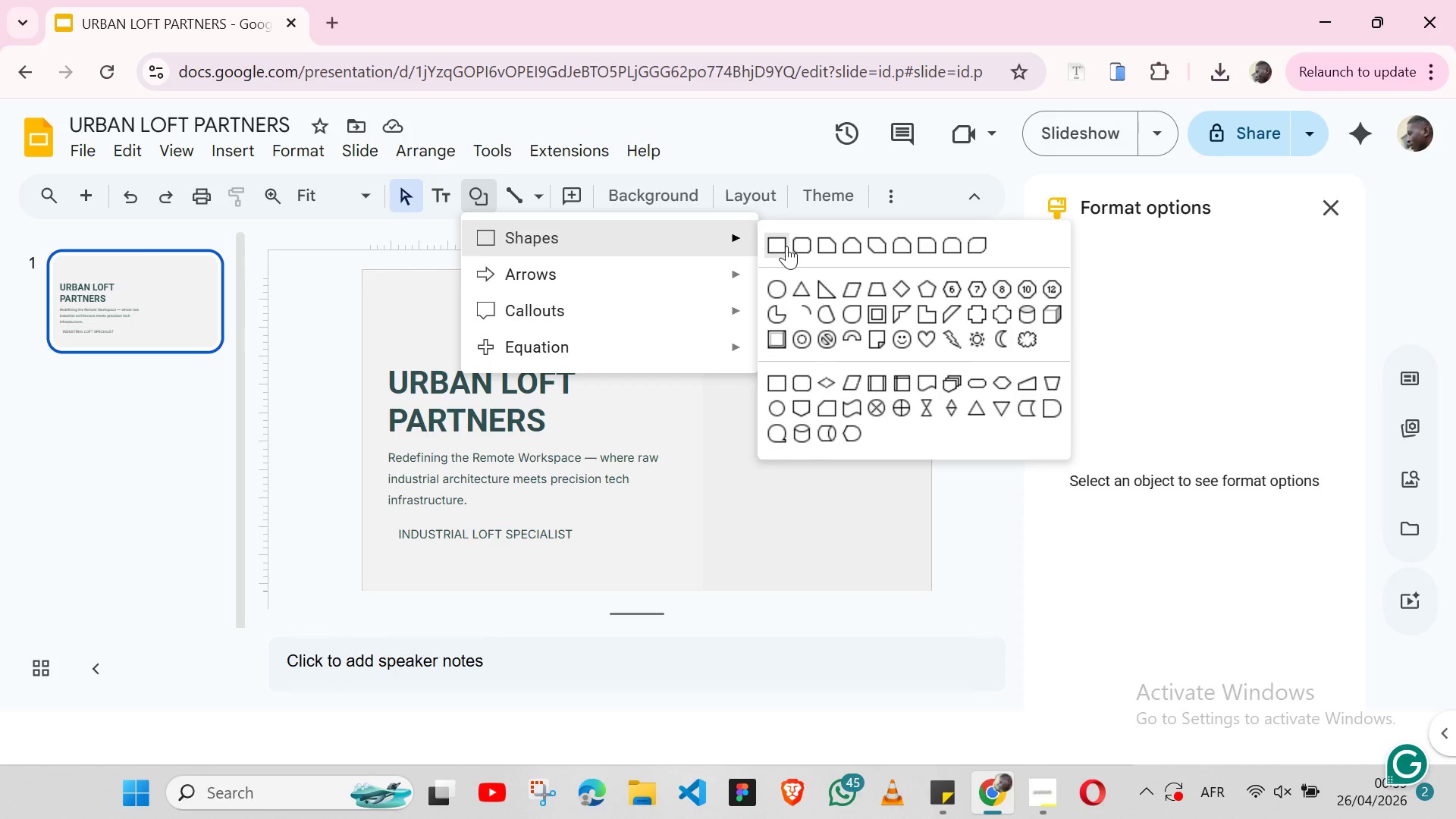 
left_click([786, 246])
 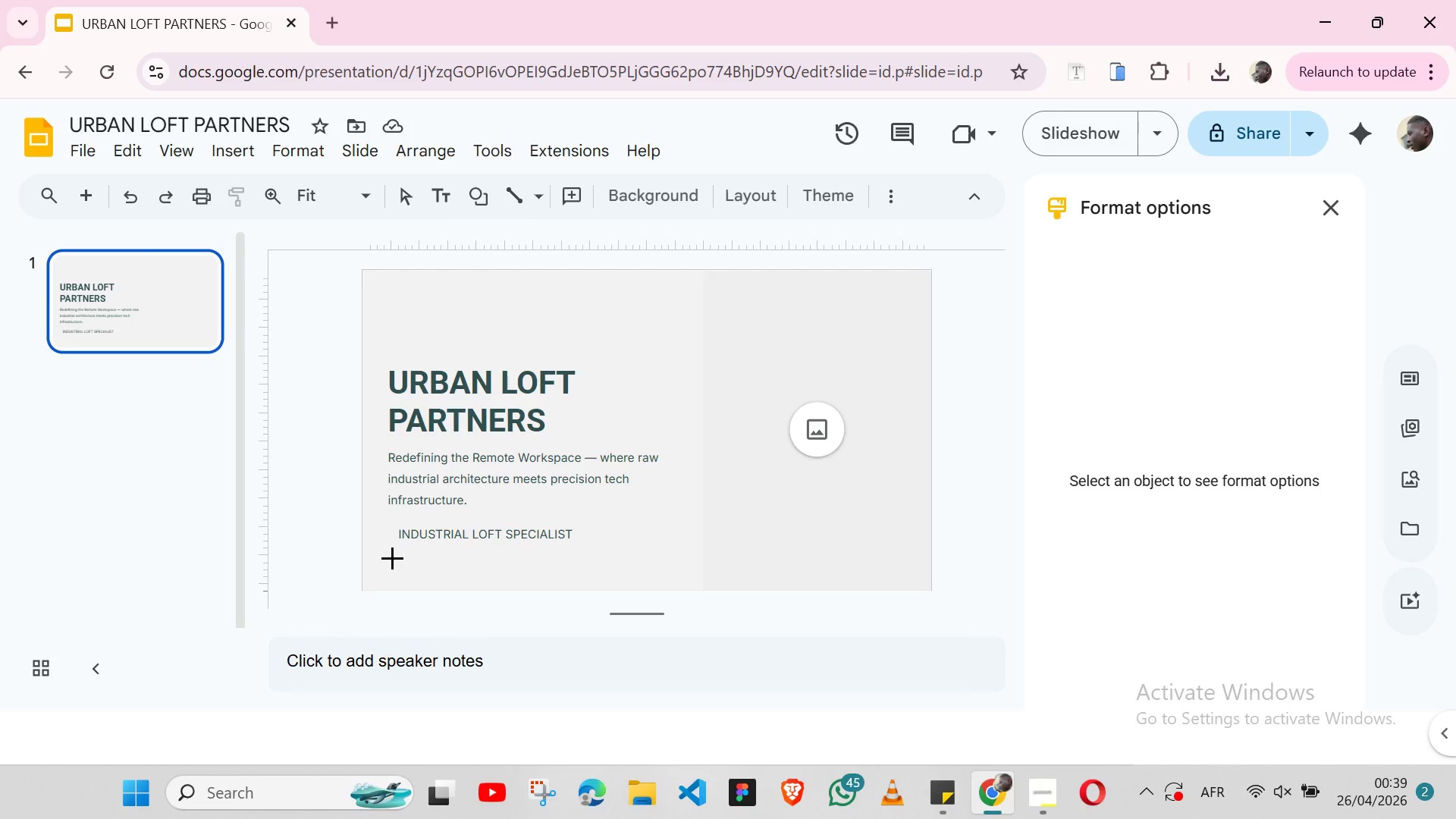 
left_click([392, 557])
 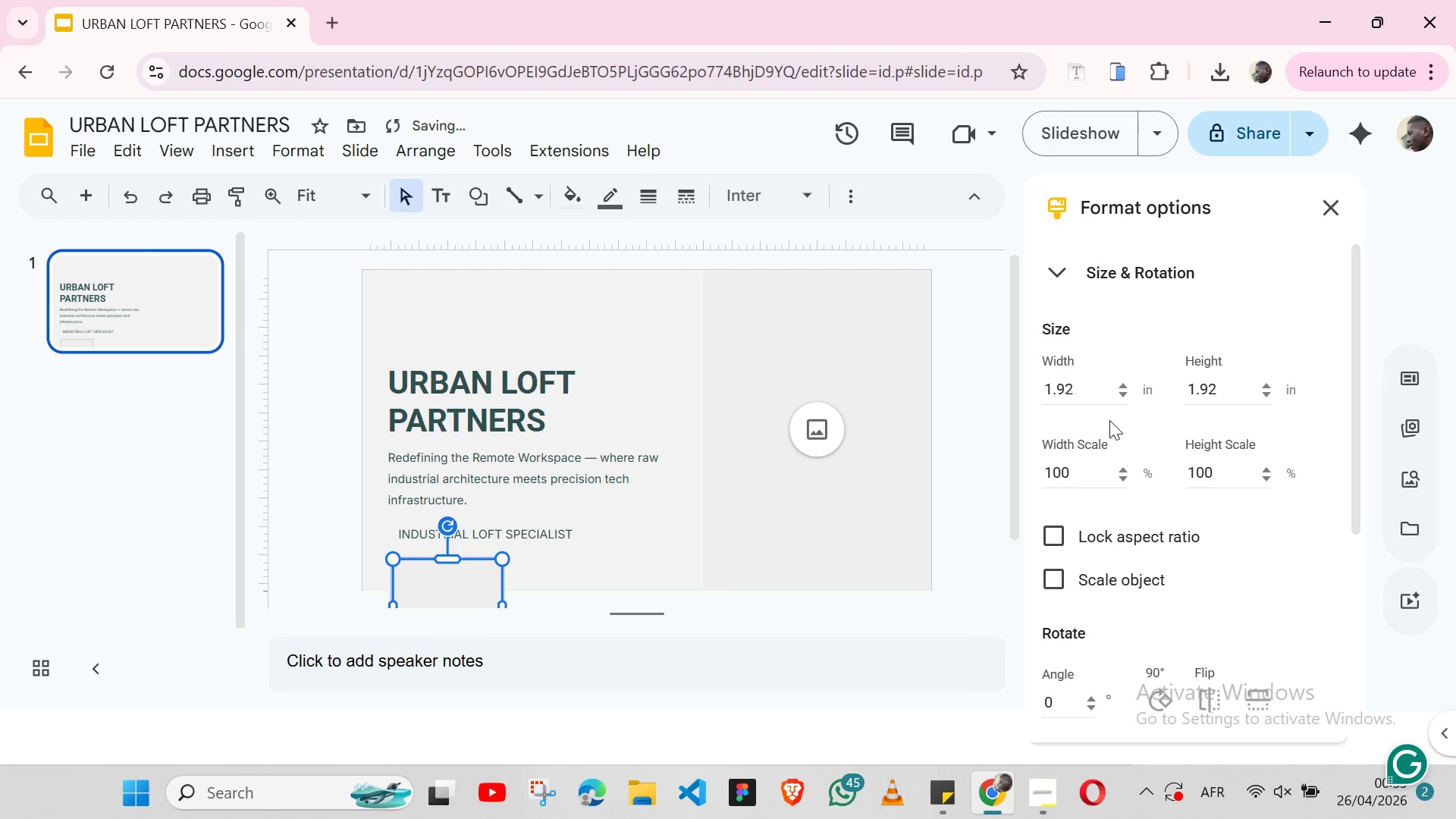 
left_click([1086, 395])
 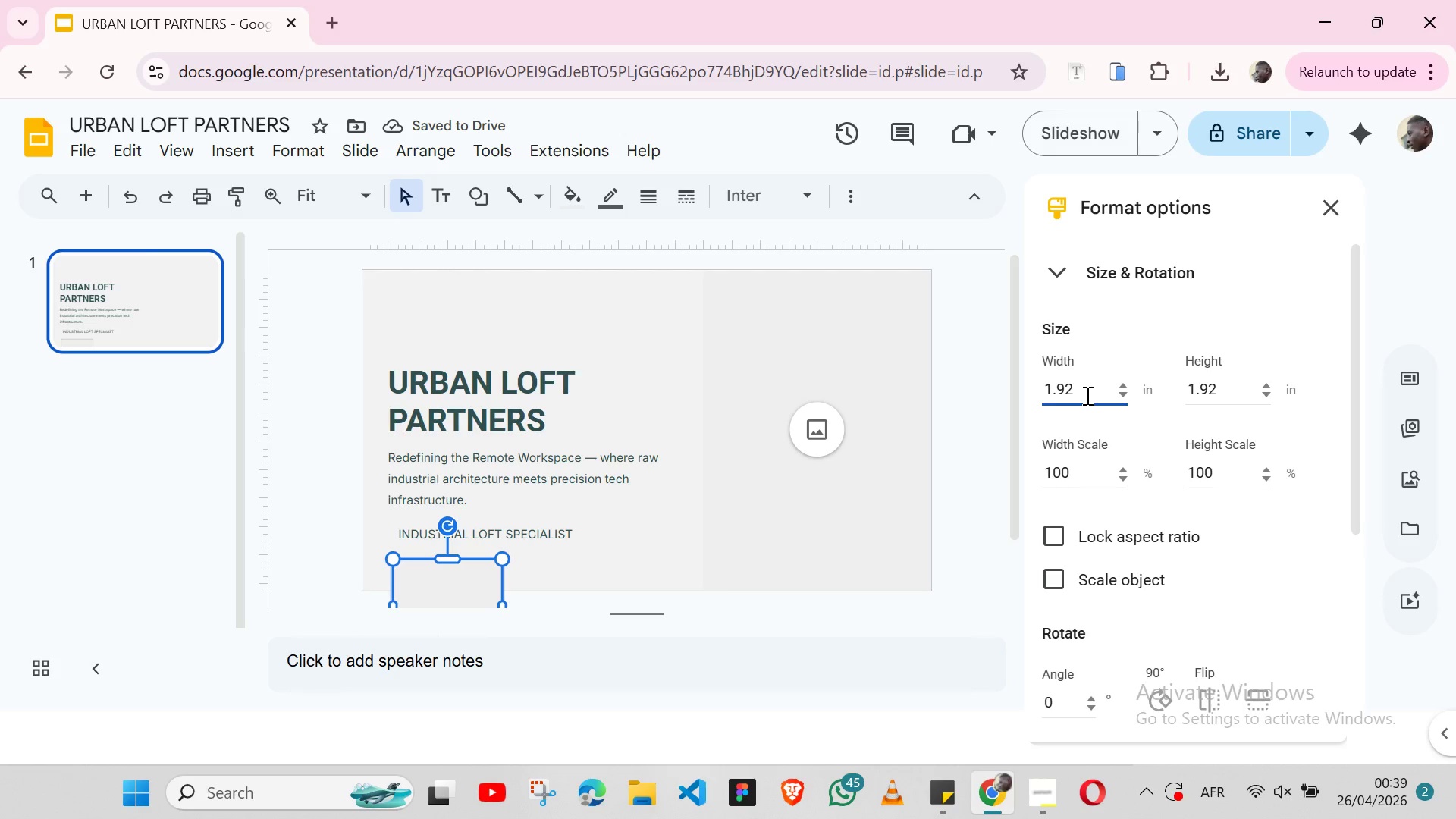 
double_click([1086, 395])
 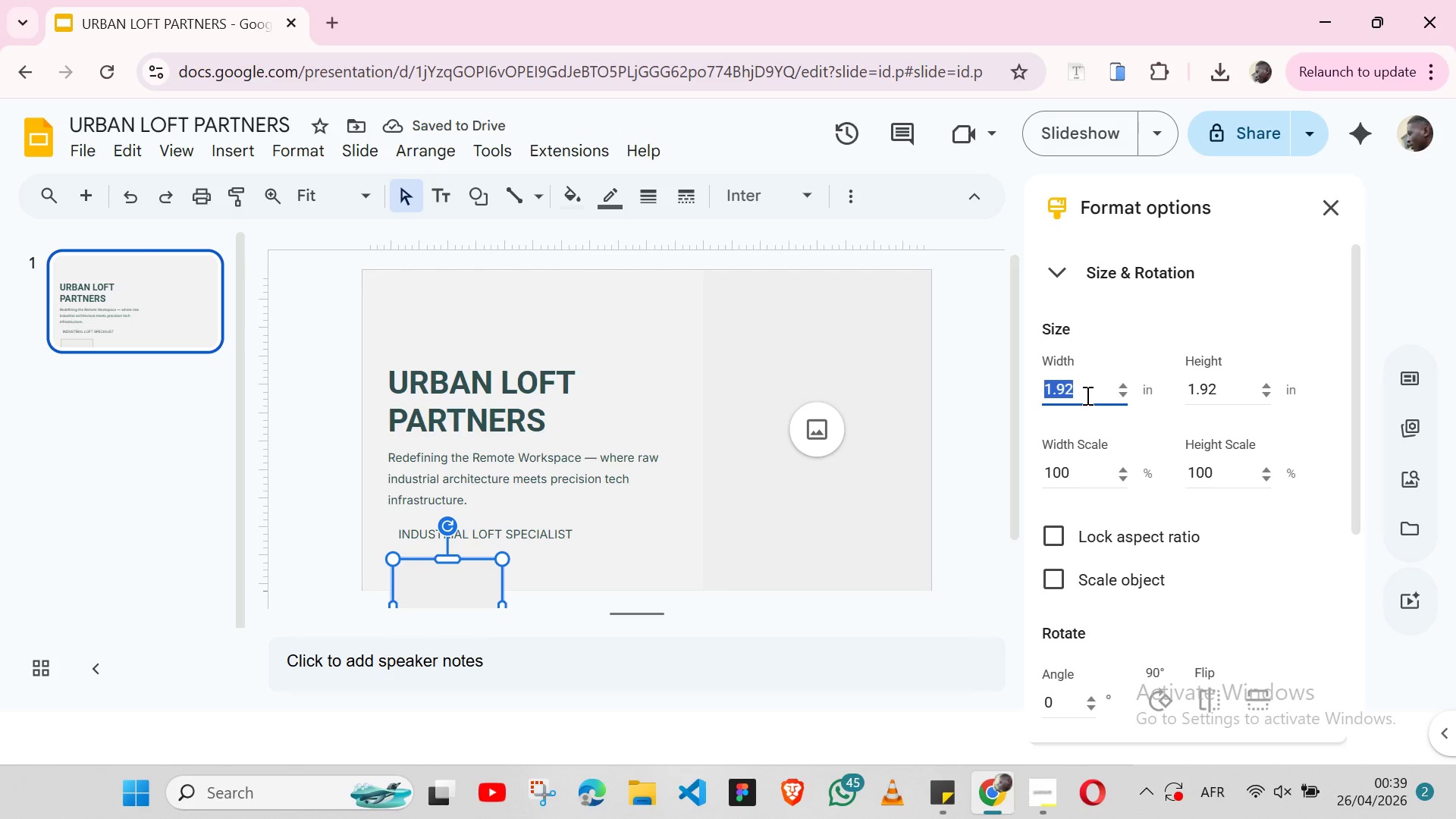 
type(3.38)
 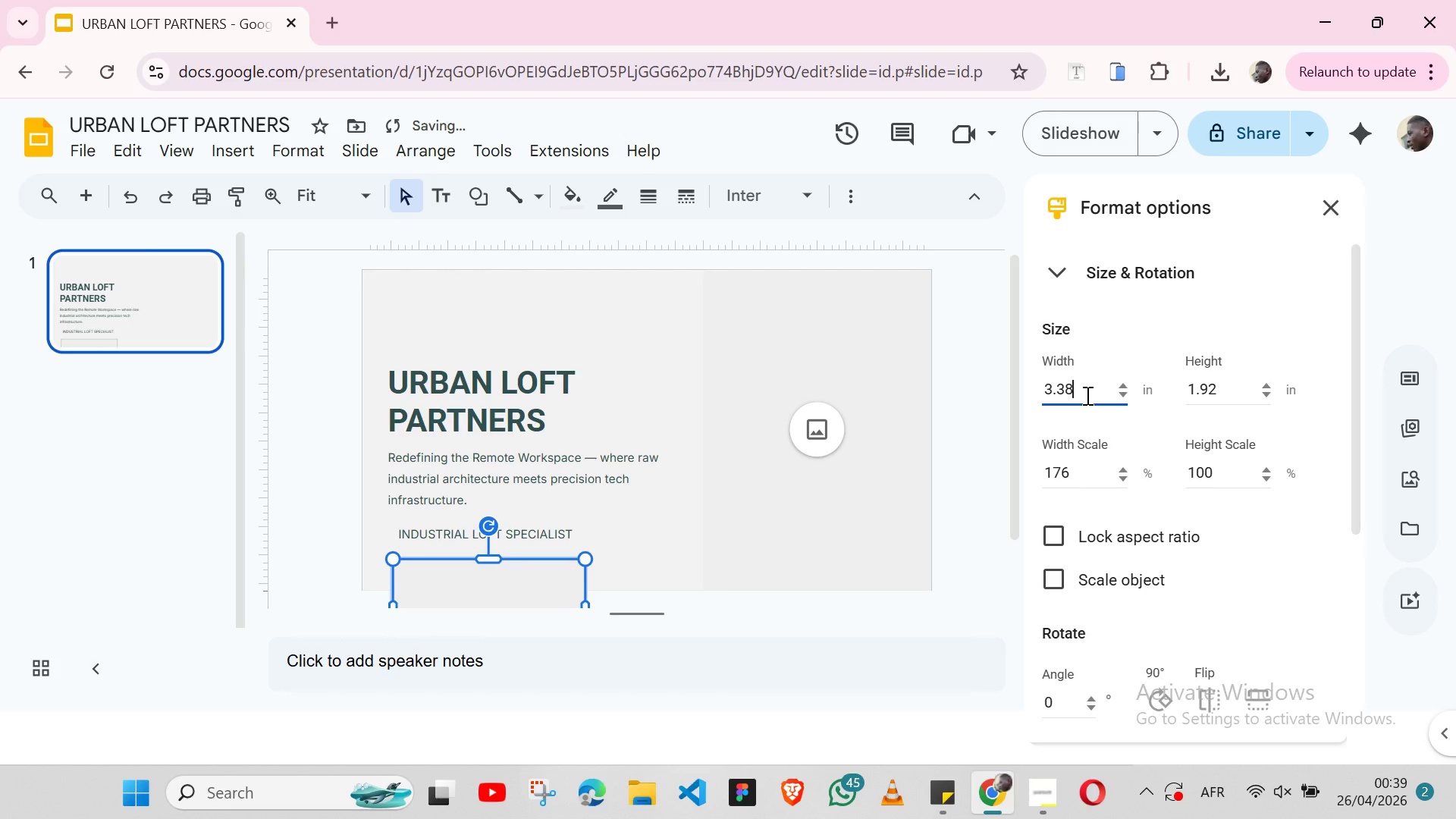 
key(Enter)
 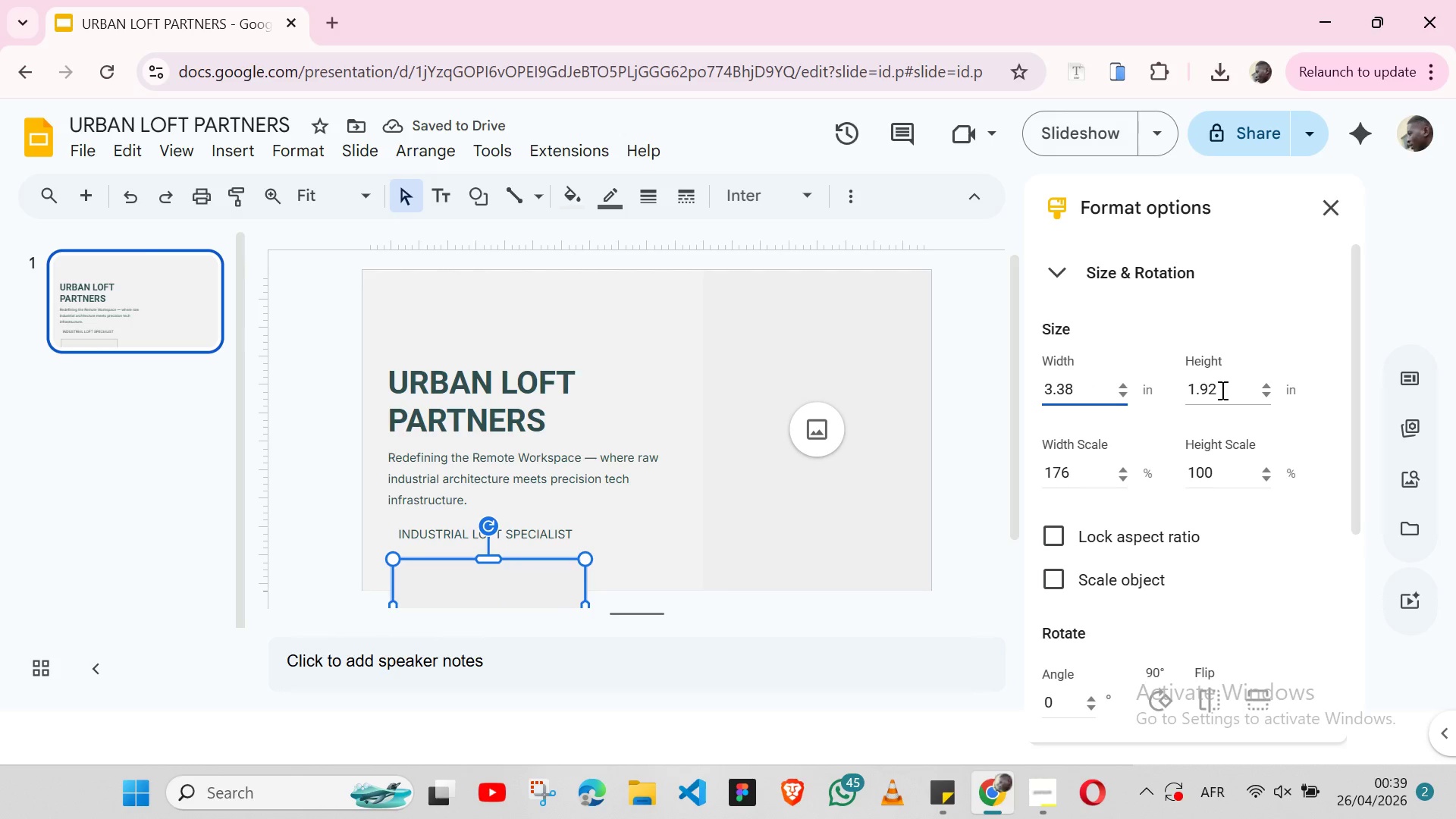 
left_click([1221, 390])
 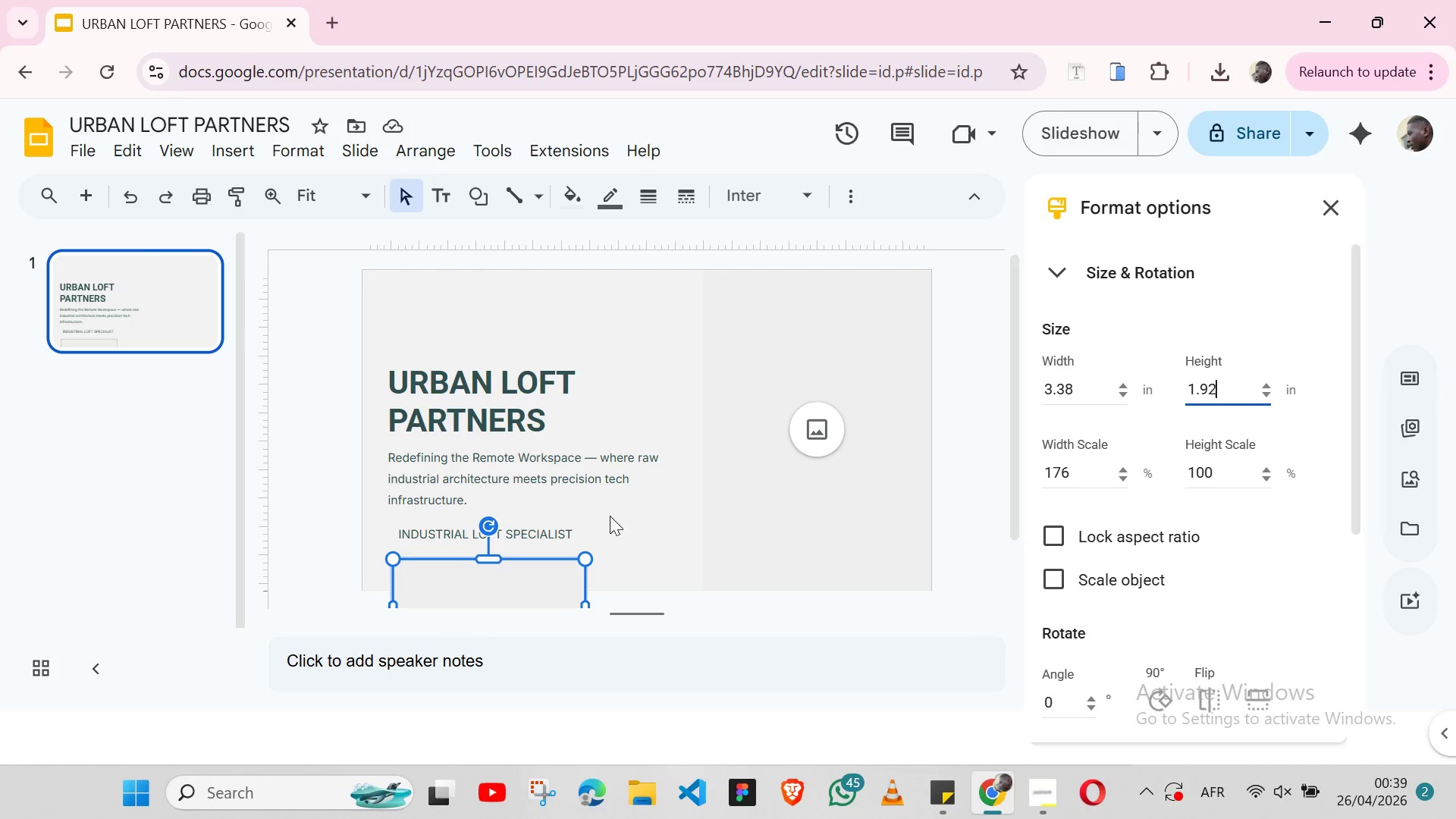 
left_click([578, 516])
 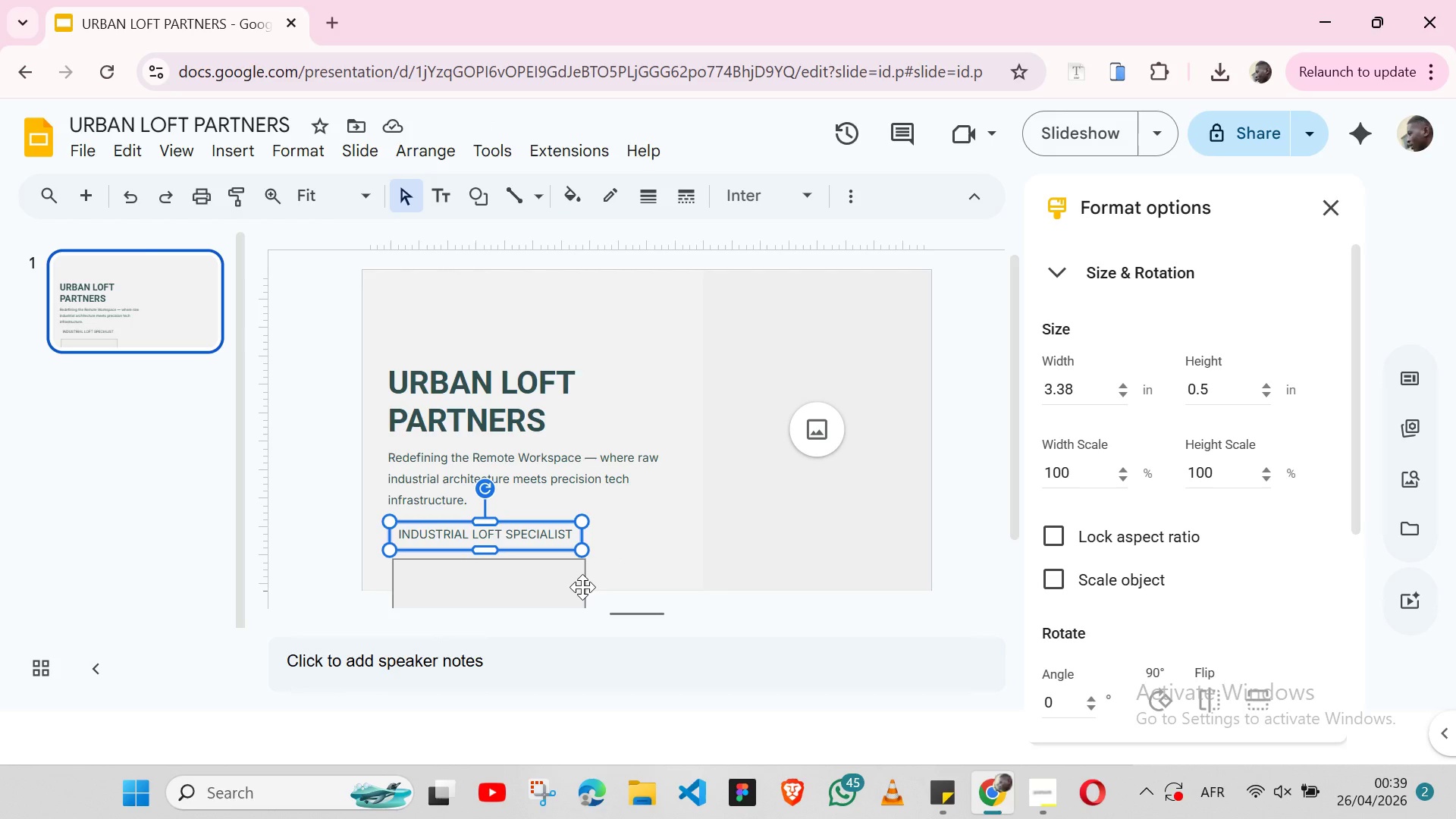 
left_click([582, 587])
 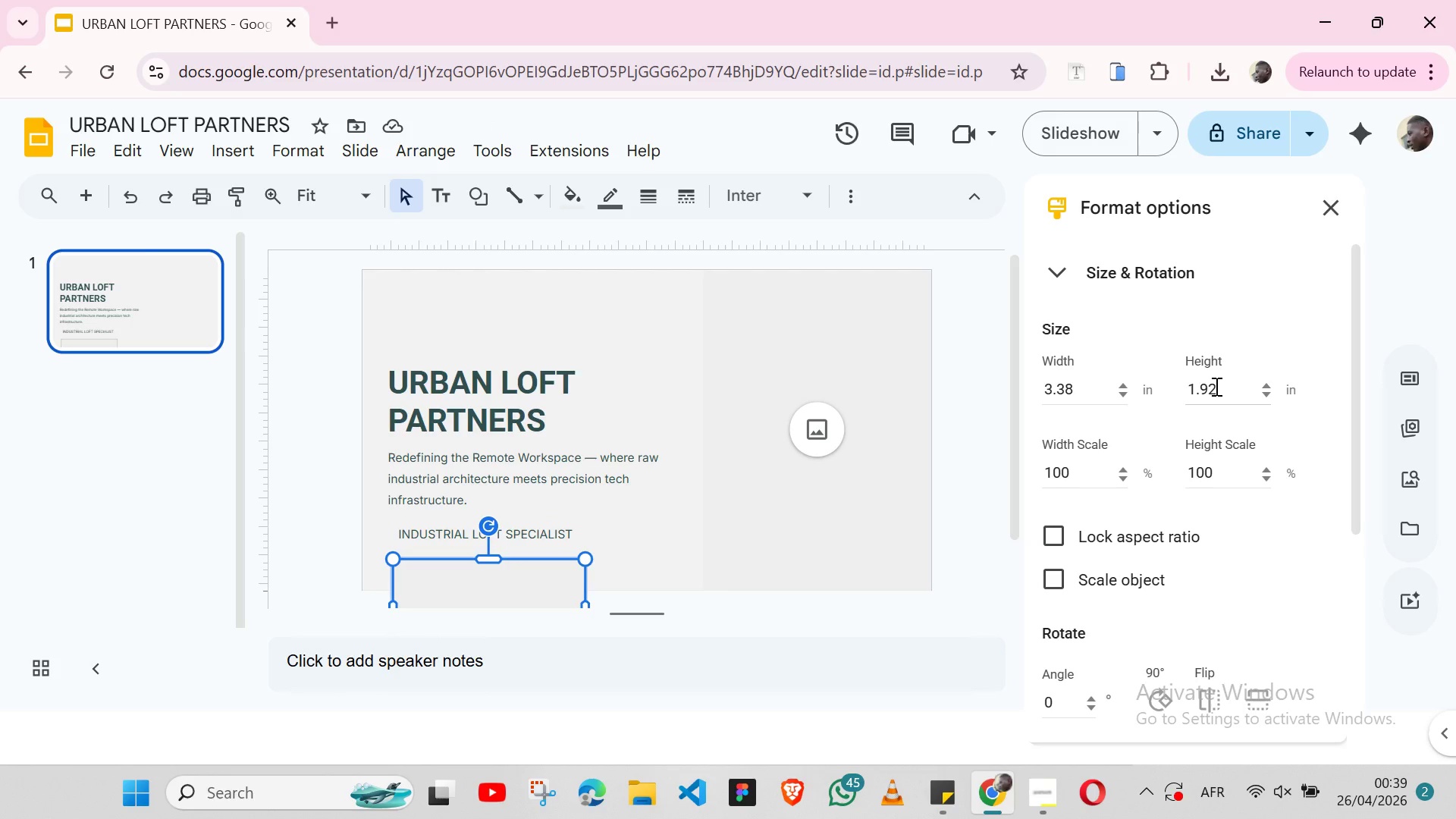 
double_click([1221, 381])
 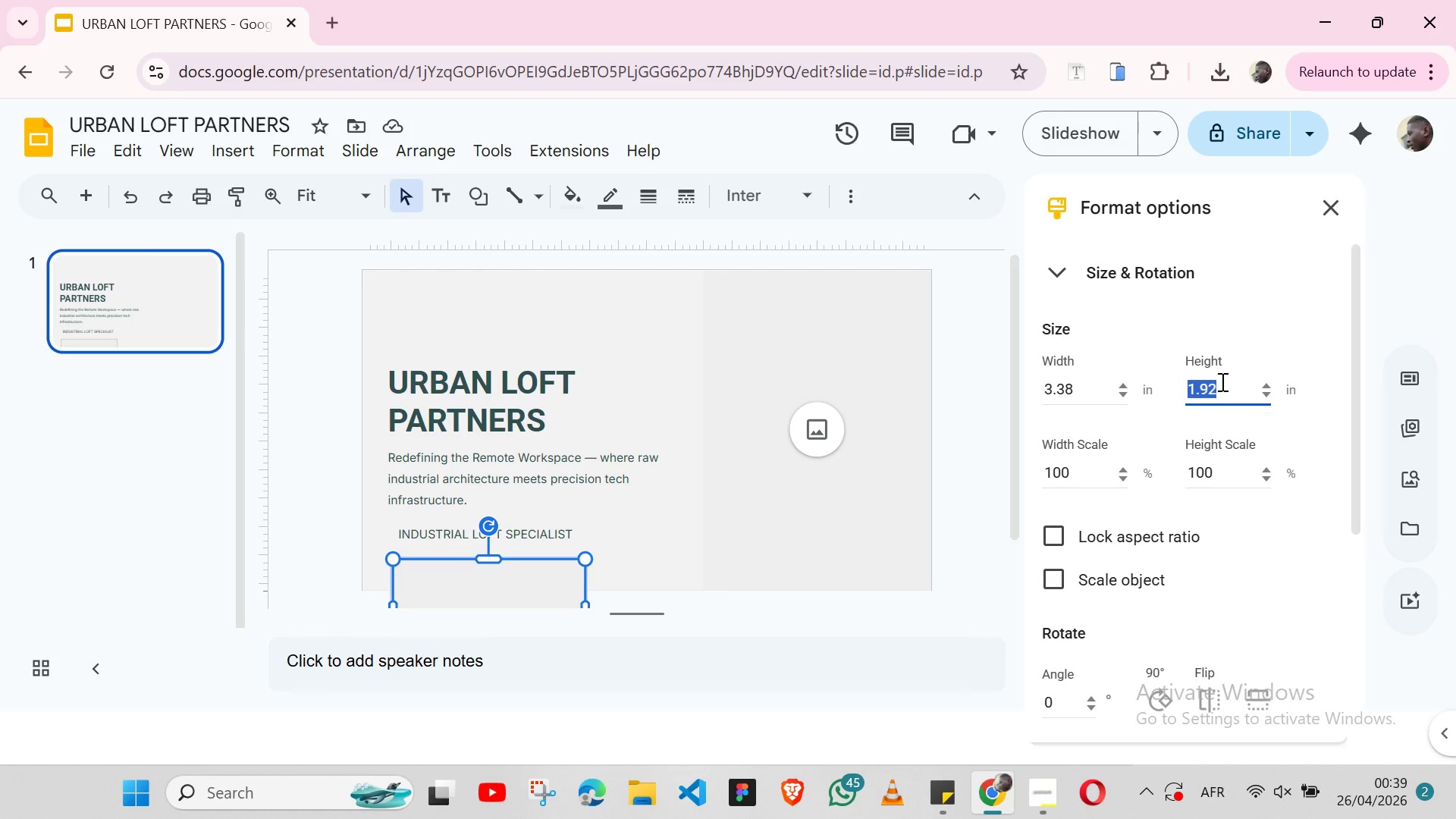 
key(0)
 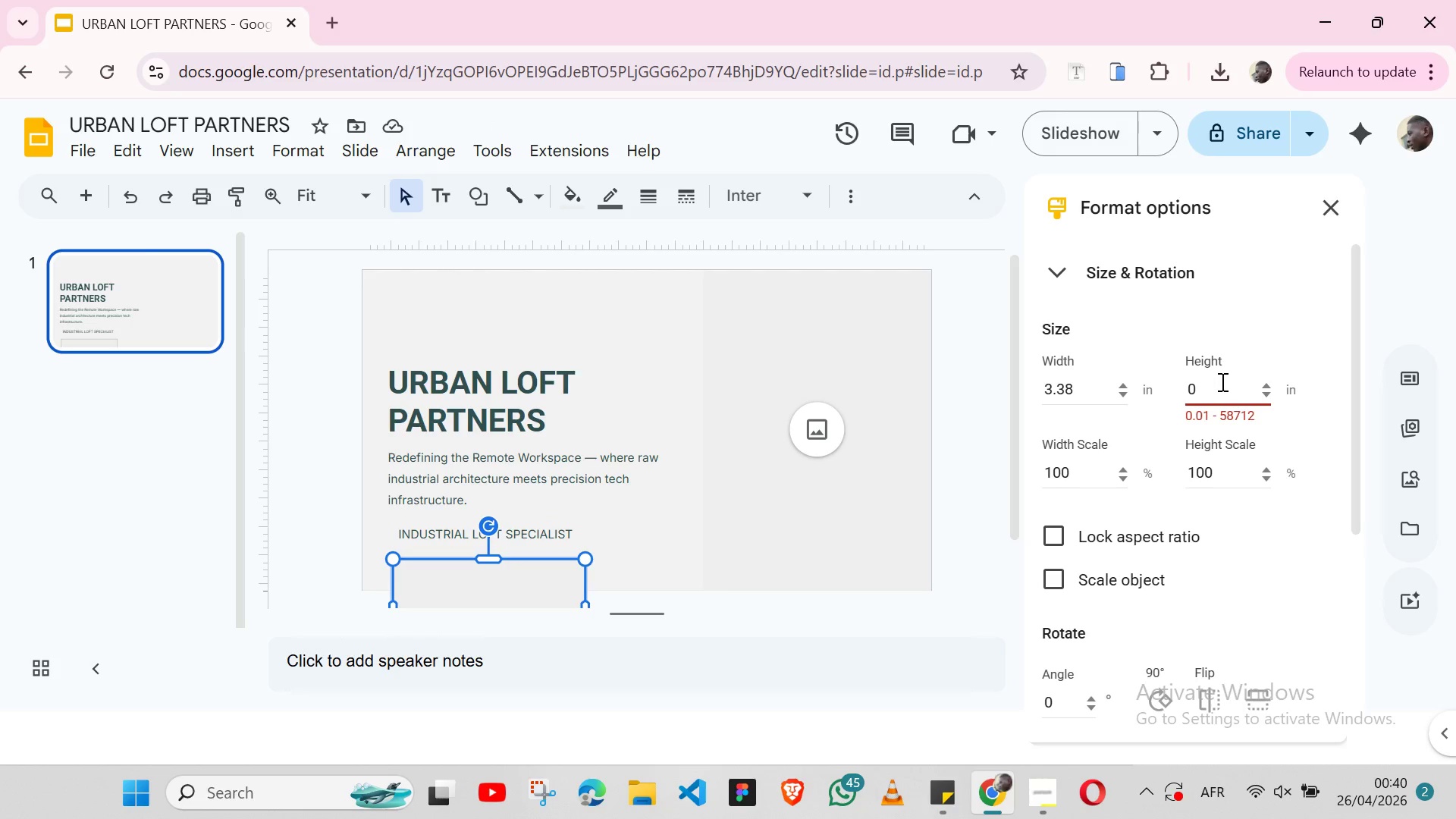 
key(Period)
 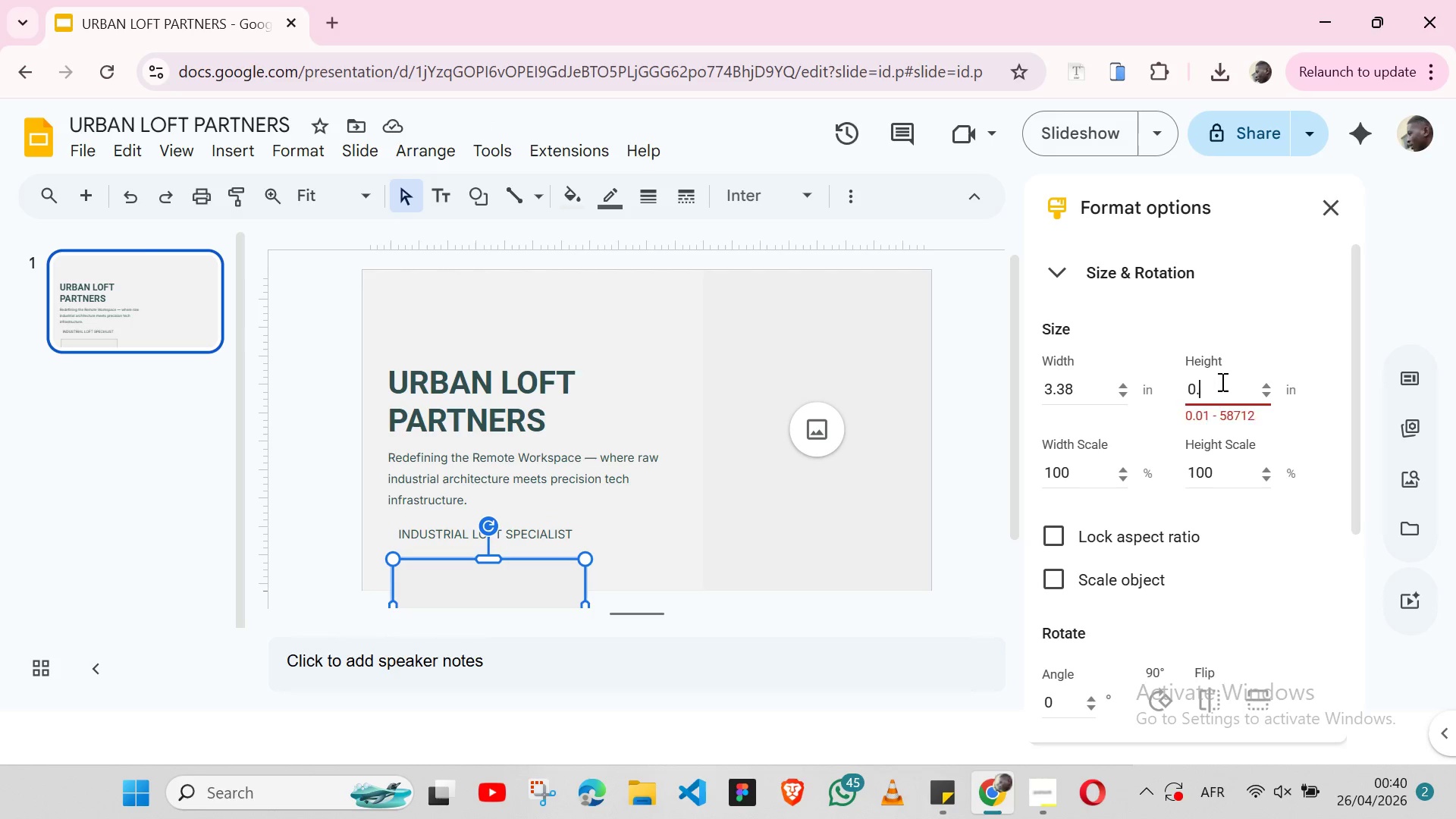 
key(5)
 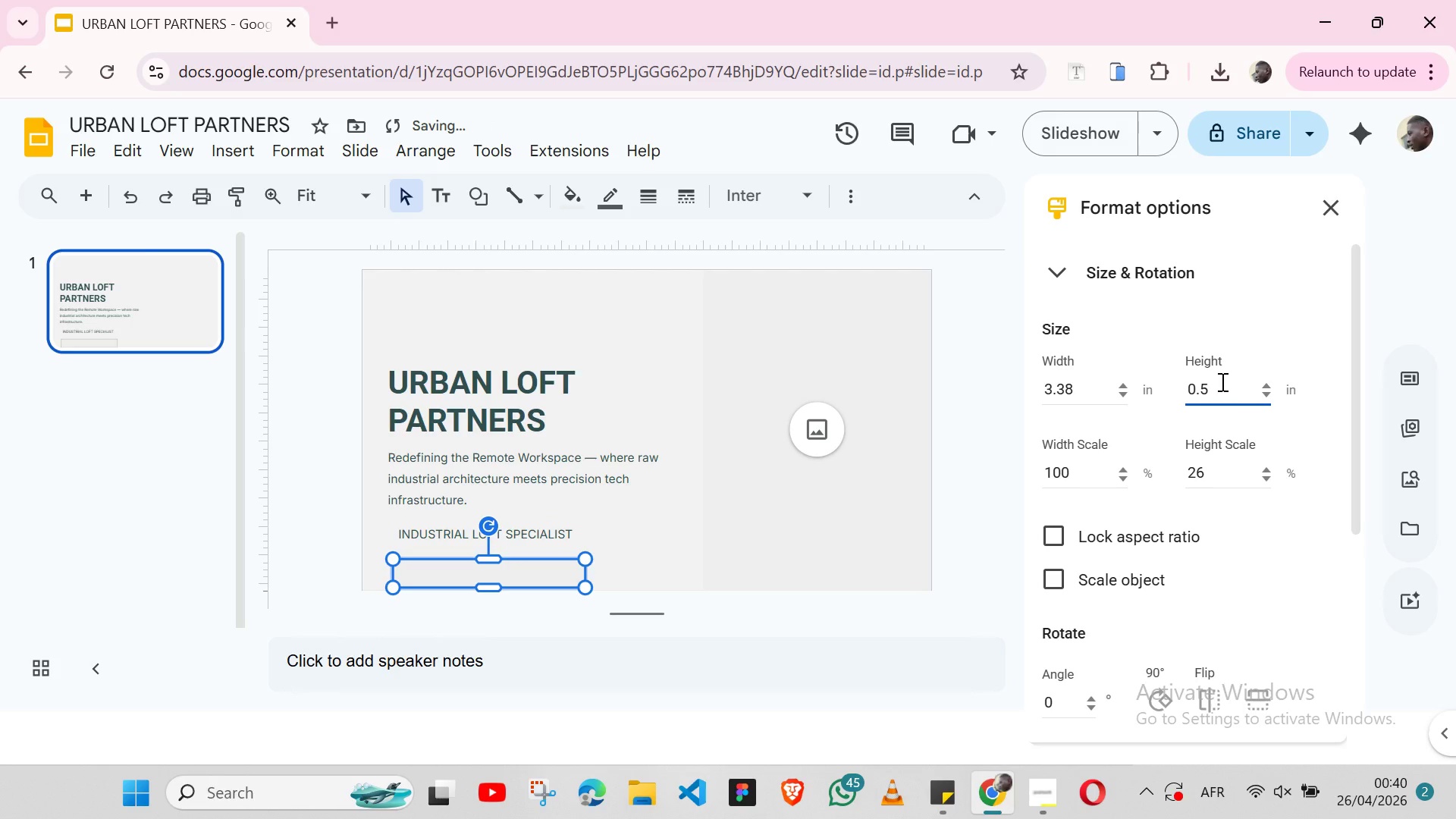 
key(Backspace)
 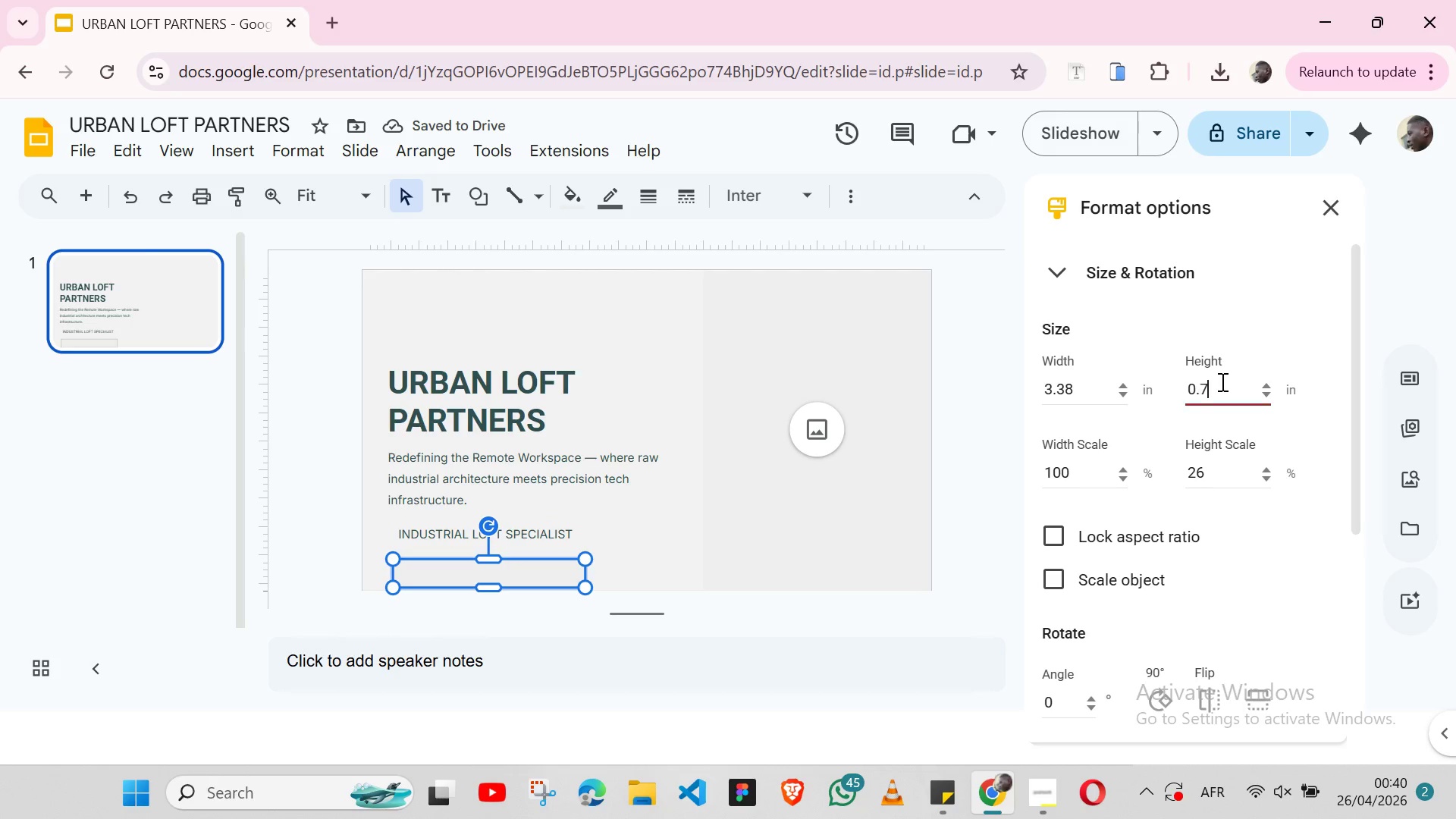 
key(7)
 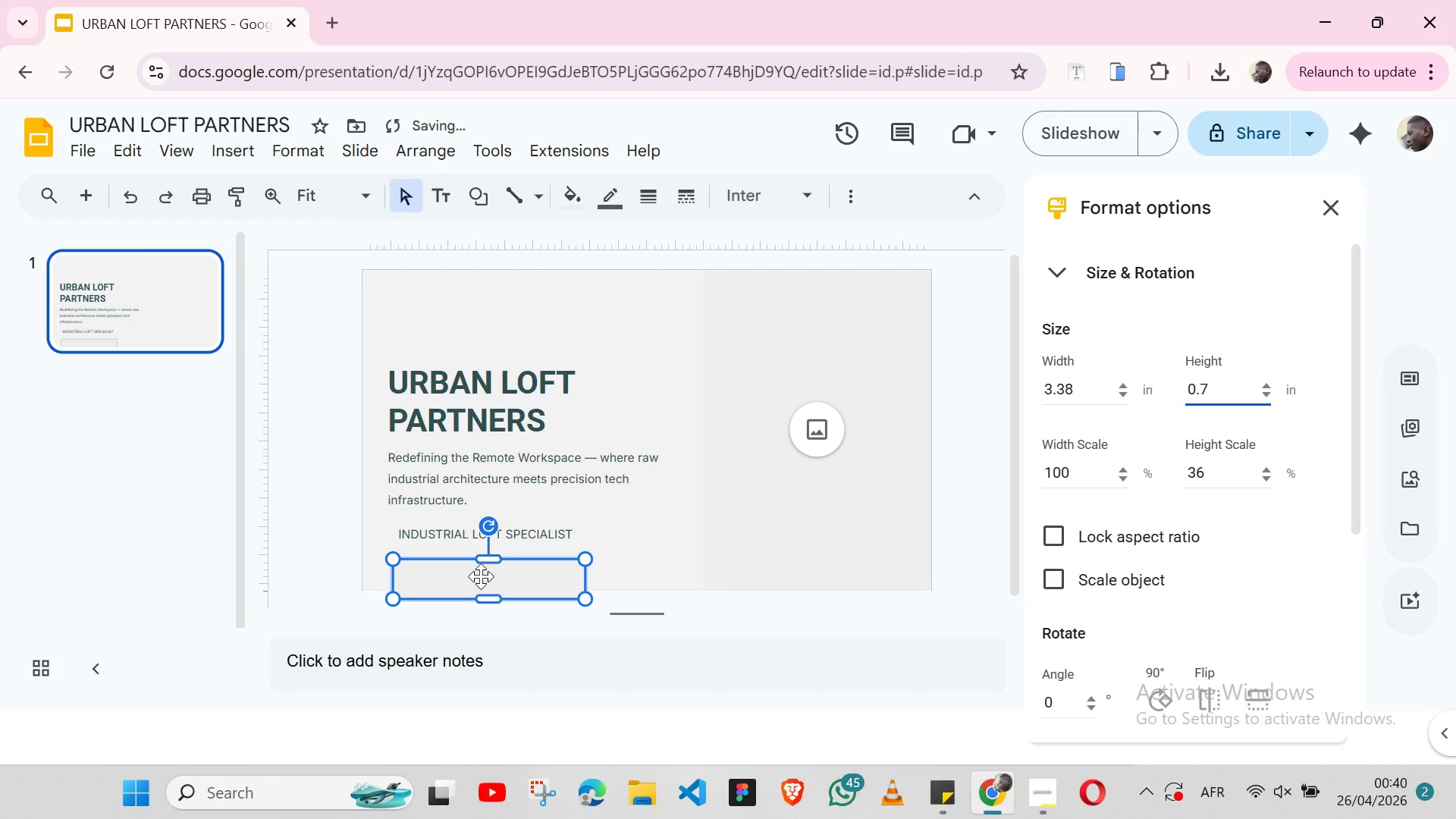 
left_click_drag(start_coordinate=[481, 576], to_coordinate=[480, 538])
 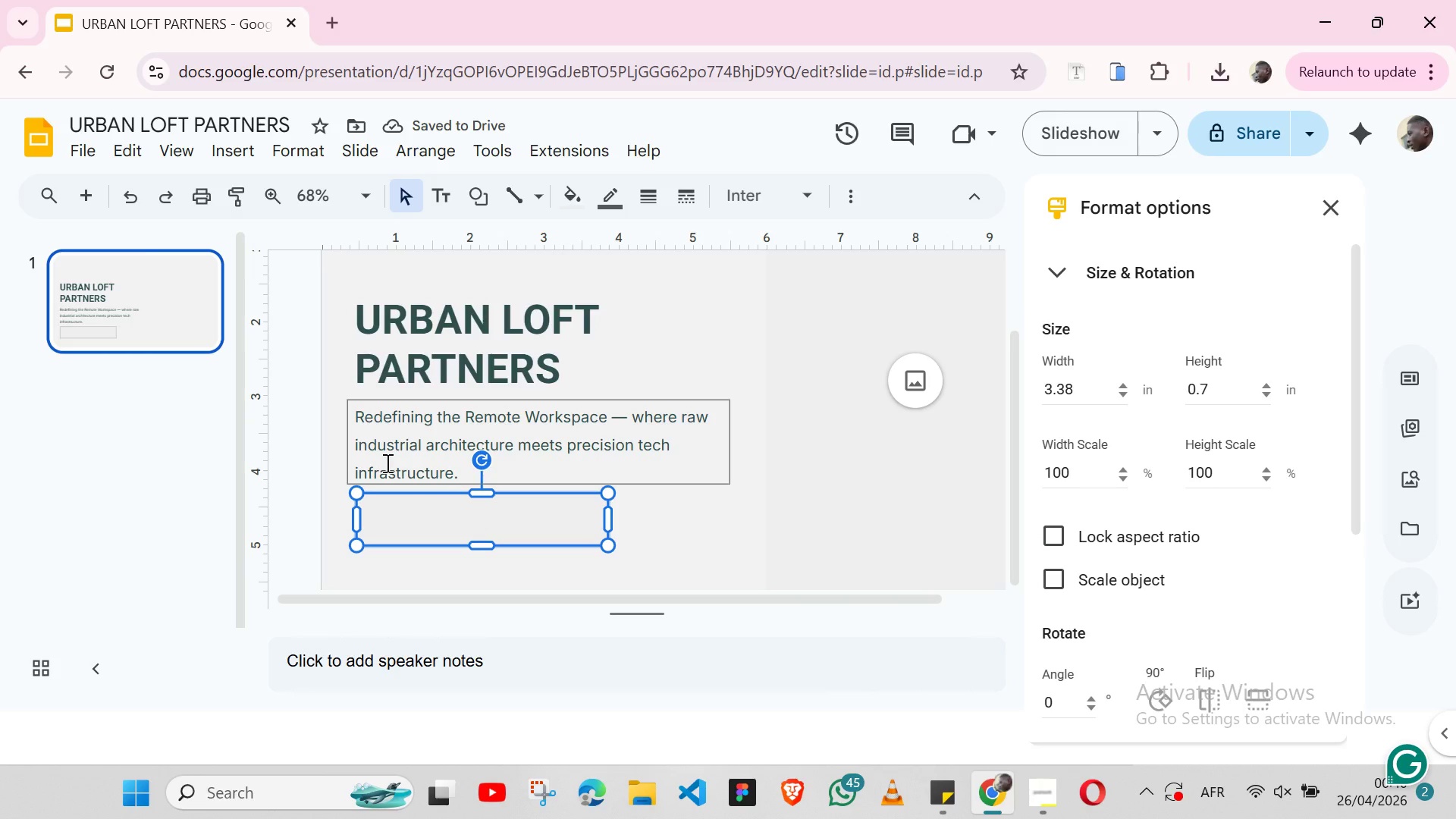 
hold_key(key=ShiftLeft, duration=1.51)
left_click([347, 472])
 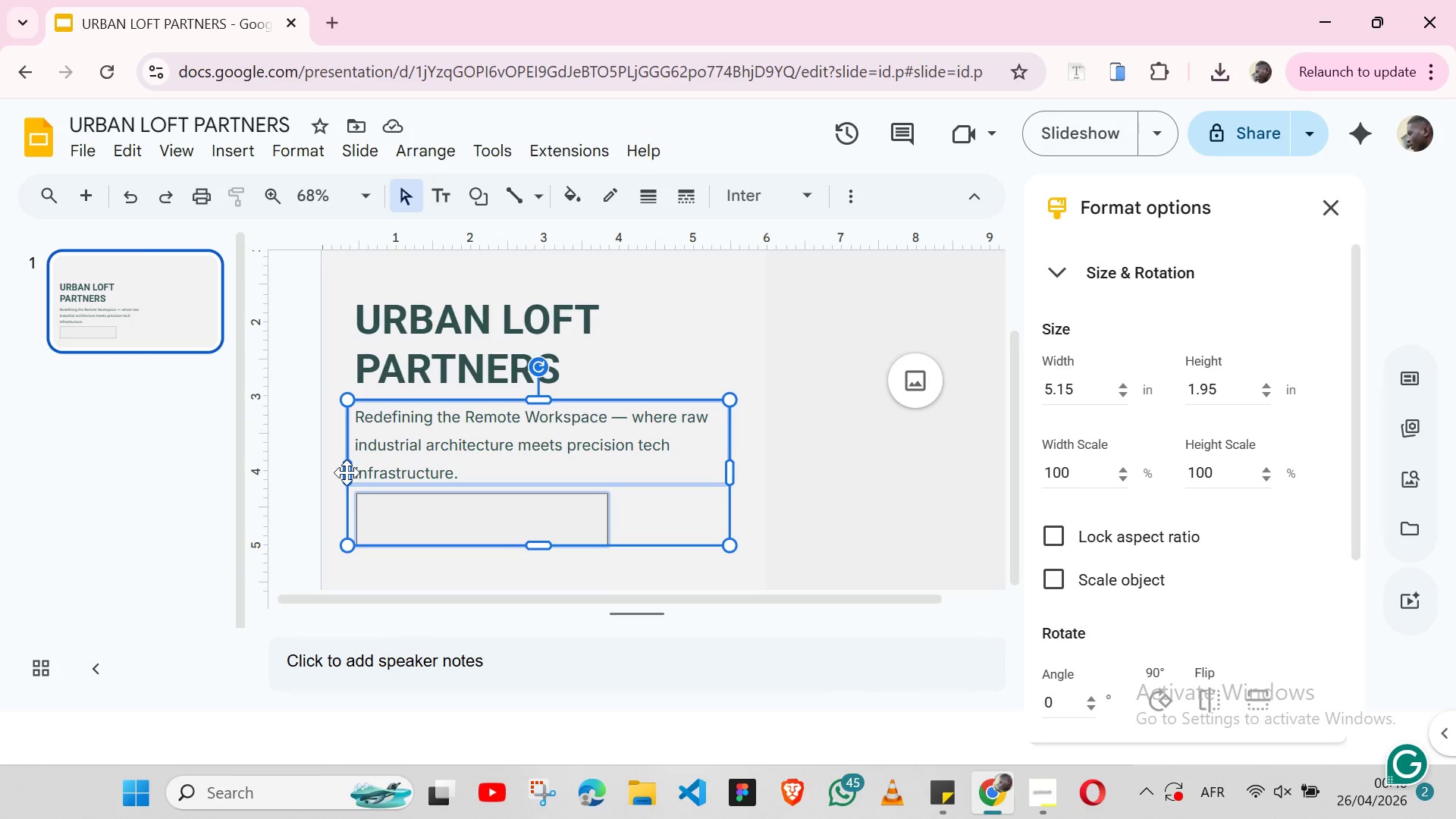 
key(Shift+ShiftLeft)
 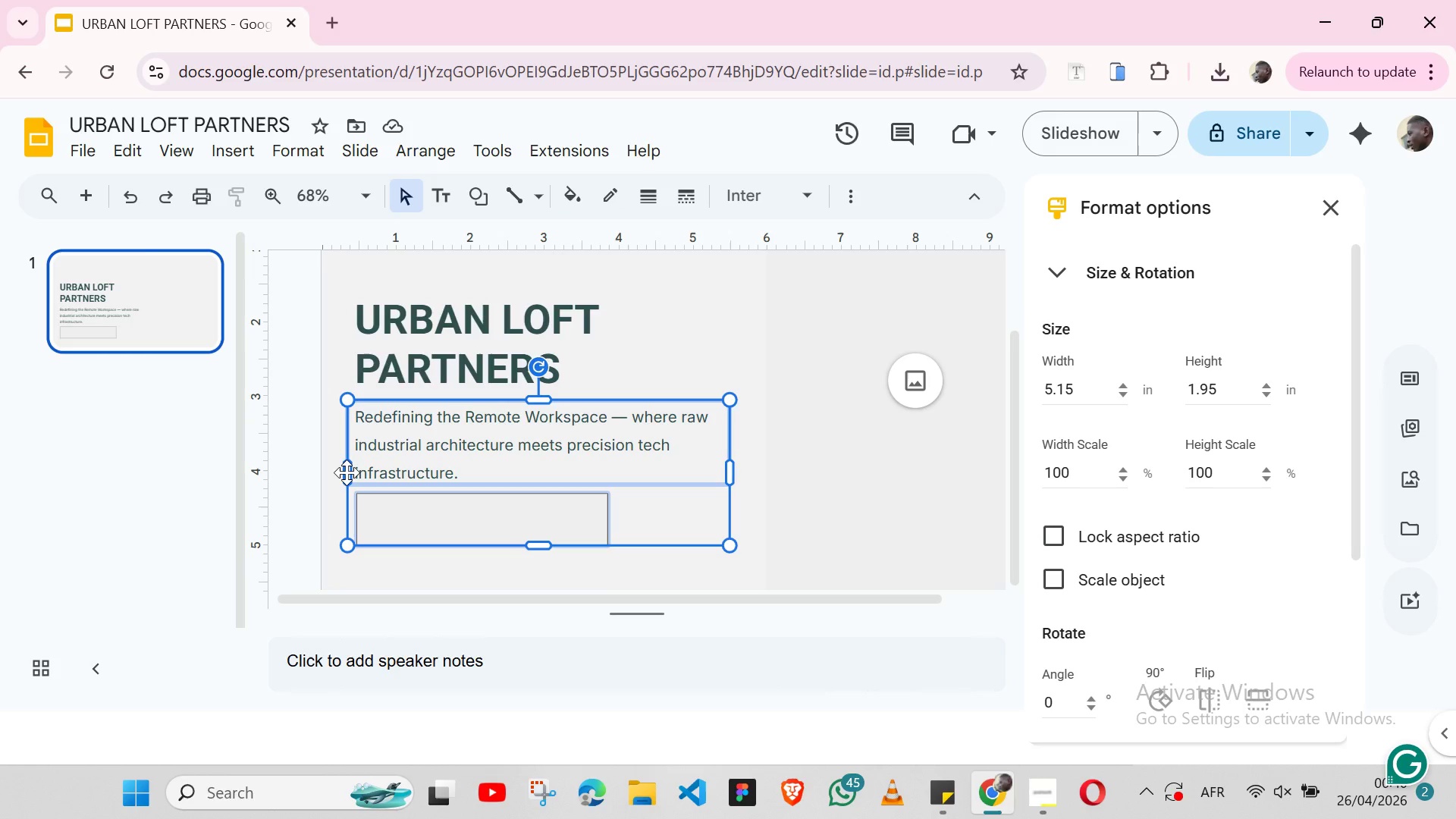 
key(Shift+ShiftLeft)
 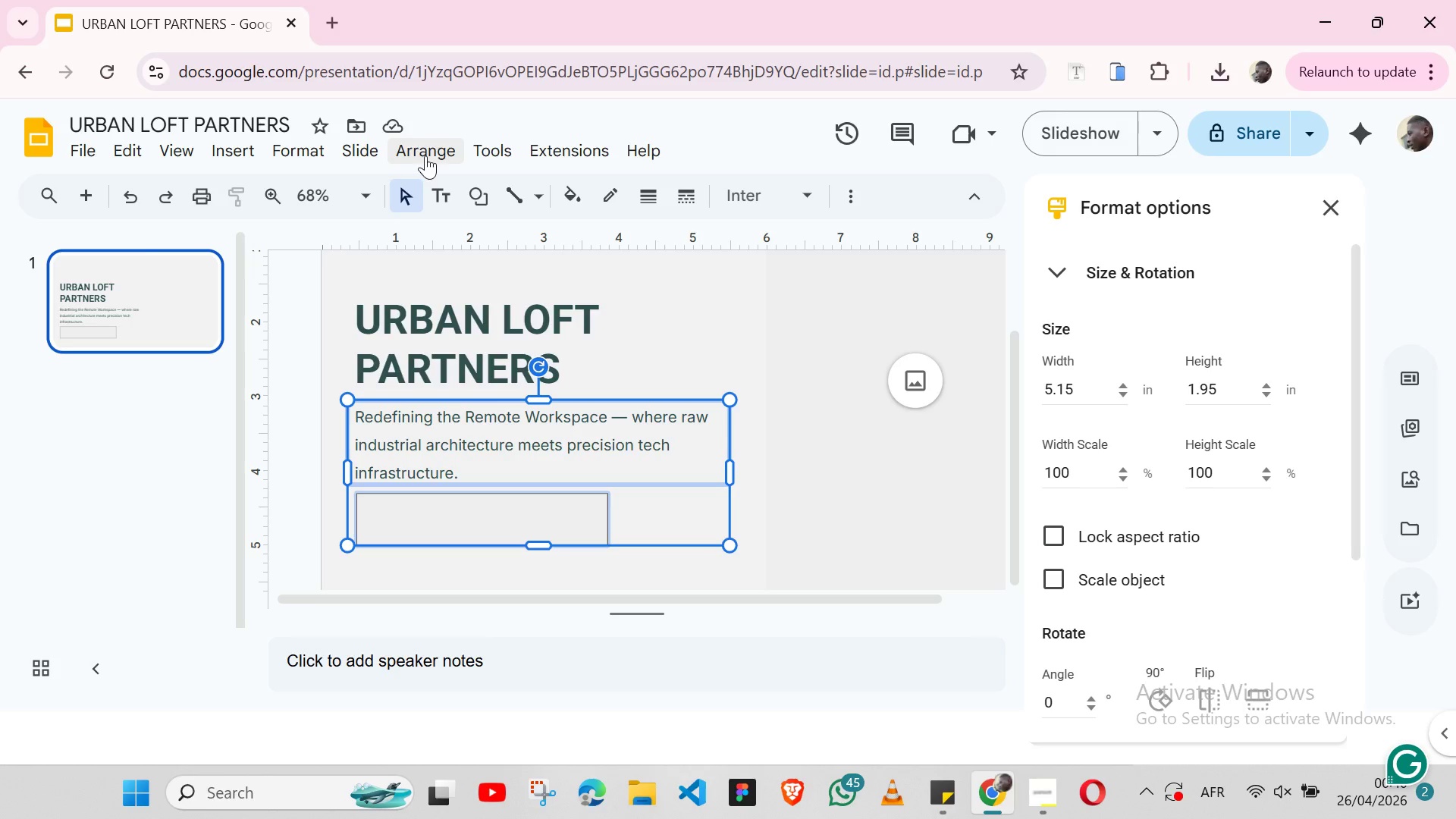 
left_click([425, 155])
 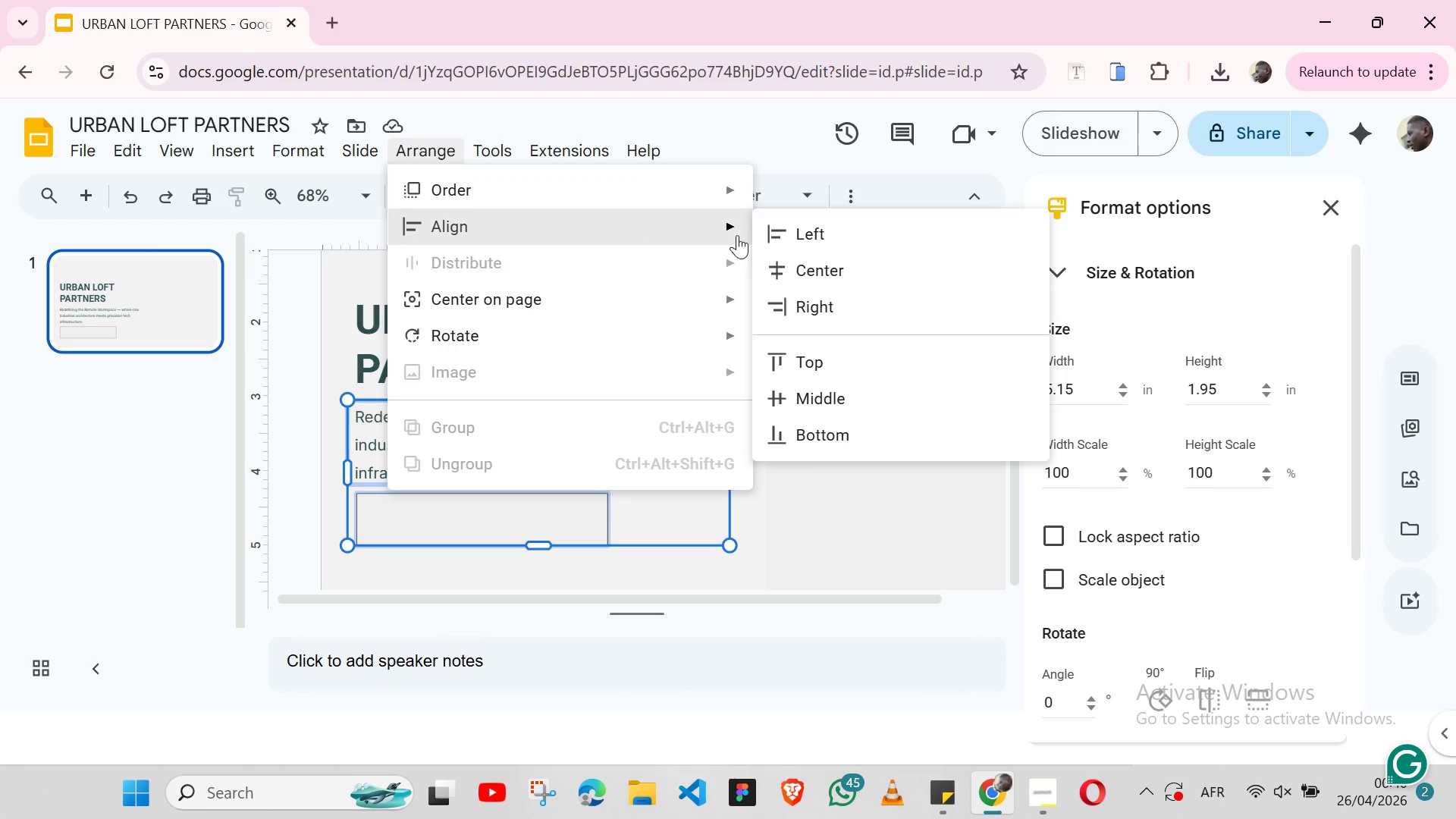 
left_click([779, 244])
 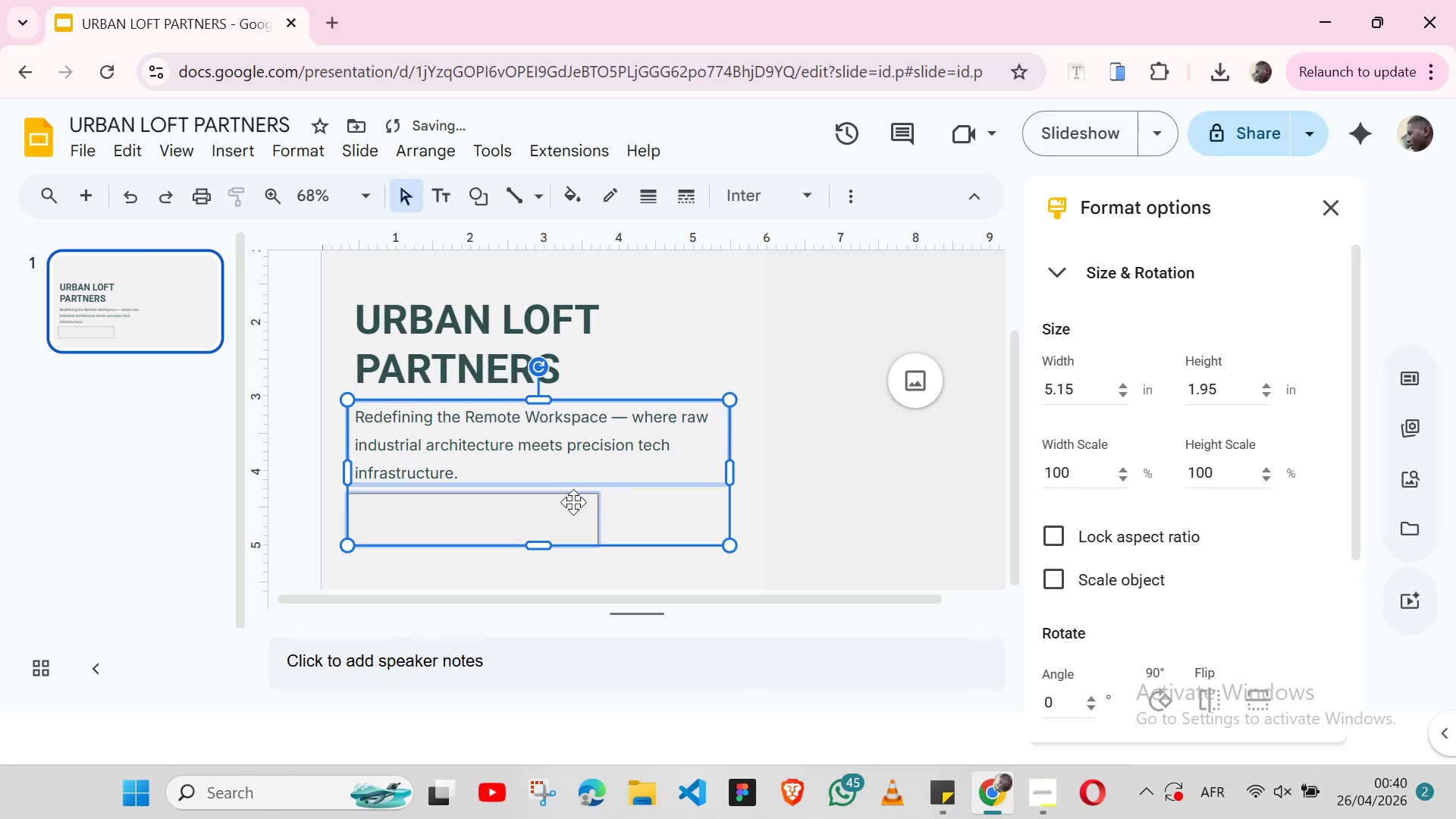 
left_click([635, 509])
 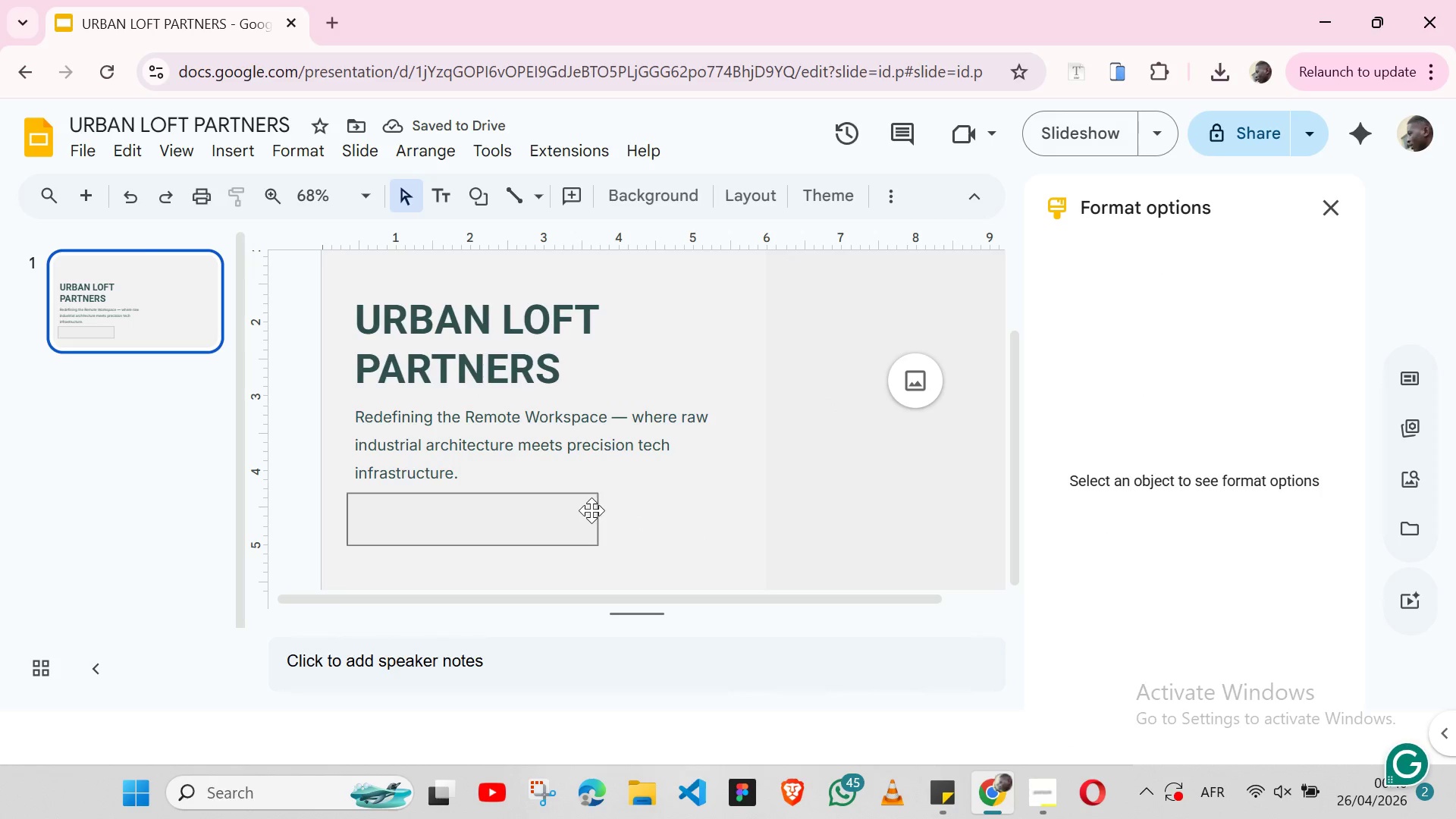 
left_click([592, 510])
 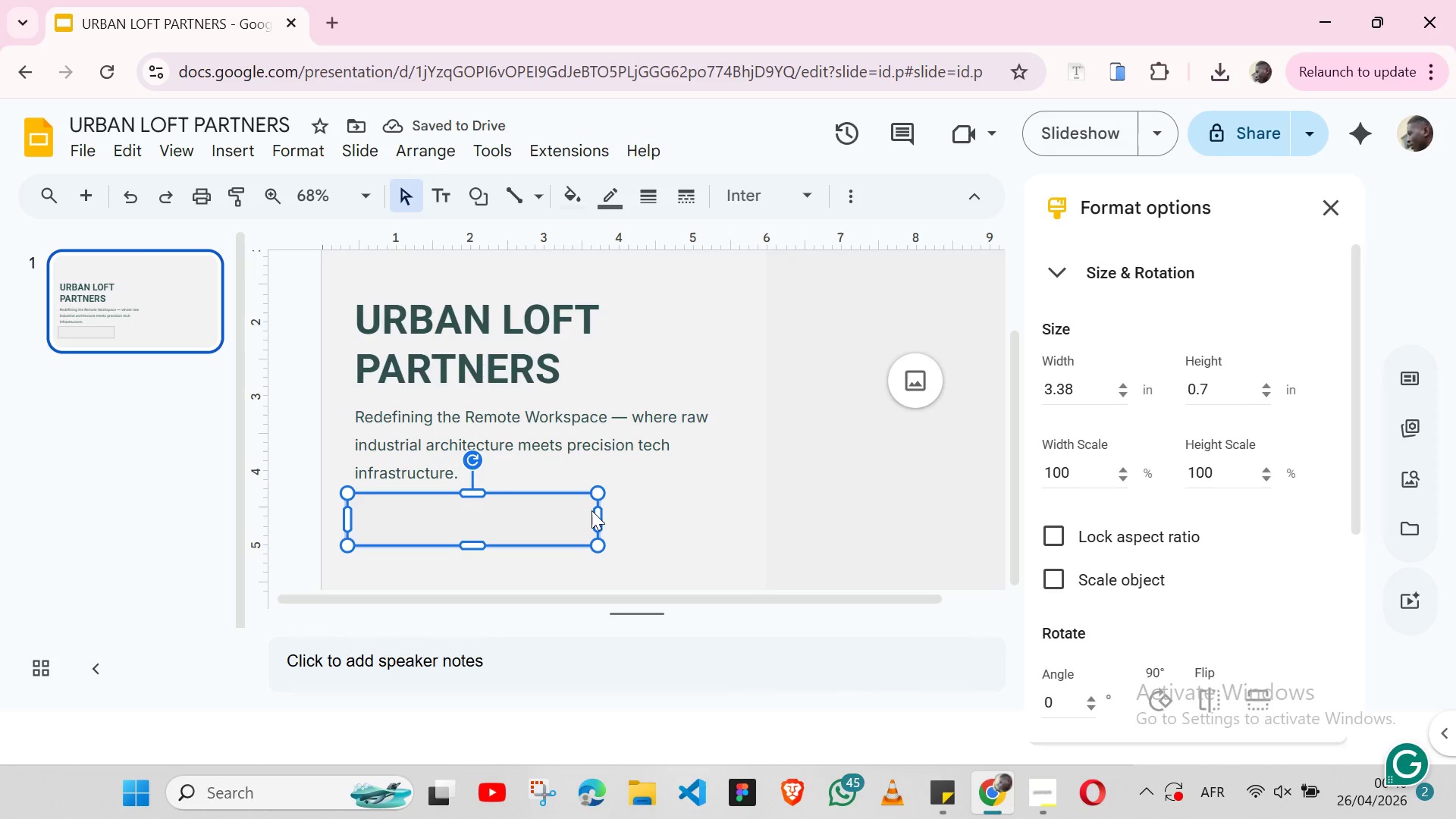 
key(Control+ArrowDown)
 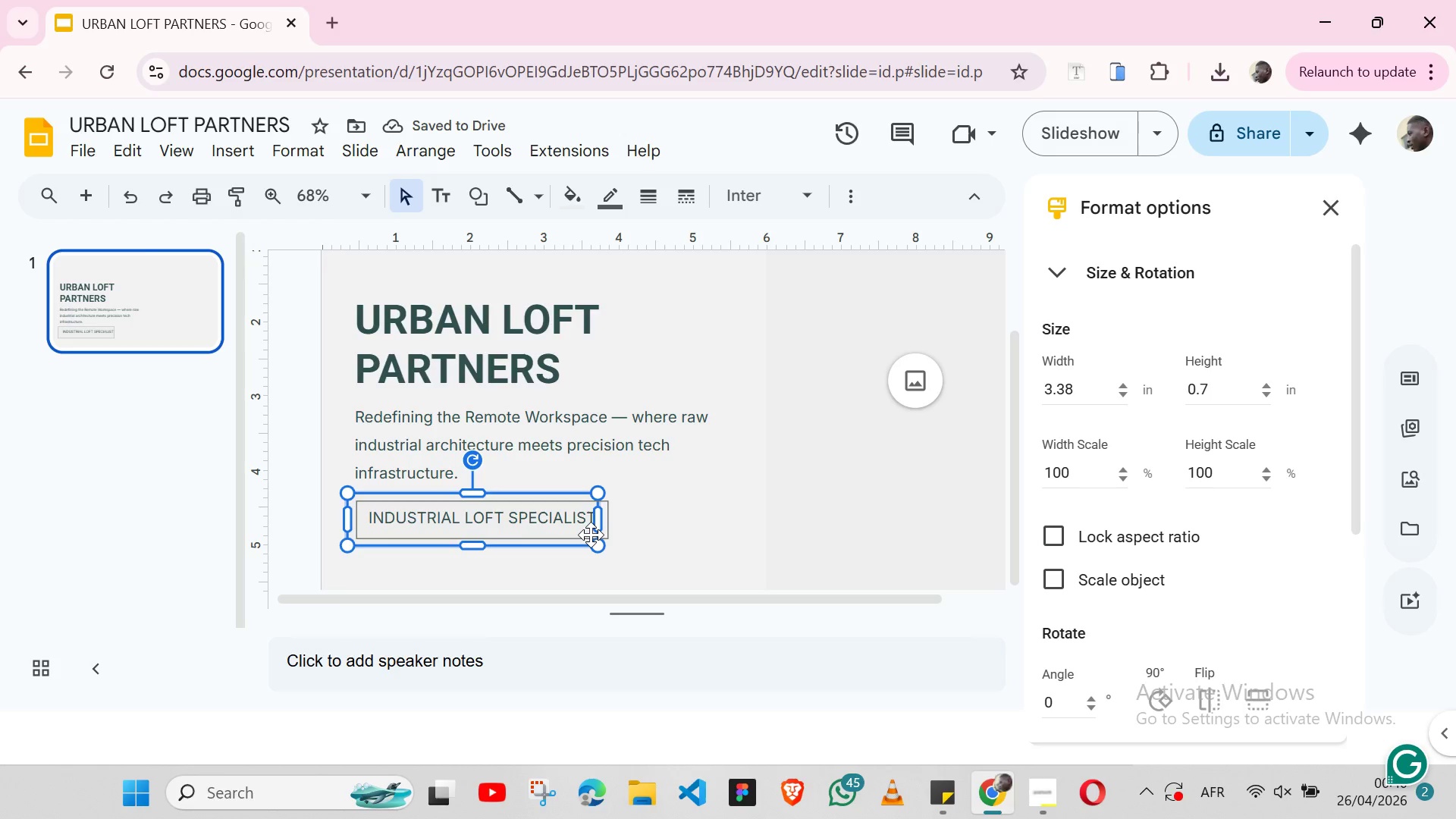 
hold_key(key=ShiftLeft, duration=0.92)
left_click([591, 535])
 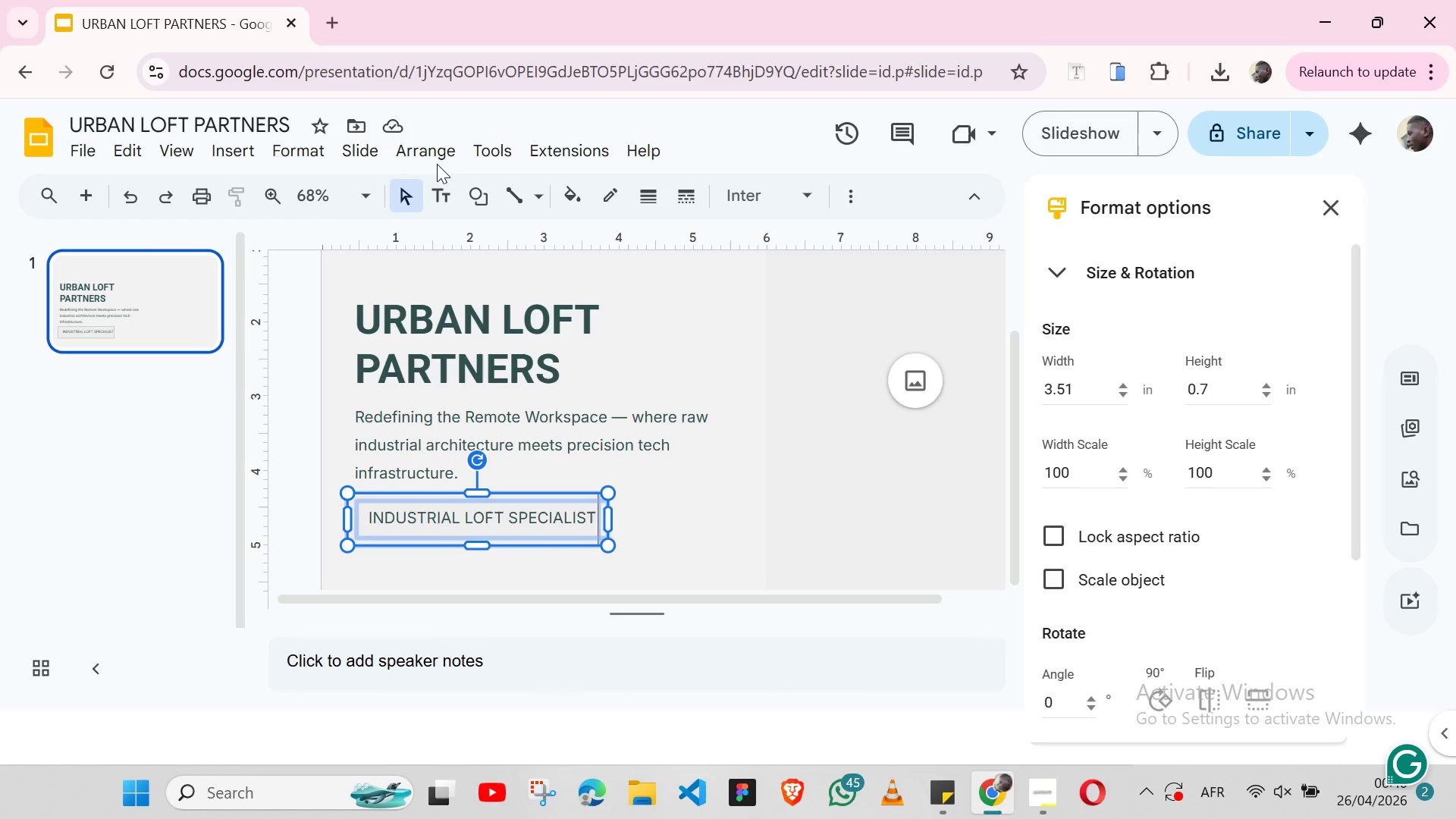 
left_click([430, 155])
 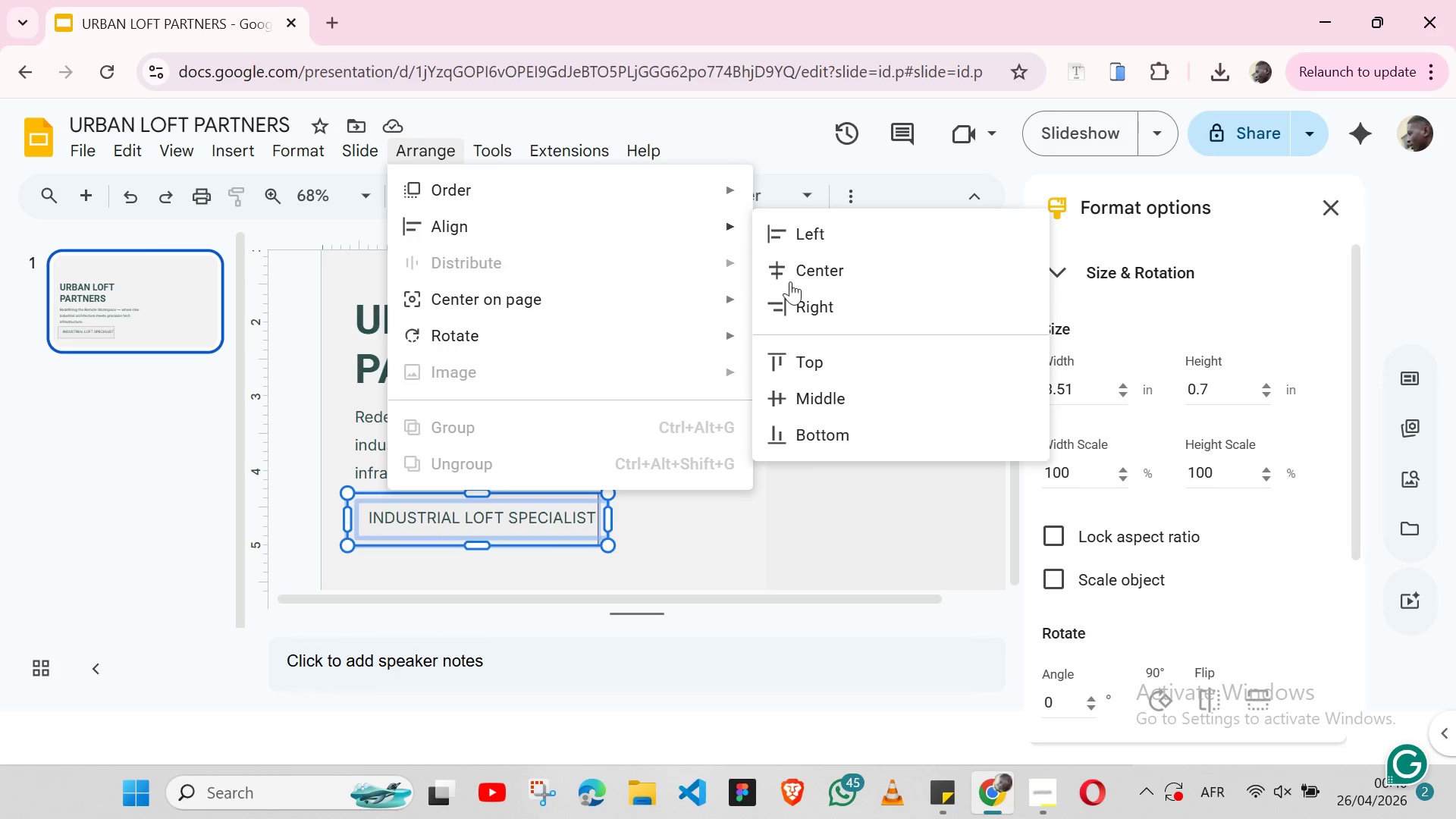 
left_click([802, 281])
 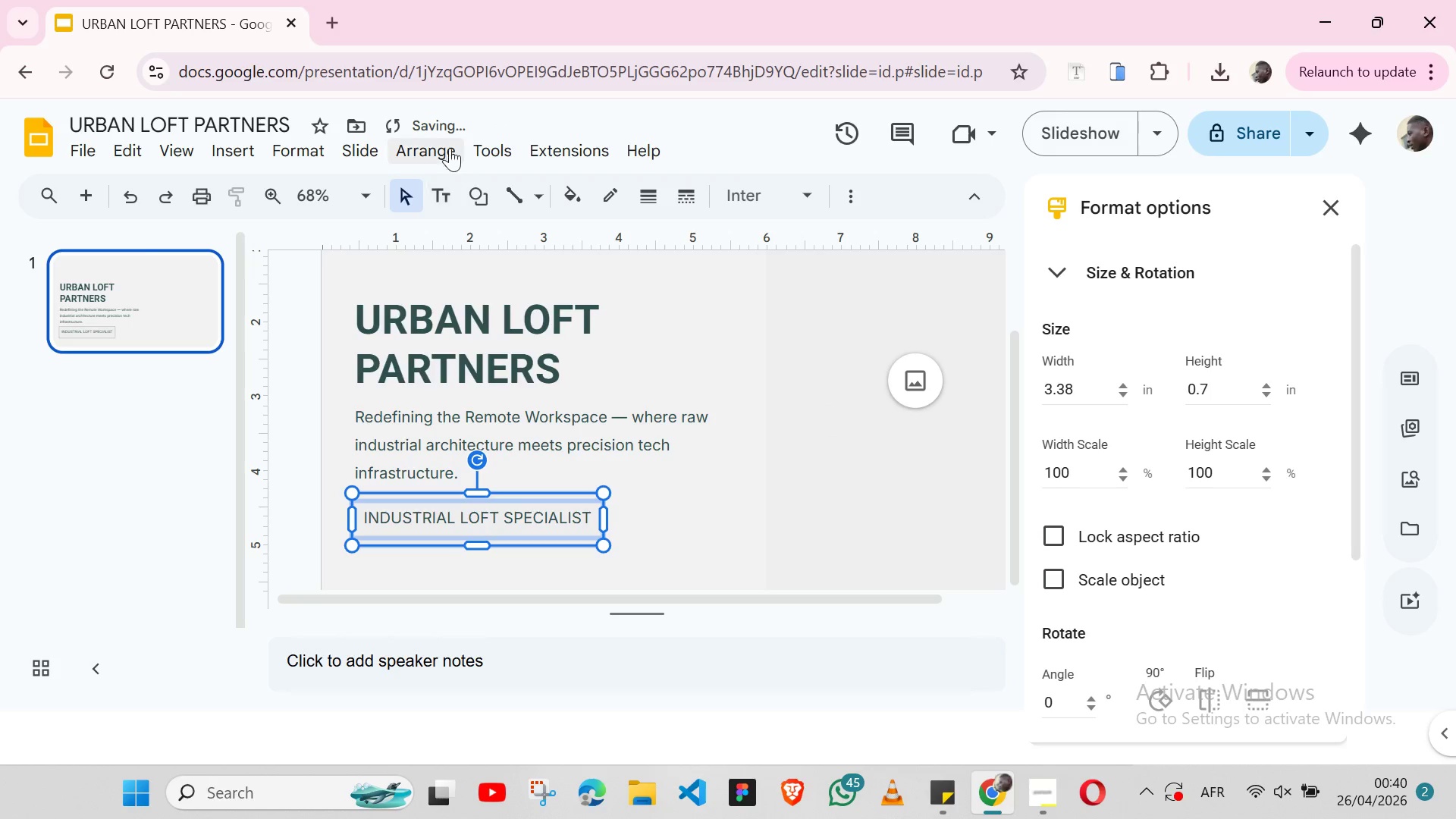 
left_click([447, 146])
 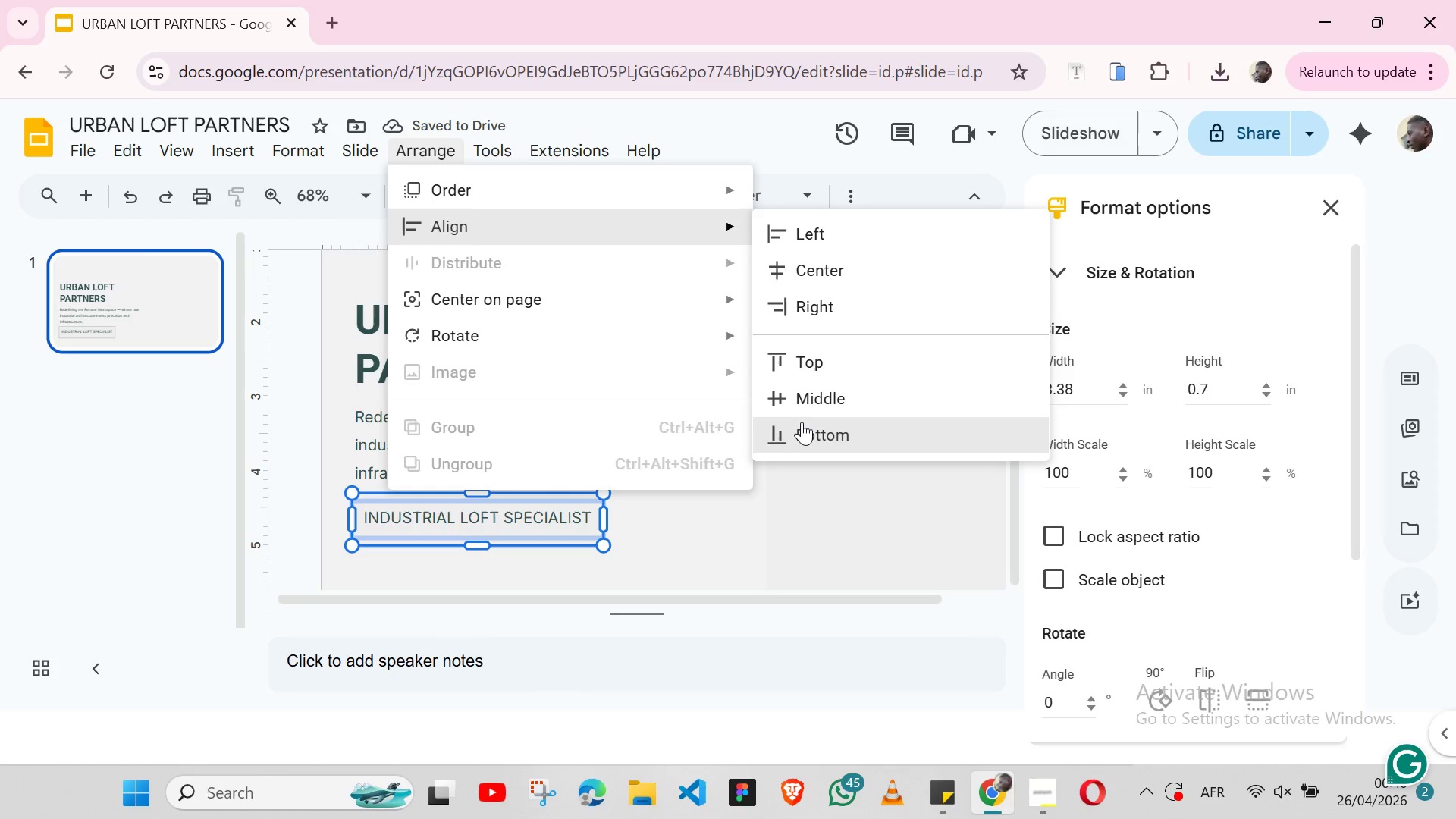 
left_click([799, 396])
 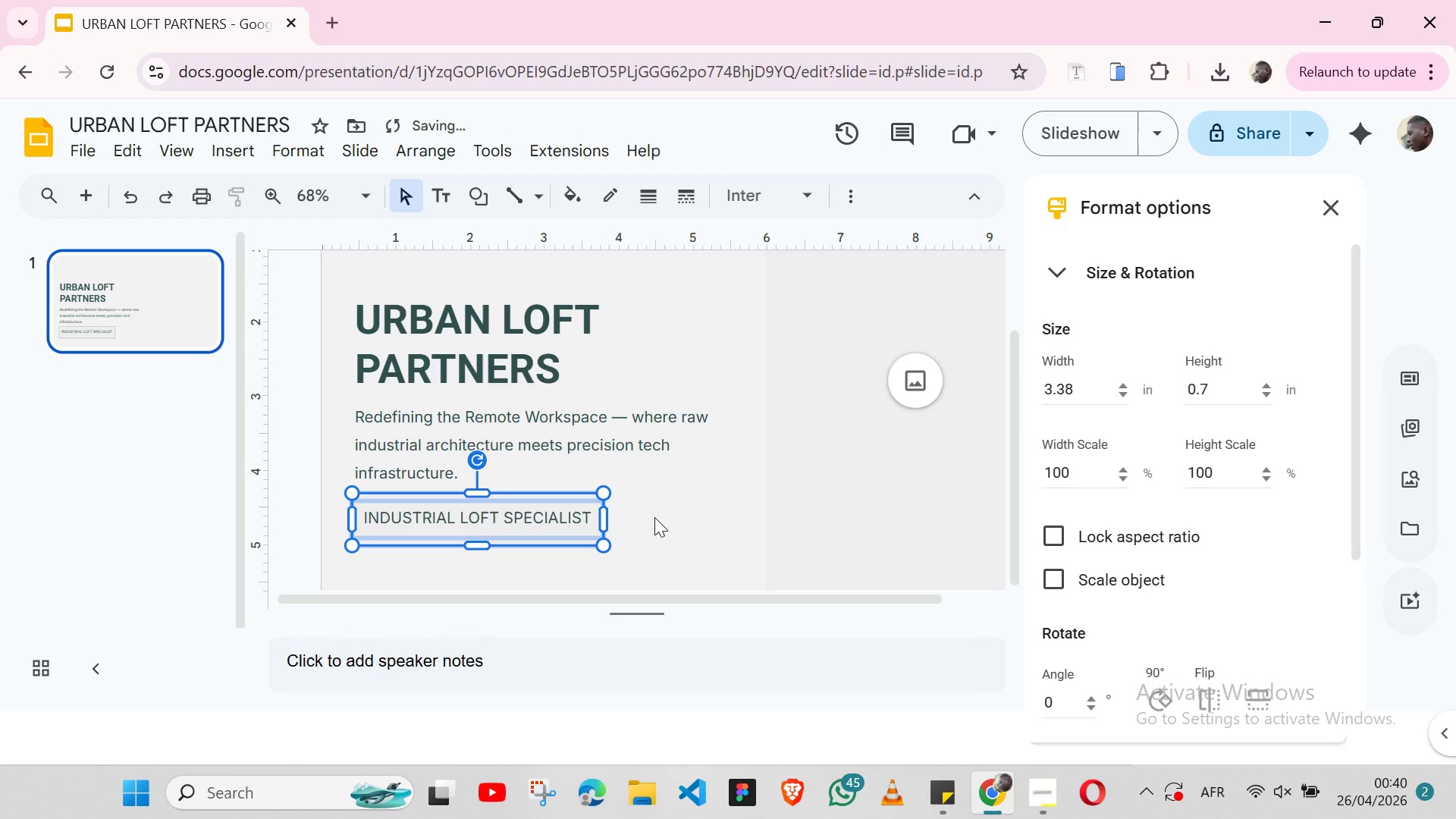 
left_click([654, 517])
 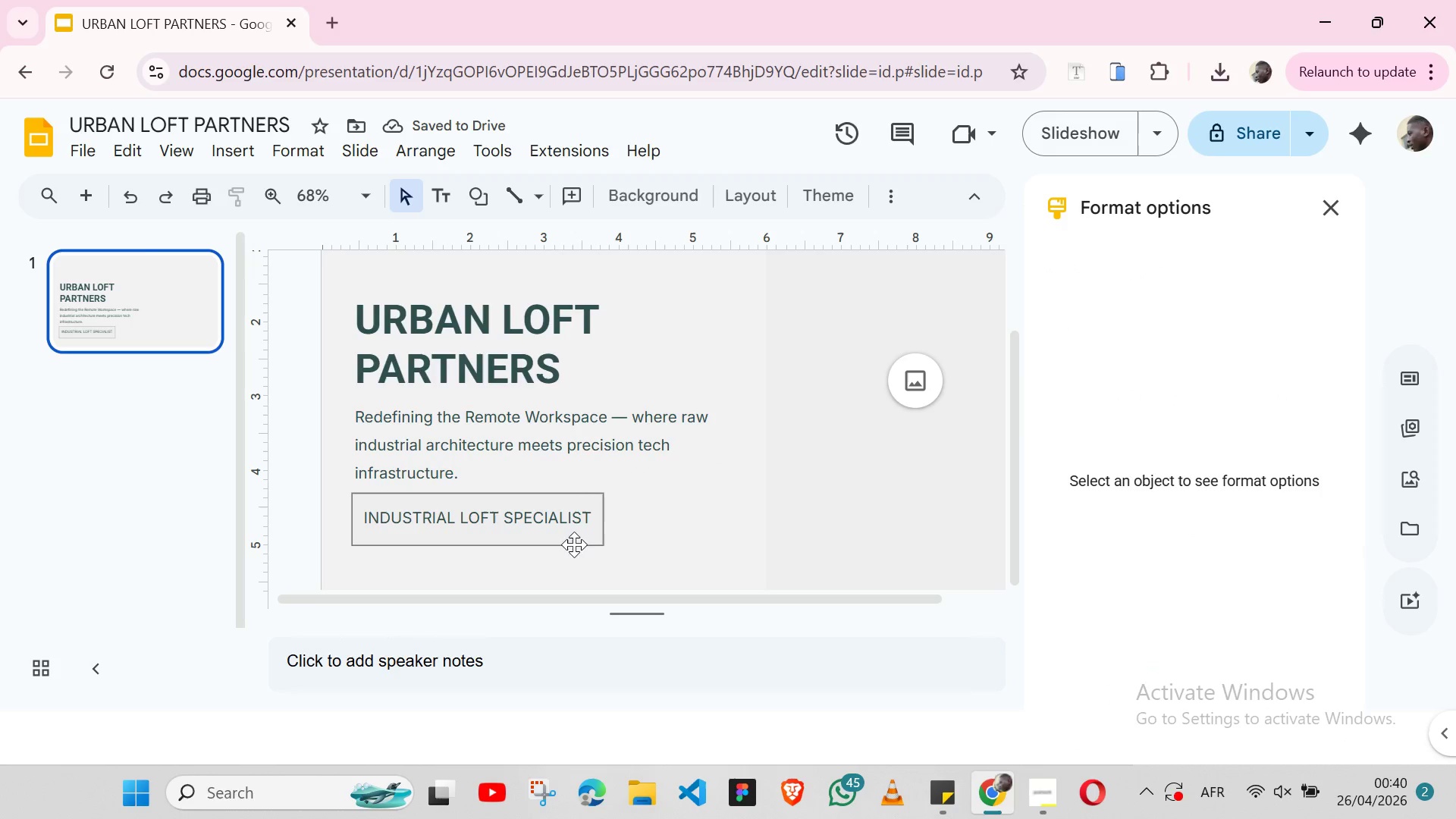 
left_click([574, 544])
 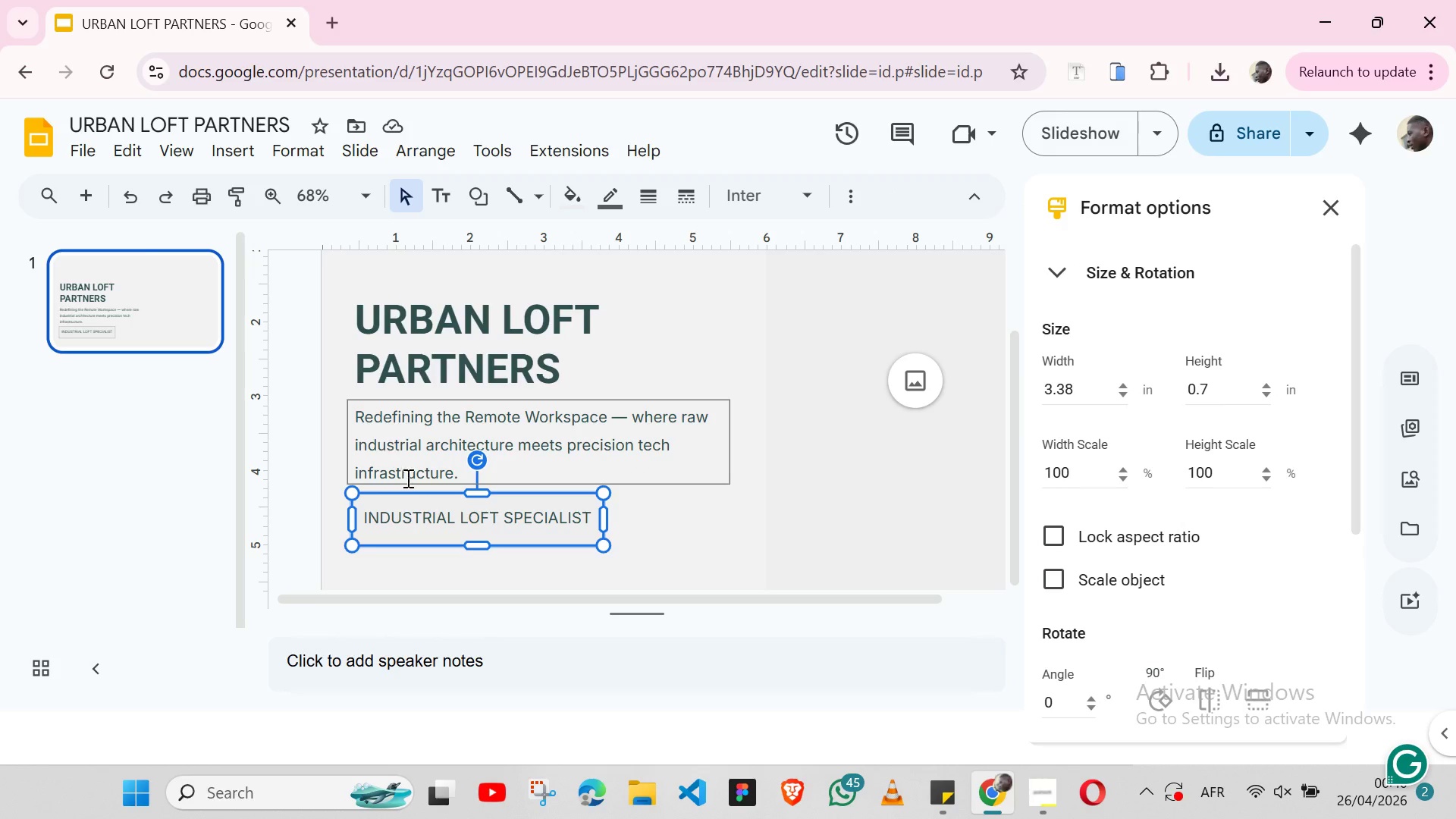 
hold_key(key=ShiftLeft, duration=1.52)
left_click([428, 529])
 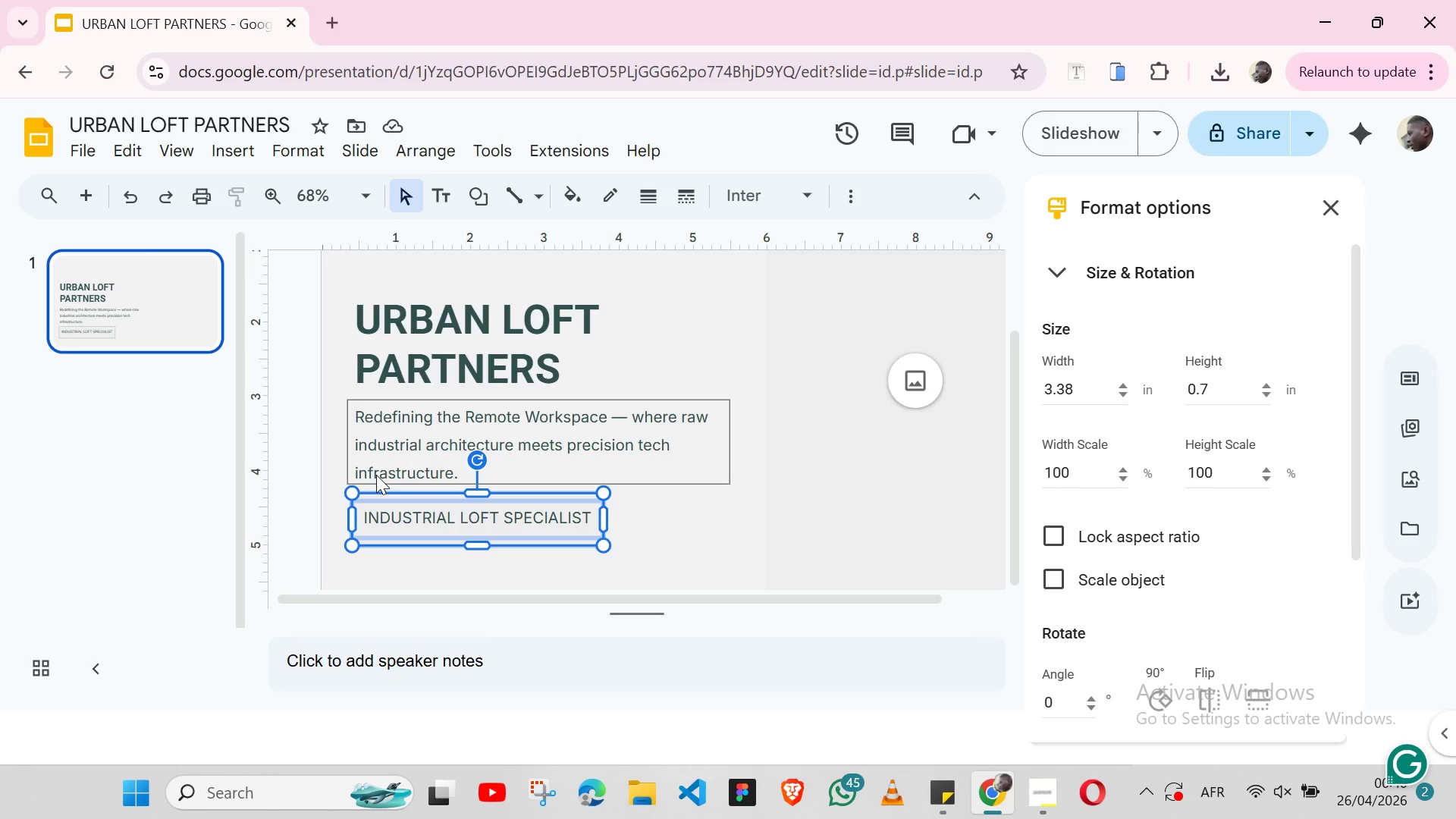 
hold_key(key=ShiftLeft, duration=0.39)
left_click([376, 475])
 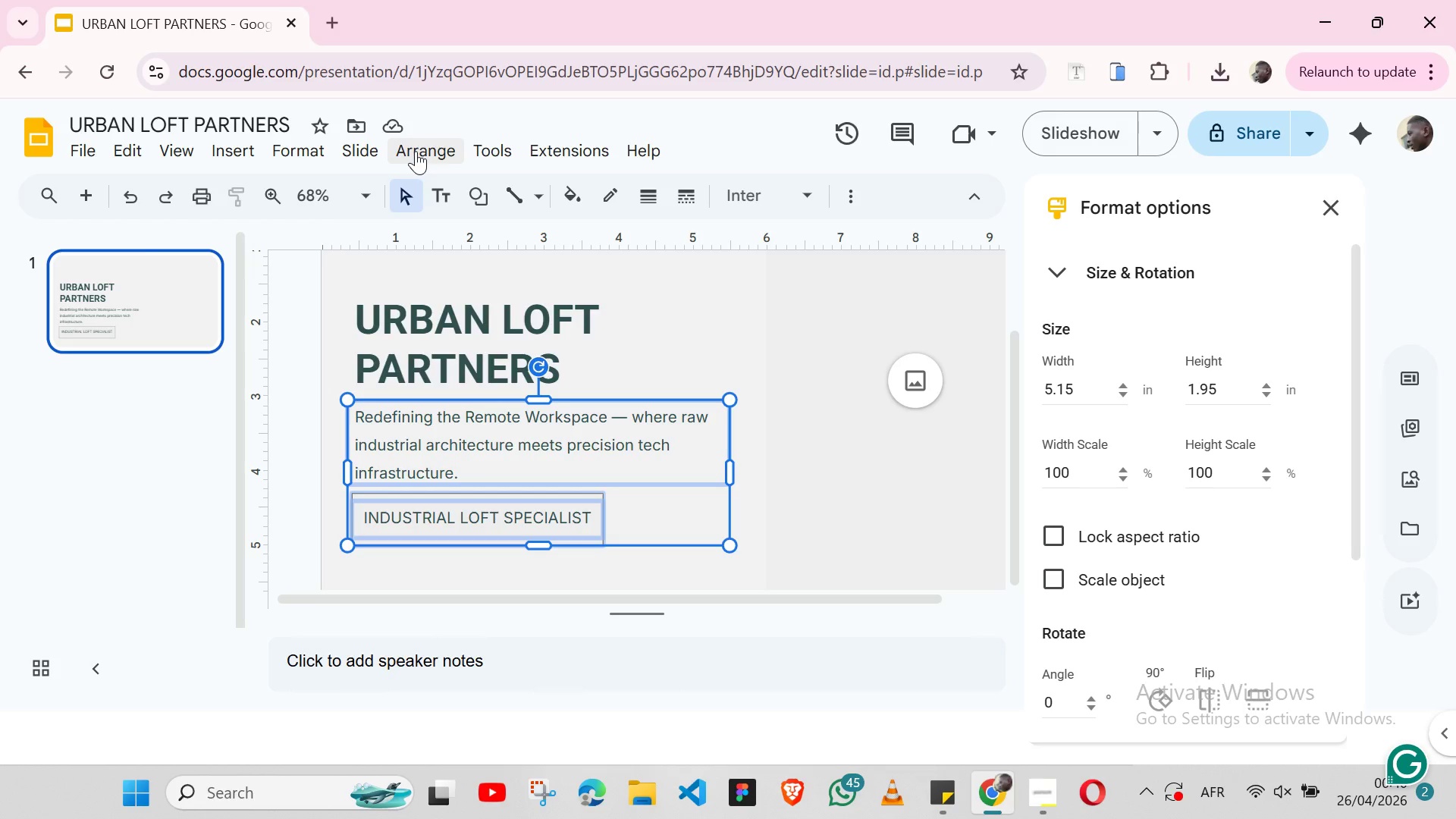 
left_click([416, 151])
 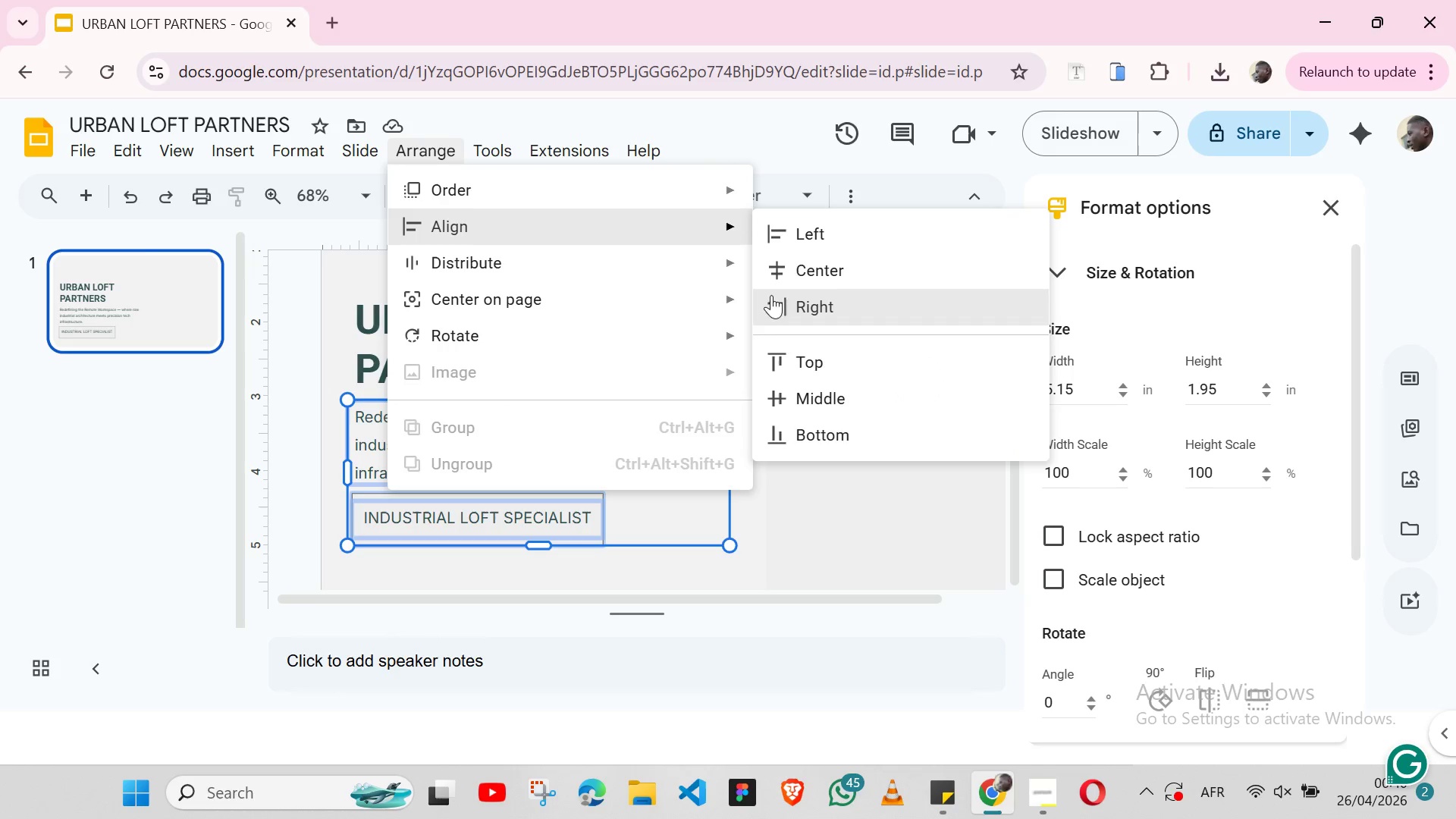 
left_click([788, 240])
 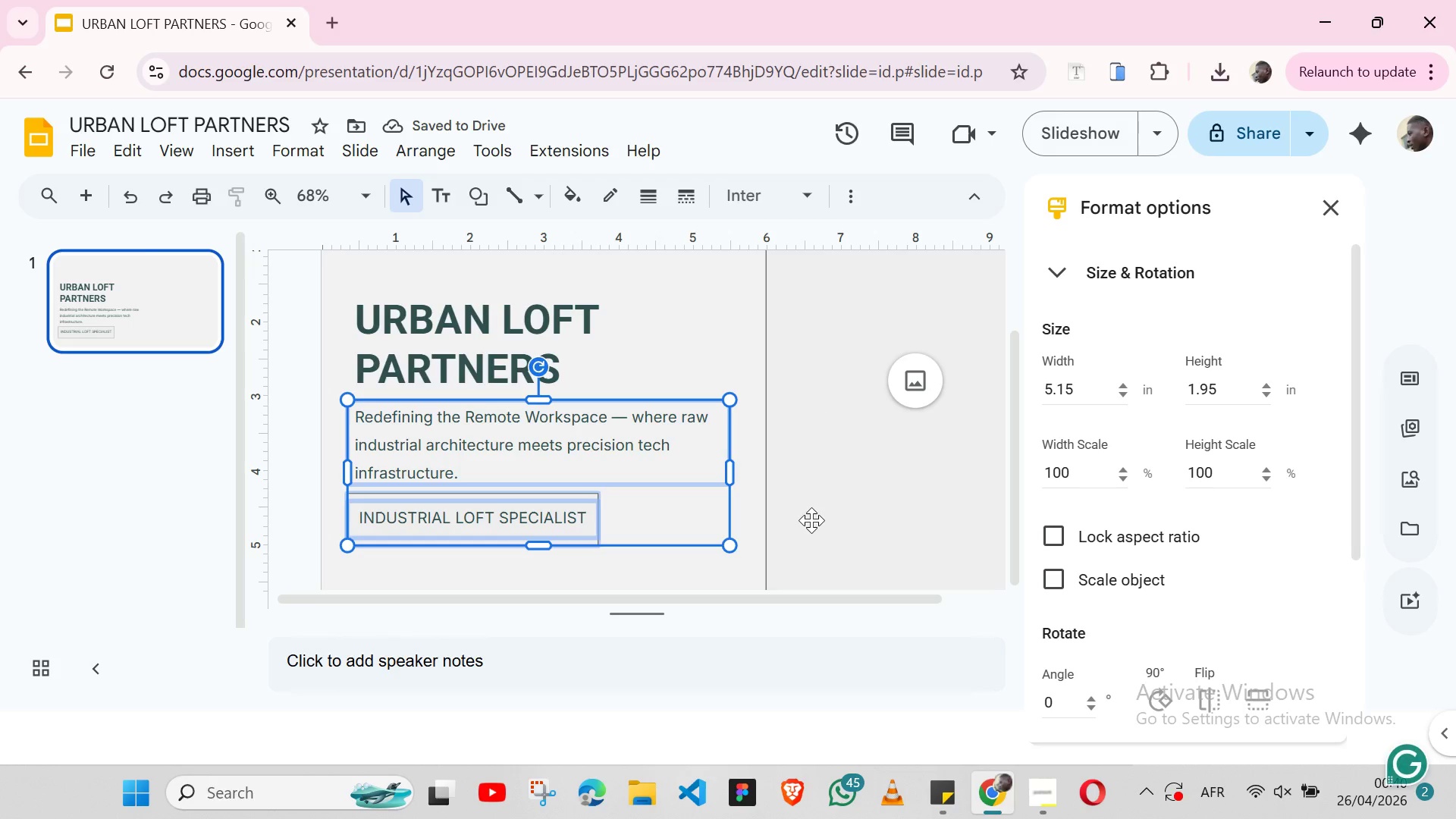 
wait(5.69)
 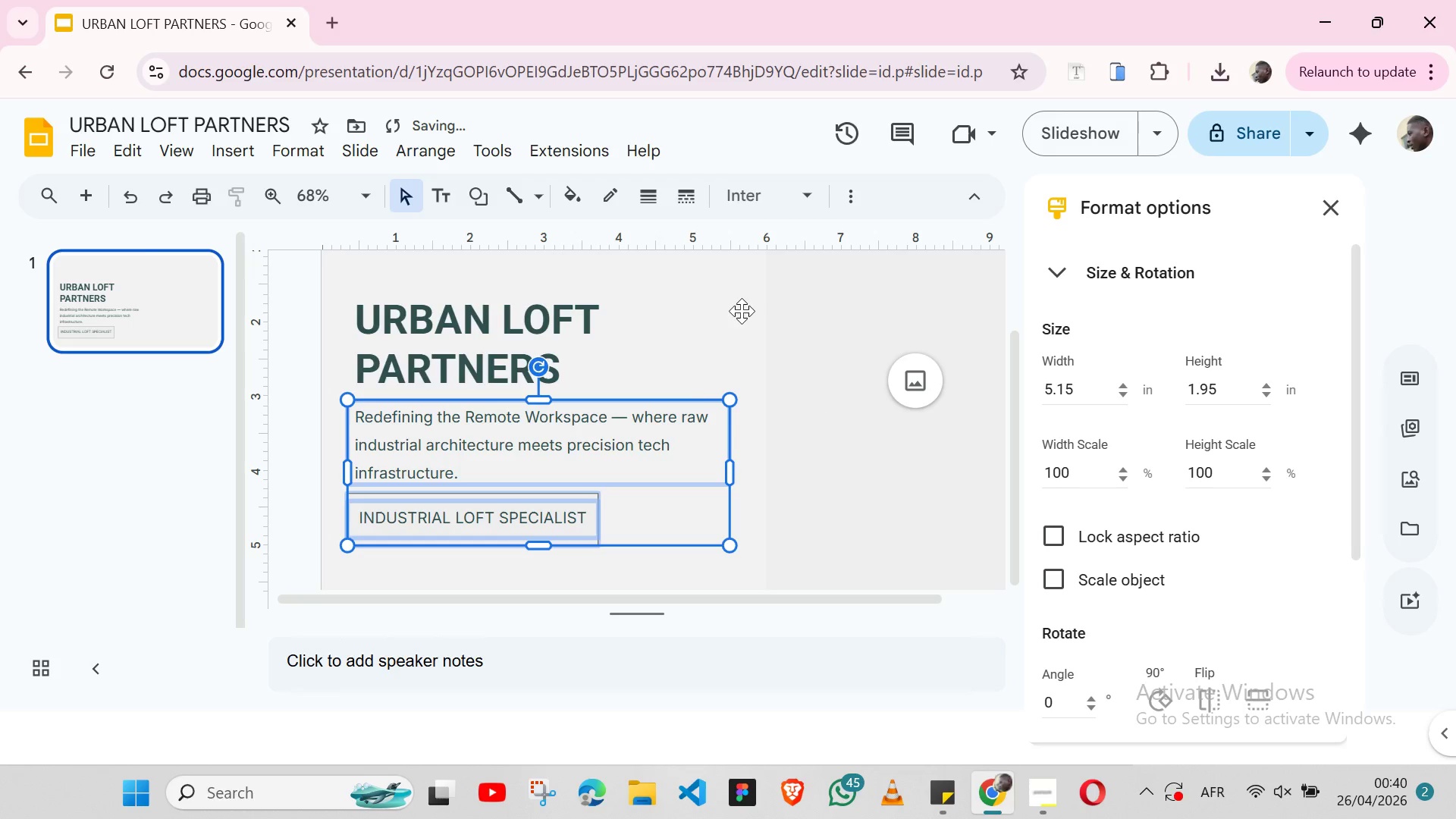 
key(Control+Z)
 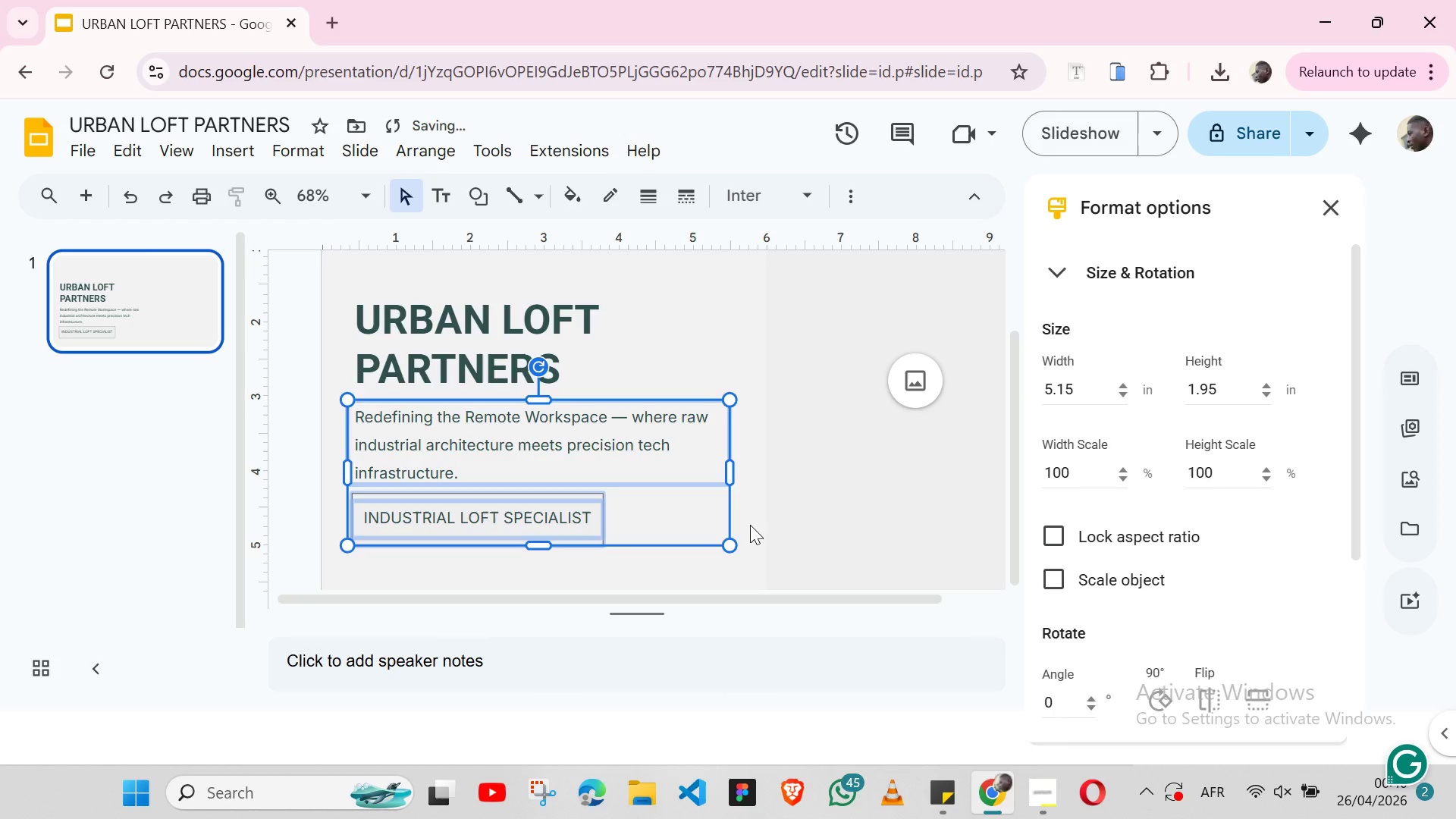 
left_click([750, 525])
 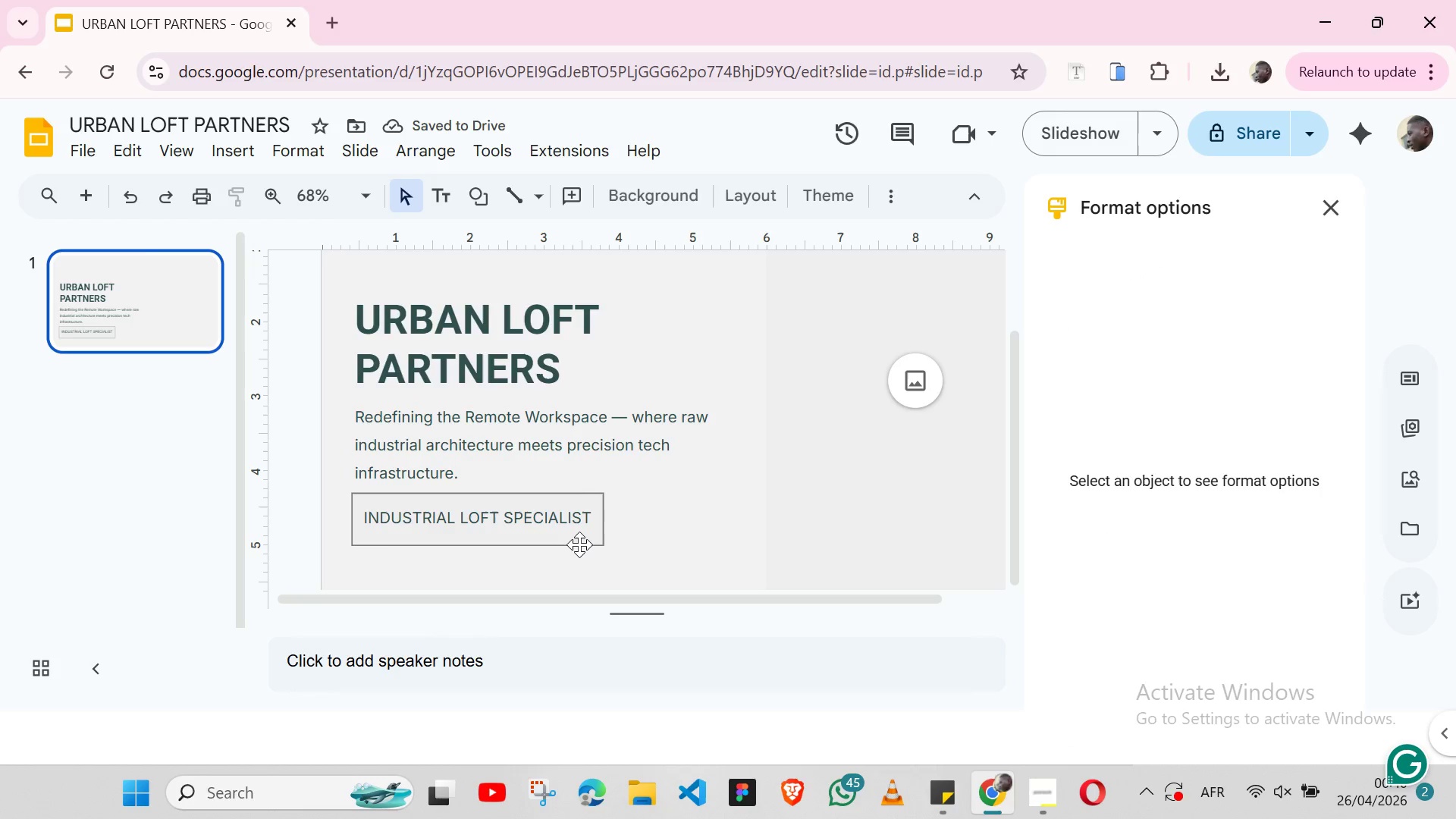 
left_click([579, 544])
 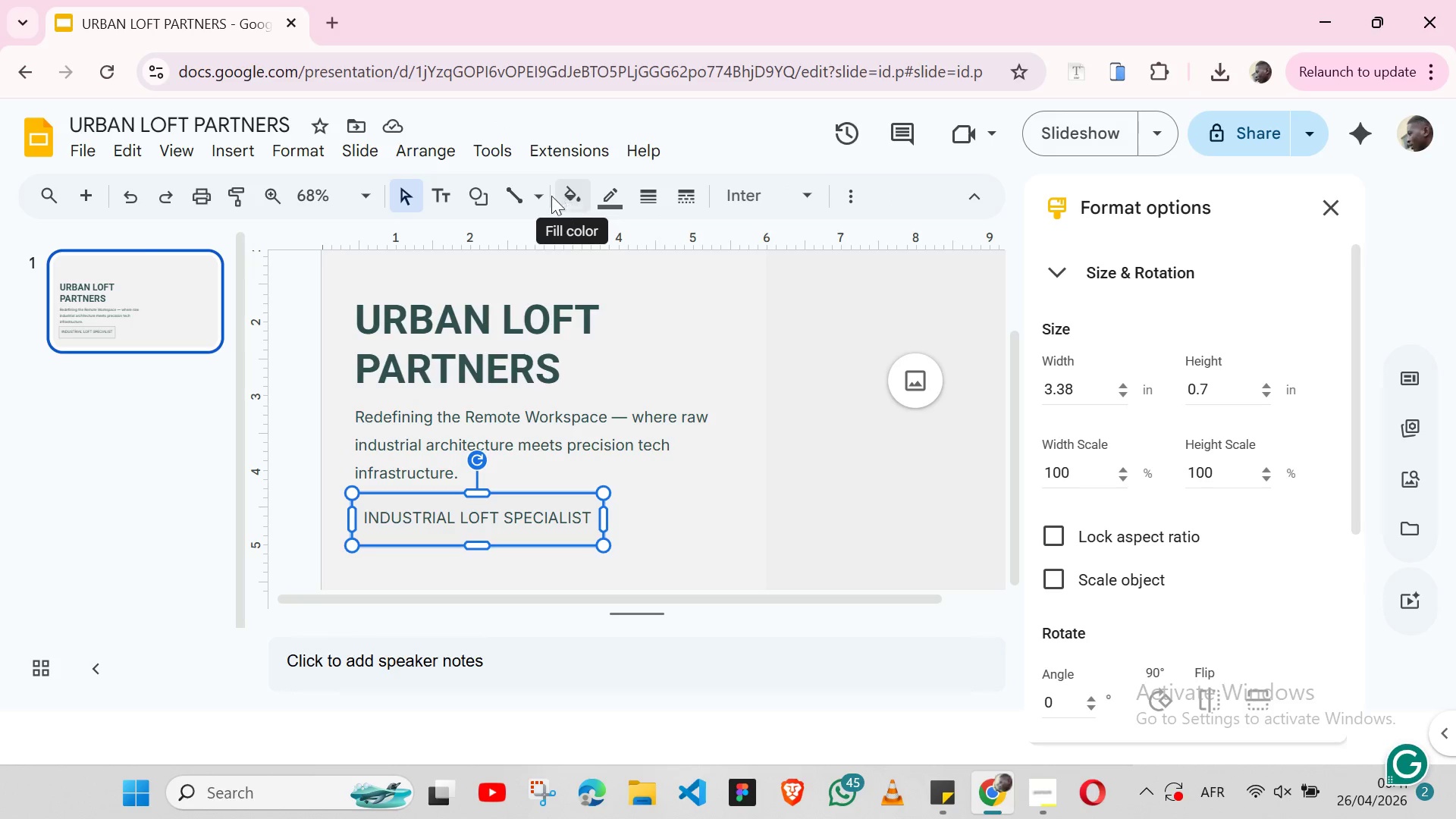 
left_click([570, 201])
 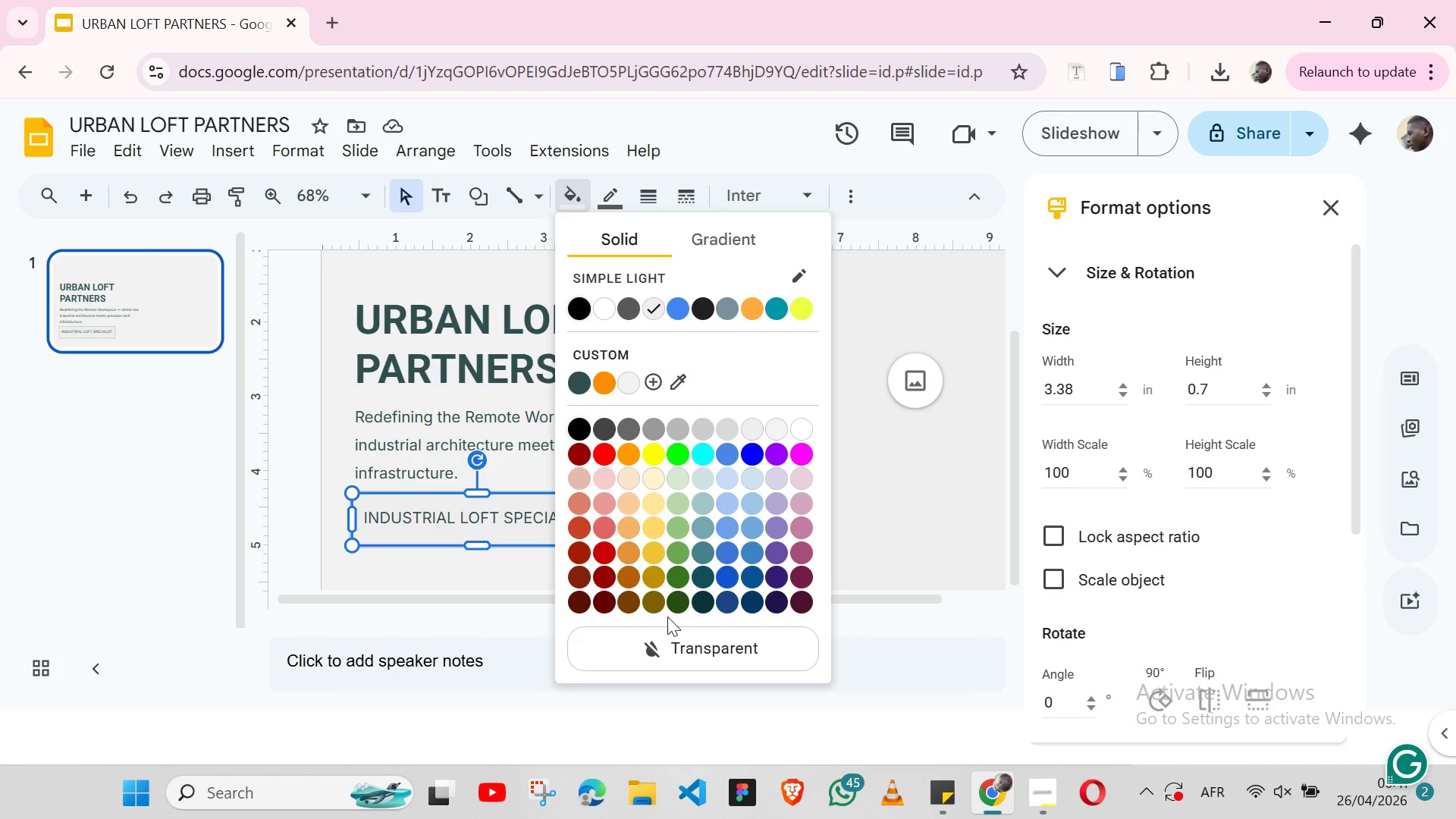 
left_click([670, 629])
 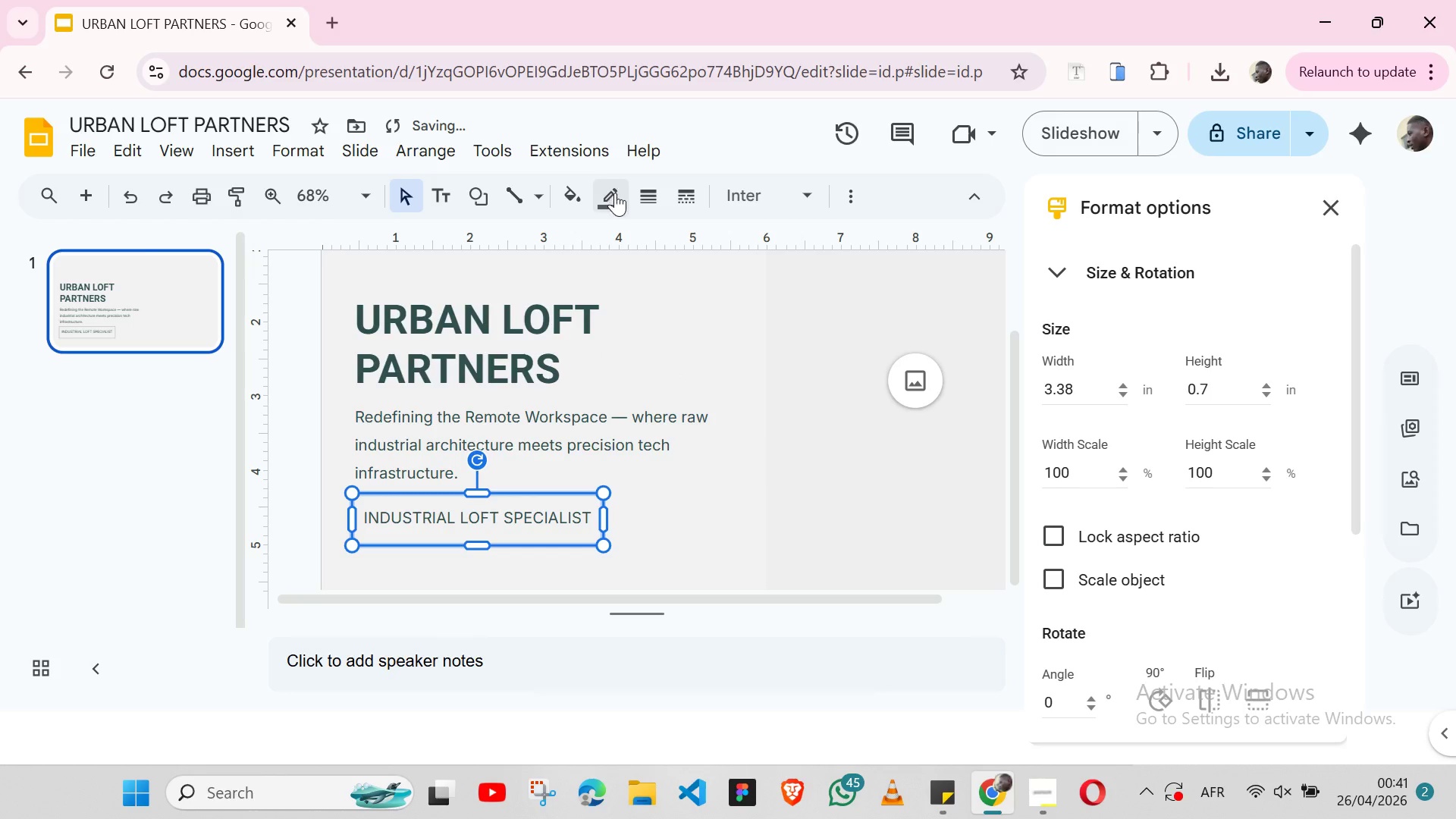 
left_click([615, 198])
 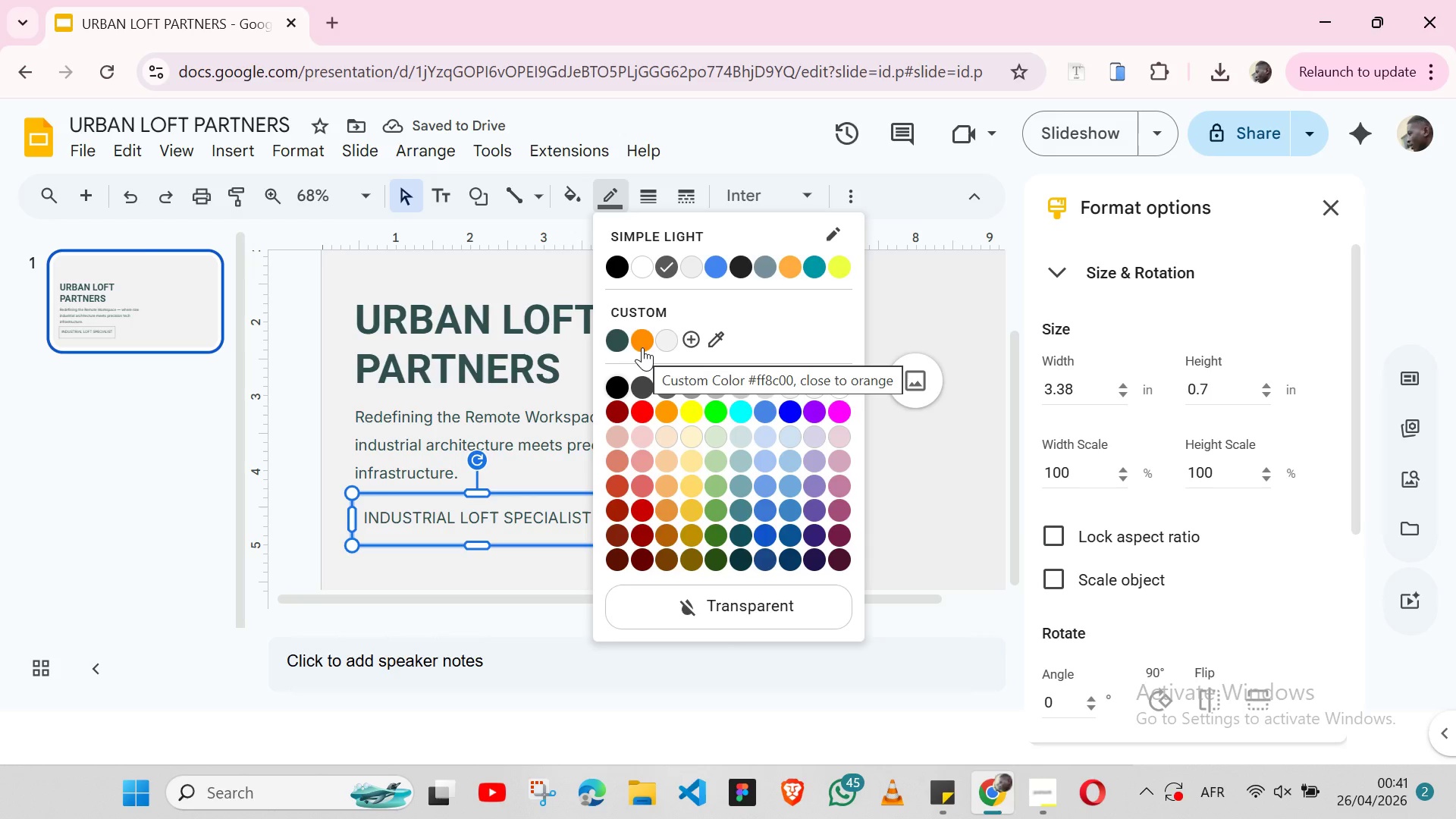 
left_click([642, 347])
 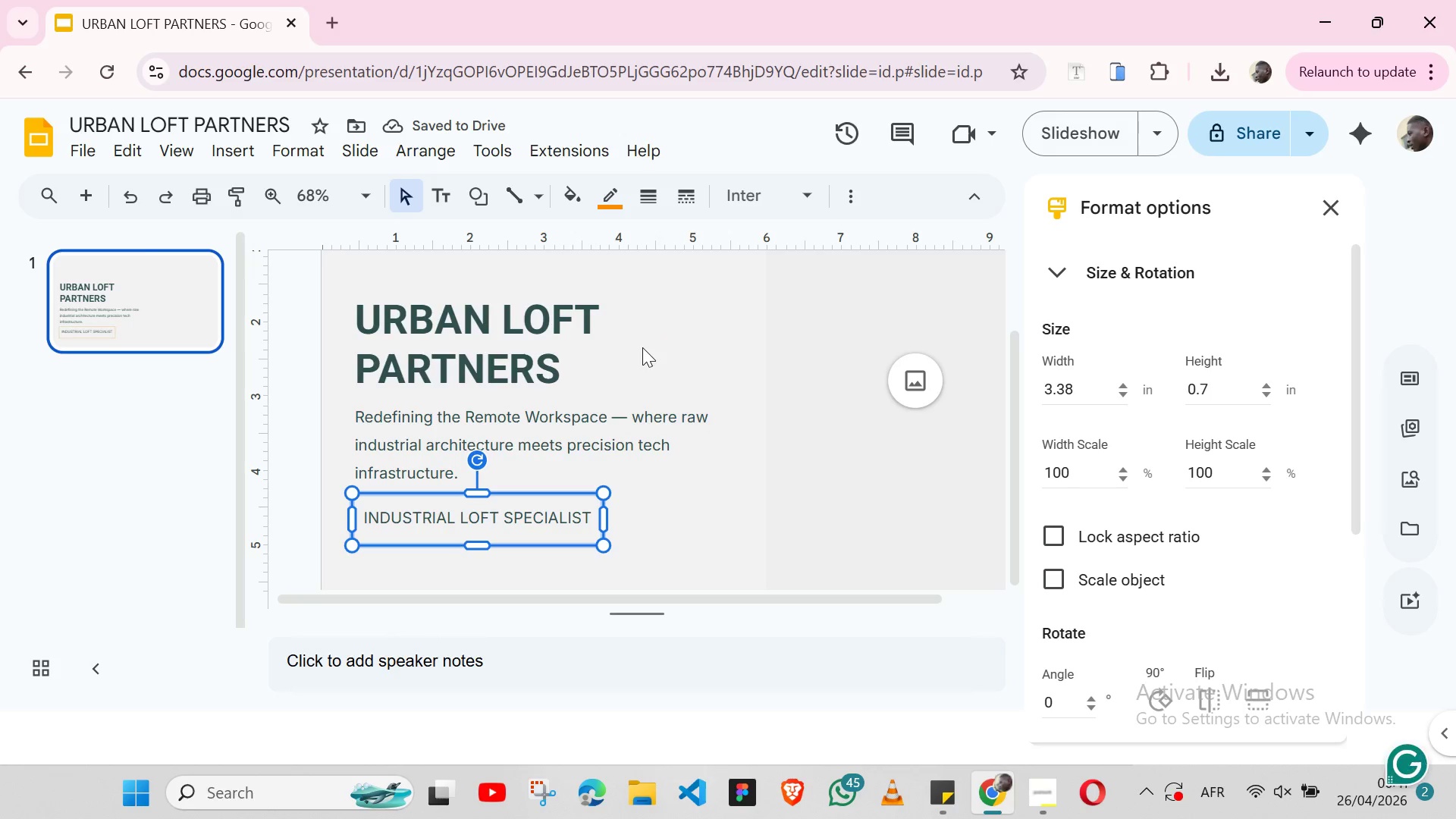 
wait(8.94)
 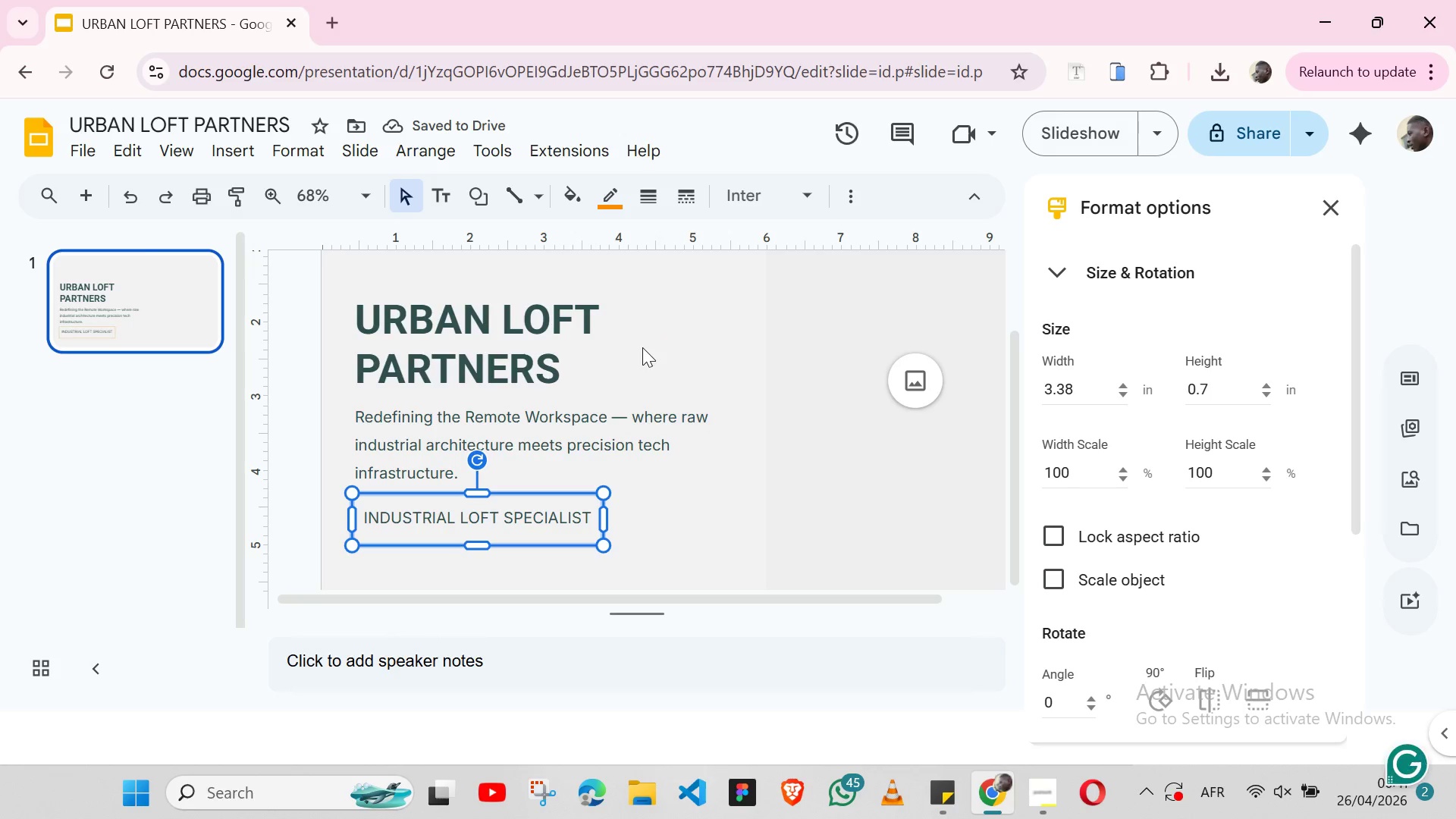 
left_click([654, 200])
 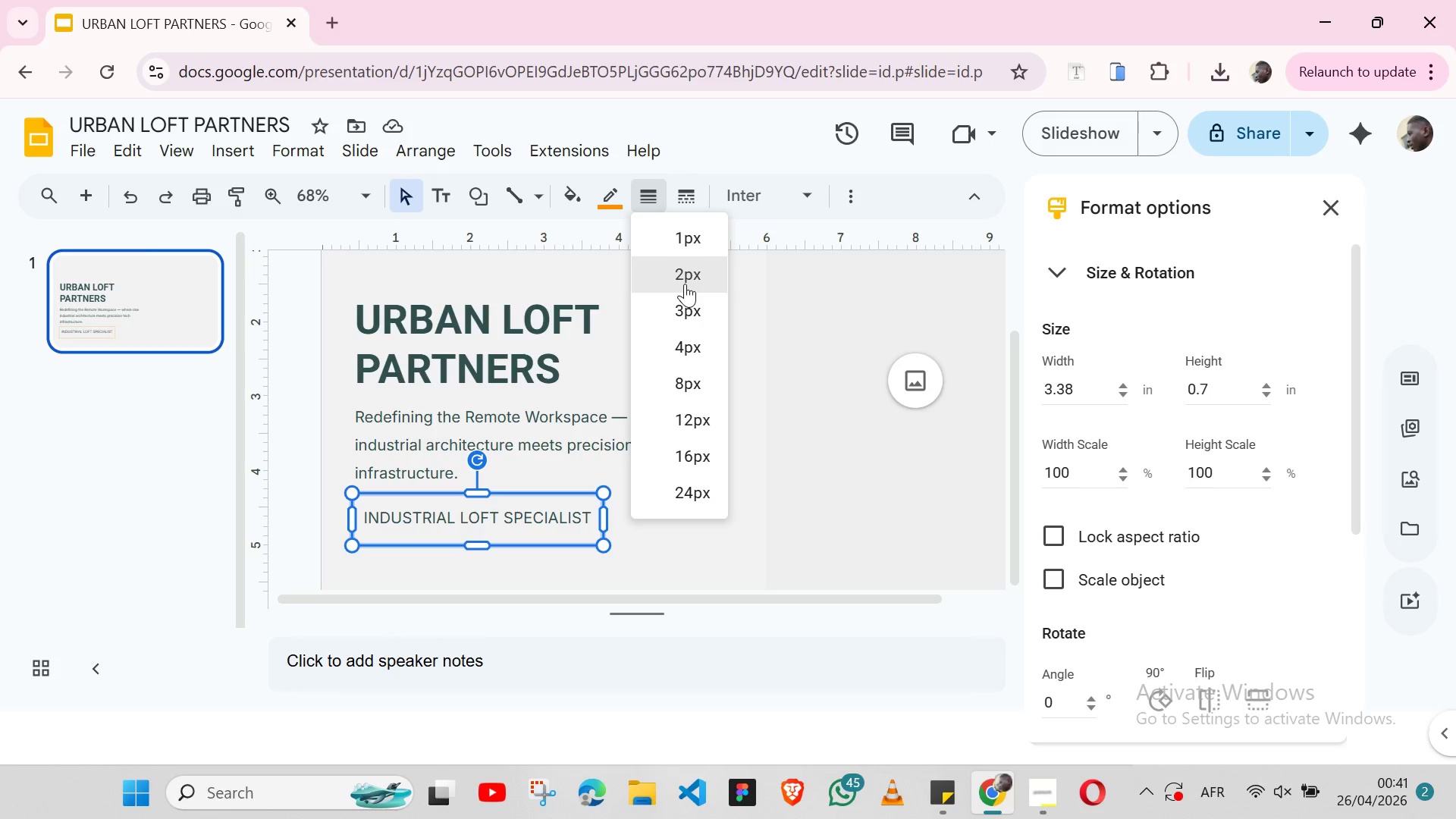 
left_click([685, 284])
 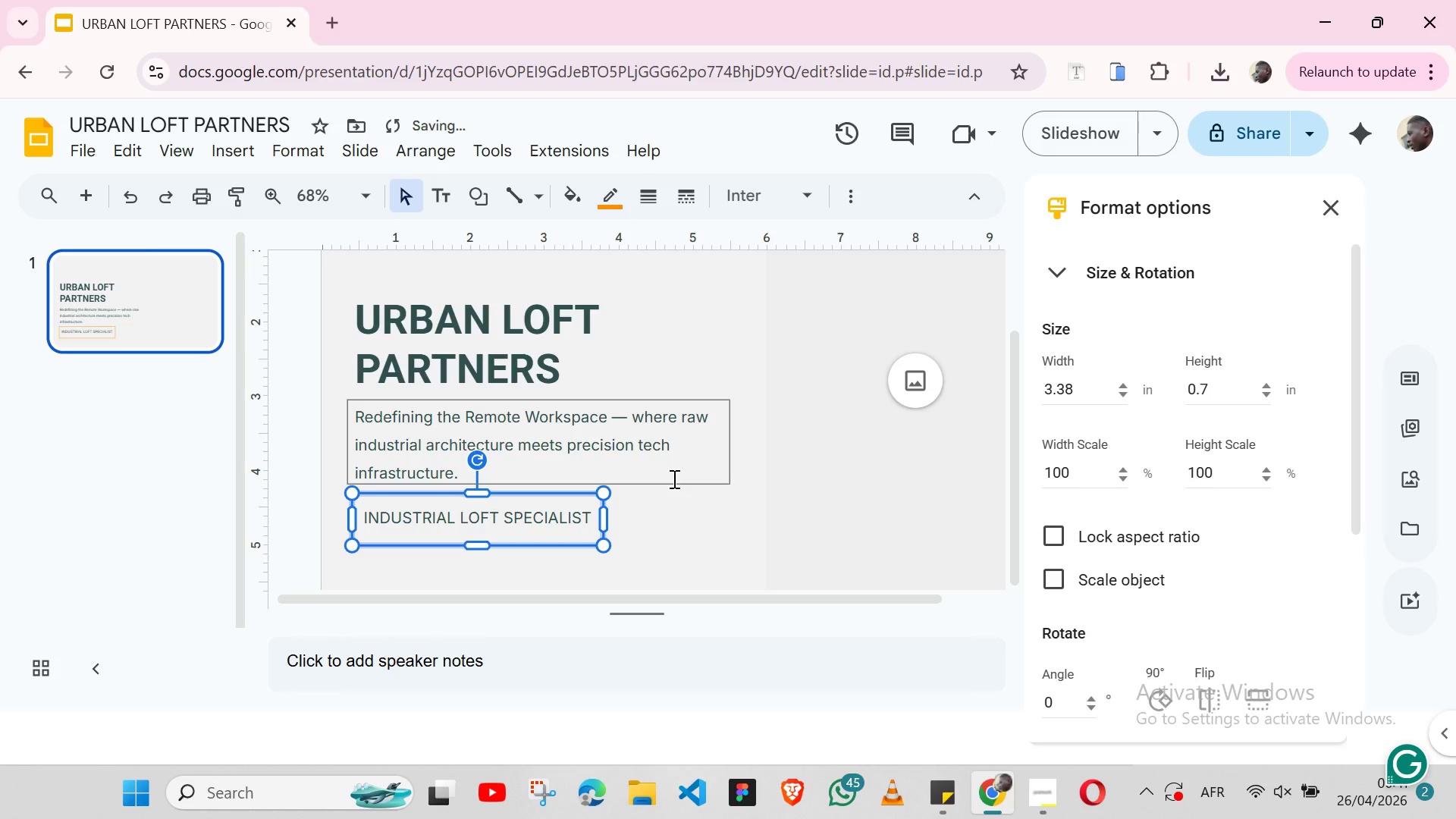 
left_click([673, 479])
 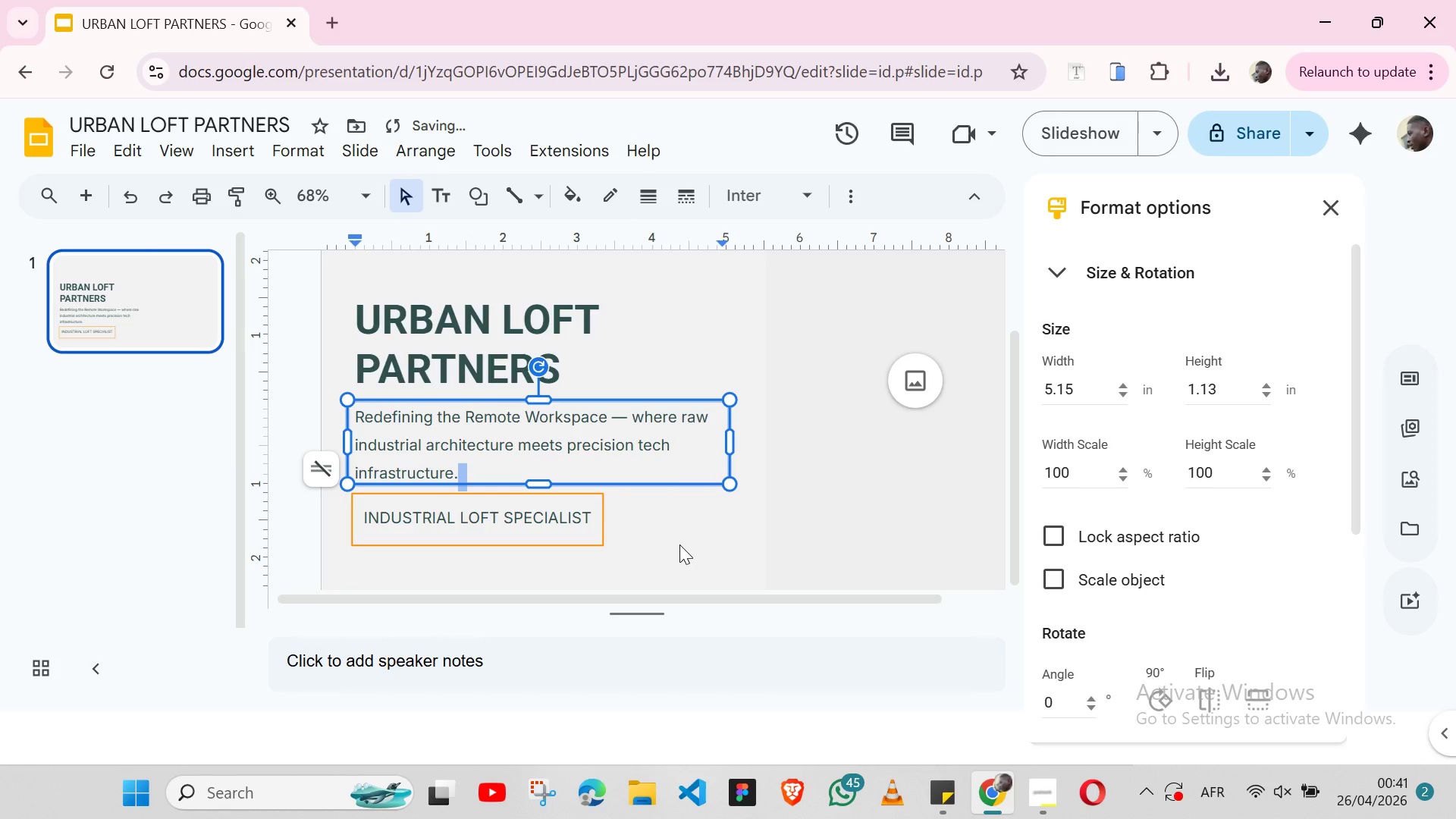 
left_click([679, 544])
 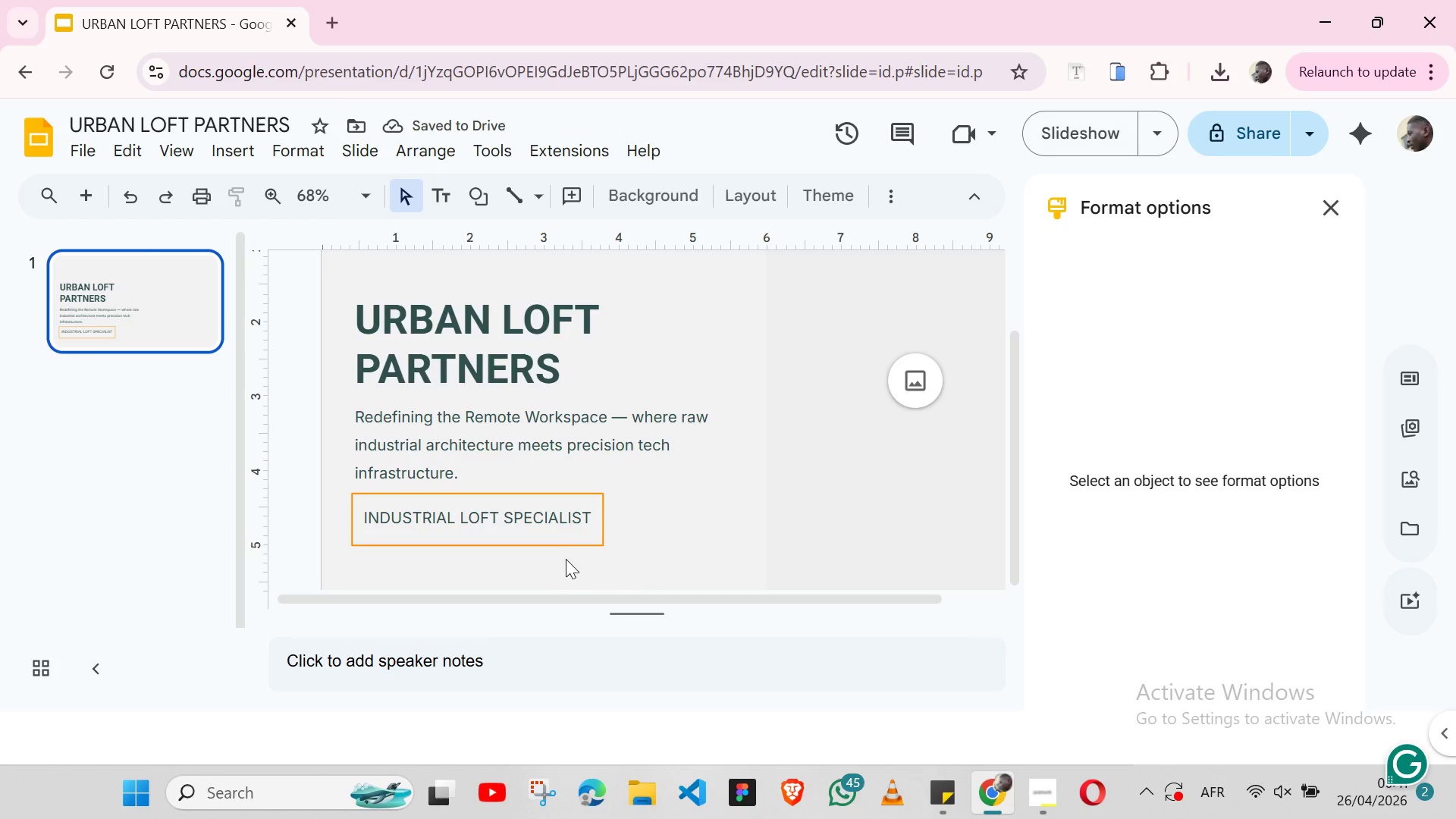 
left_click([590, 544])
 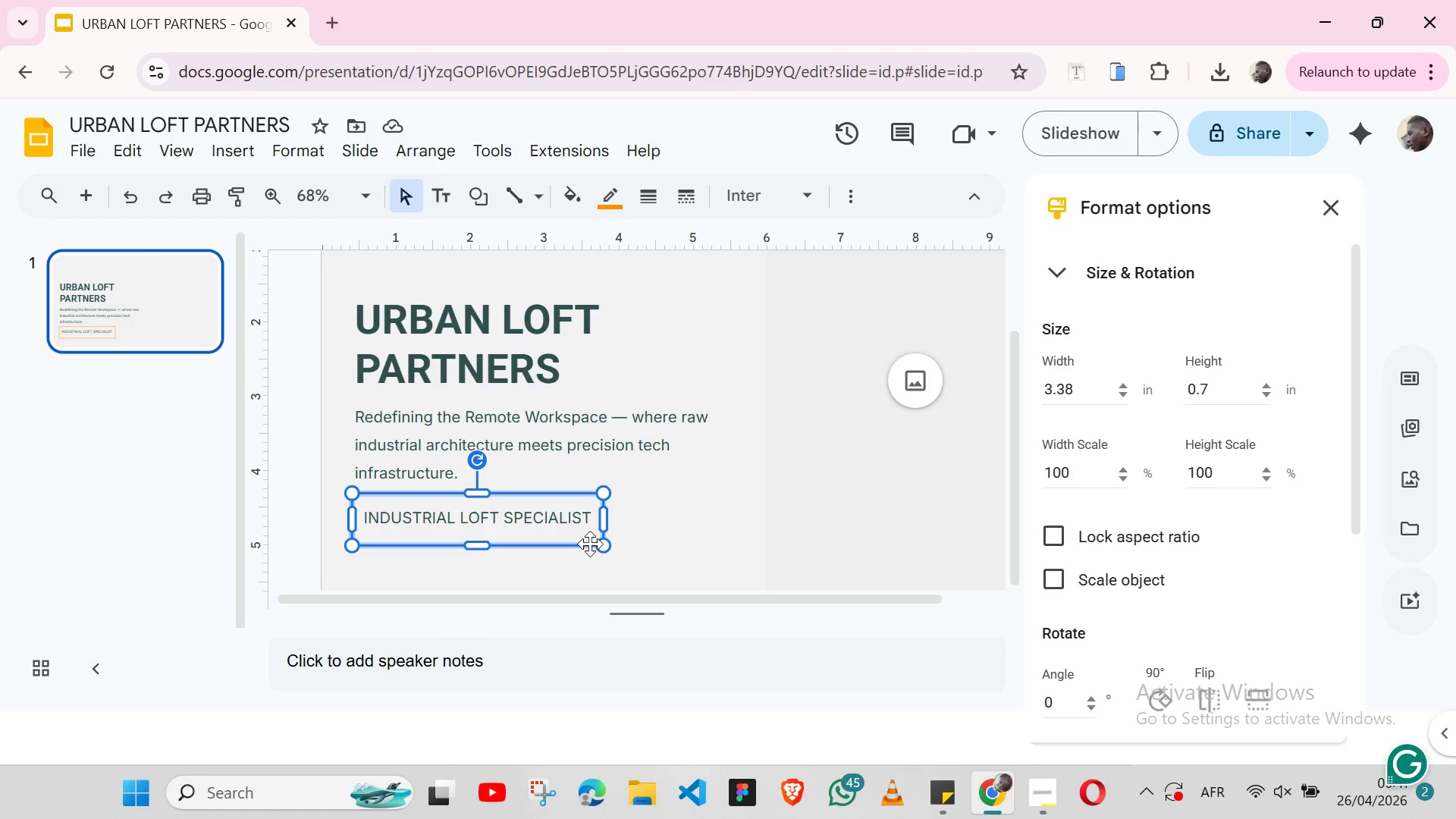 
hold_key(key=ShiftLeft, duration=1.53)
 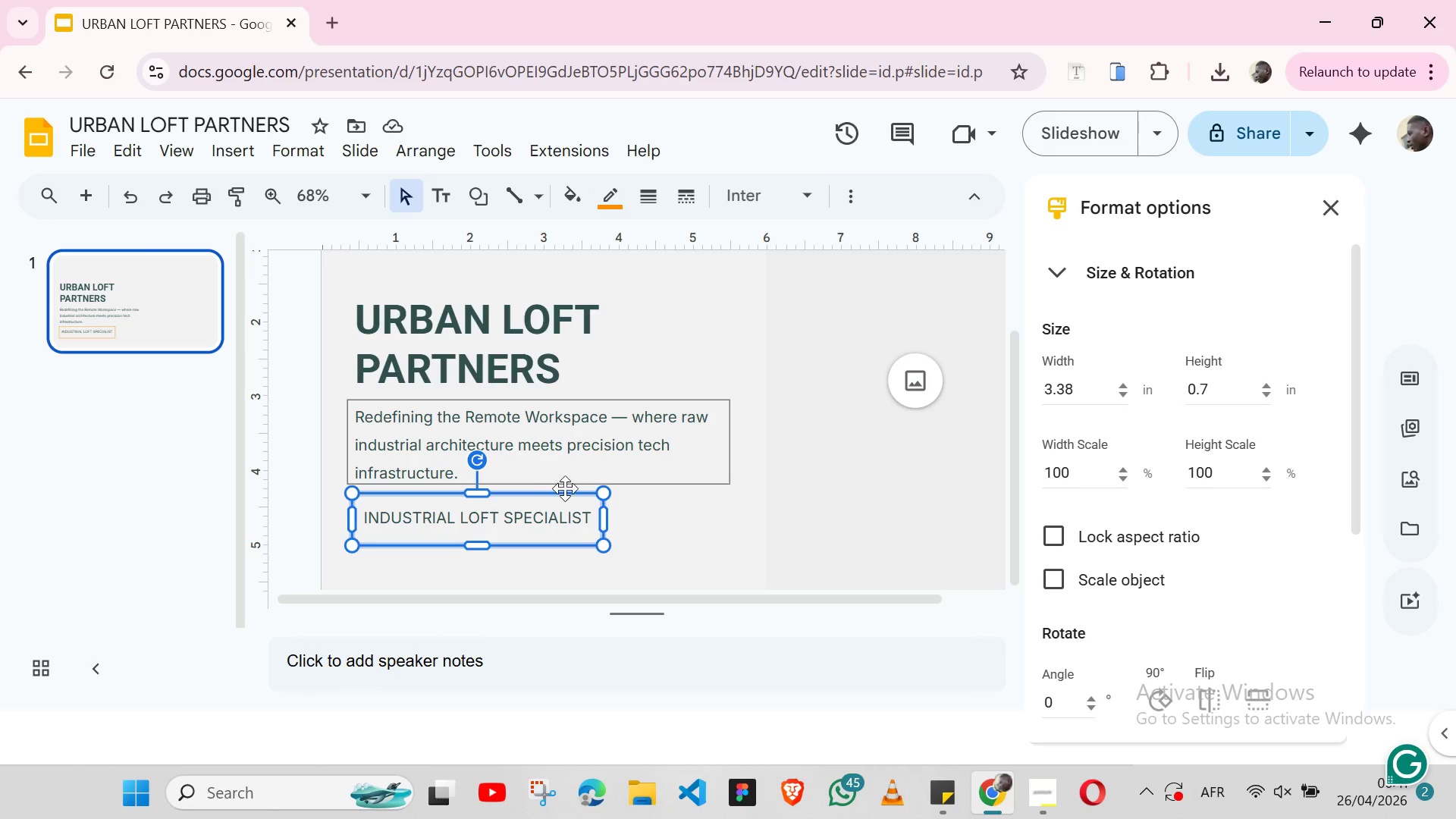 
hold_key(key=ShiftLeft, duration=1.5)
left_click([562, 500])
 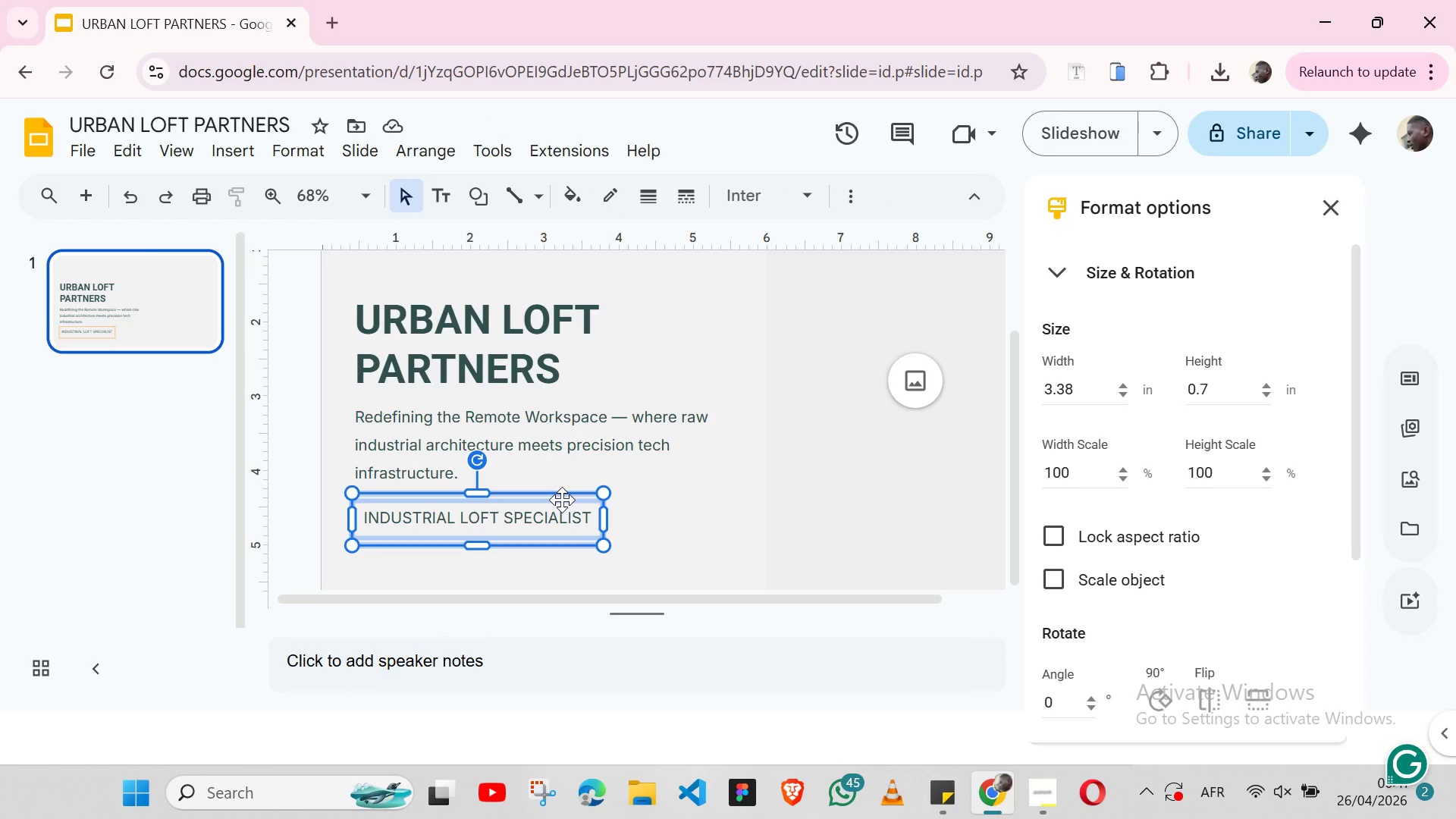 
hold_key(key=ShiftLeft, duration=1.09)
 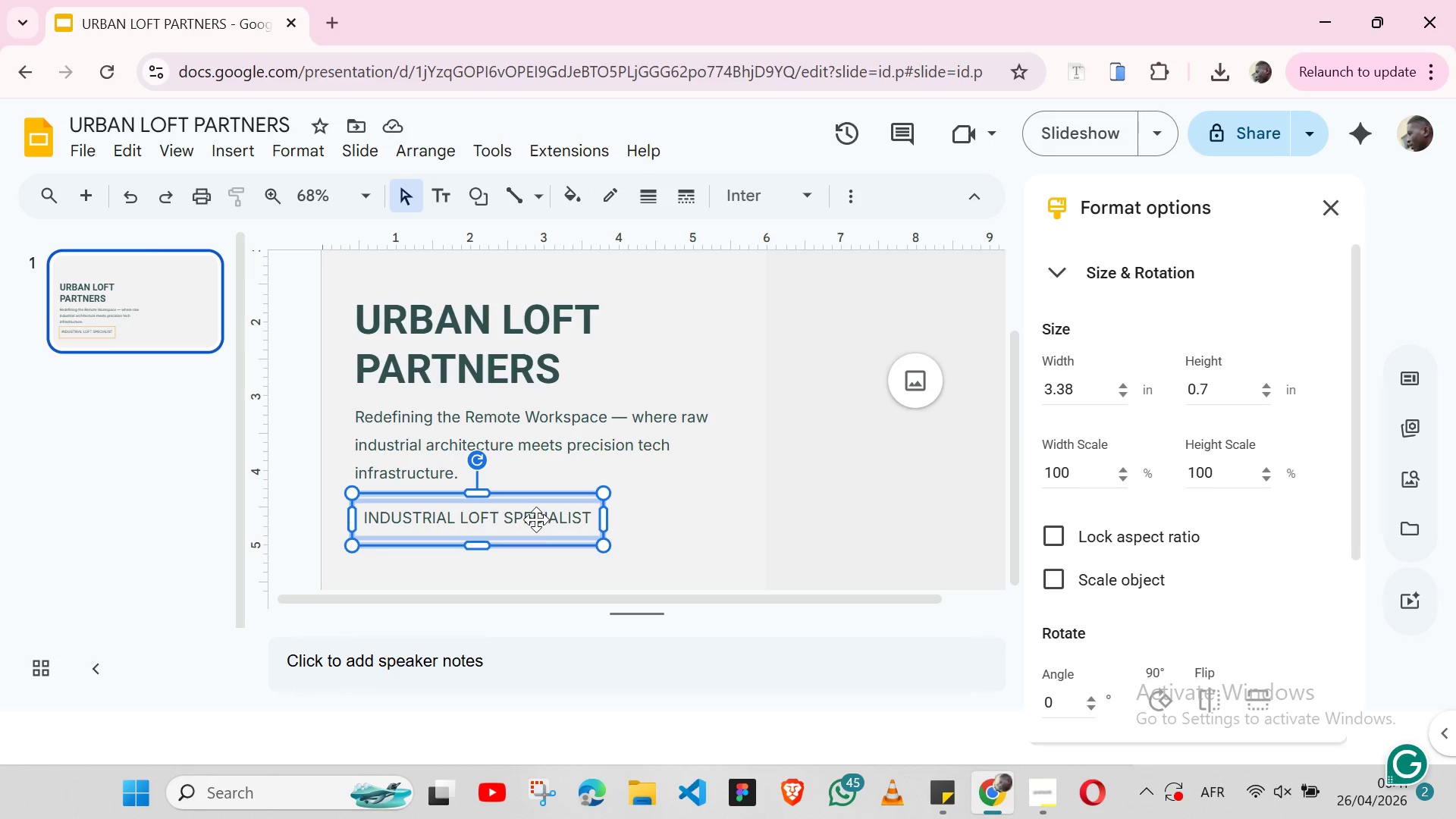 
hold_key(key=ShiftLeft, duration=20.44)
double_click([536, 519])
 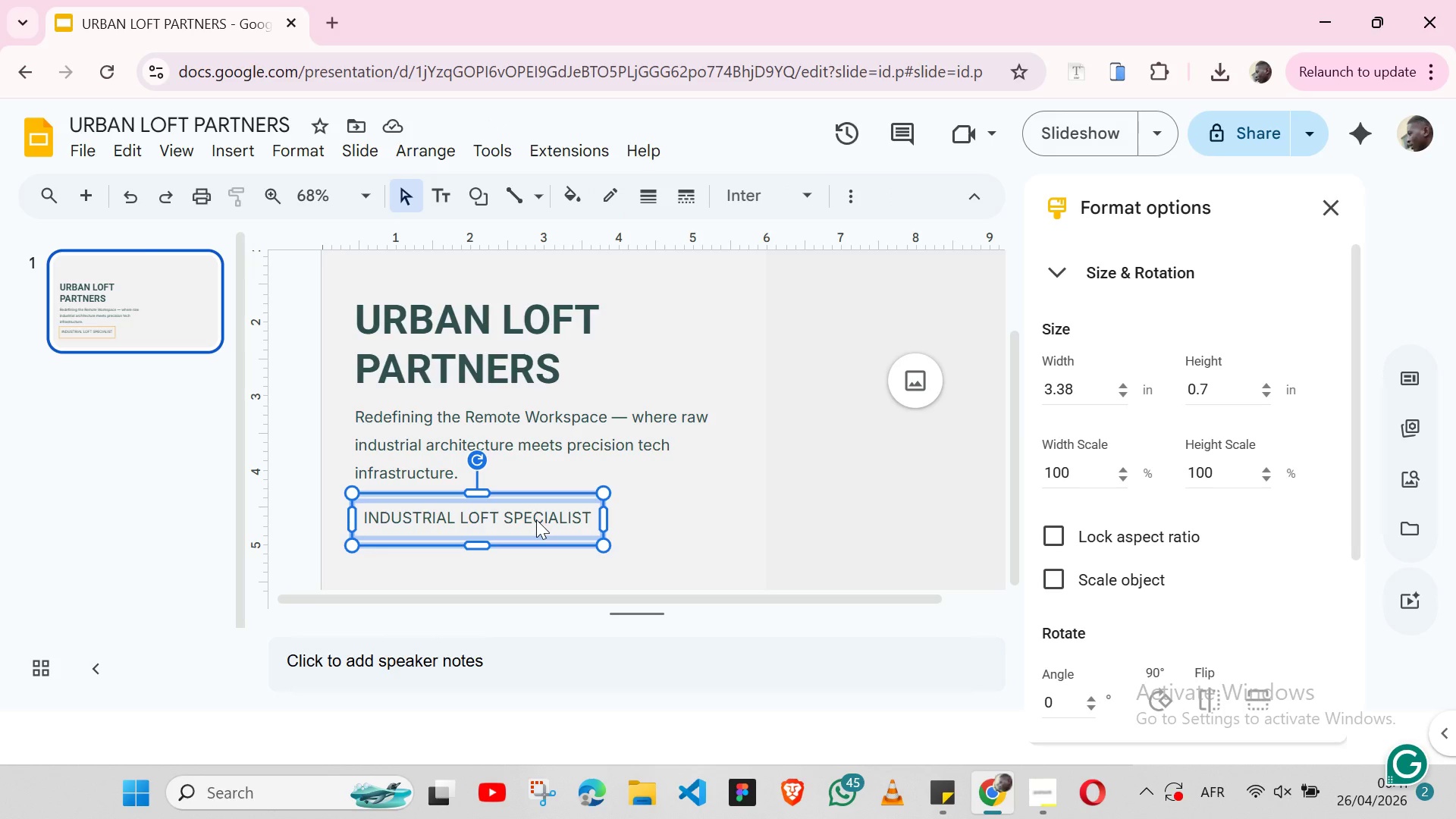 
triple_click([536, 519])
 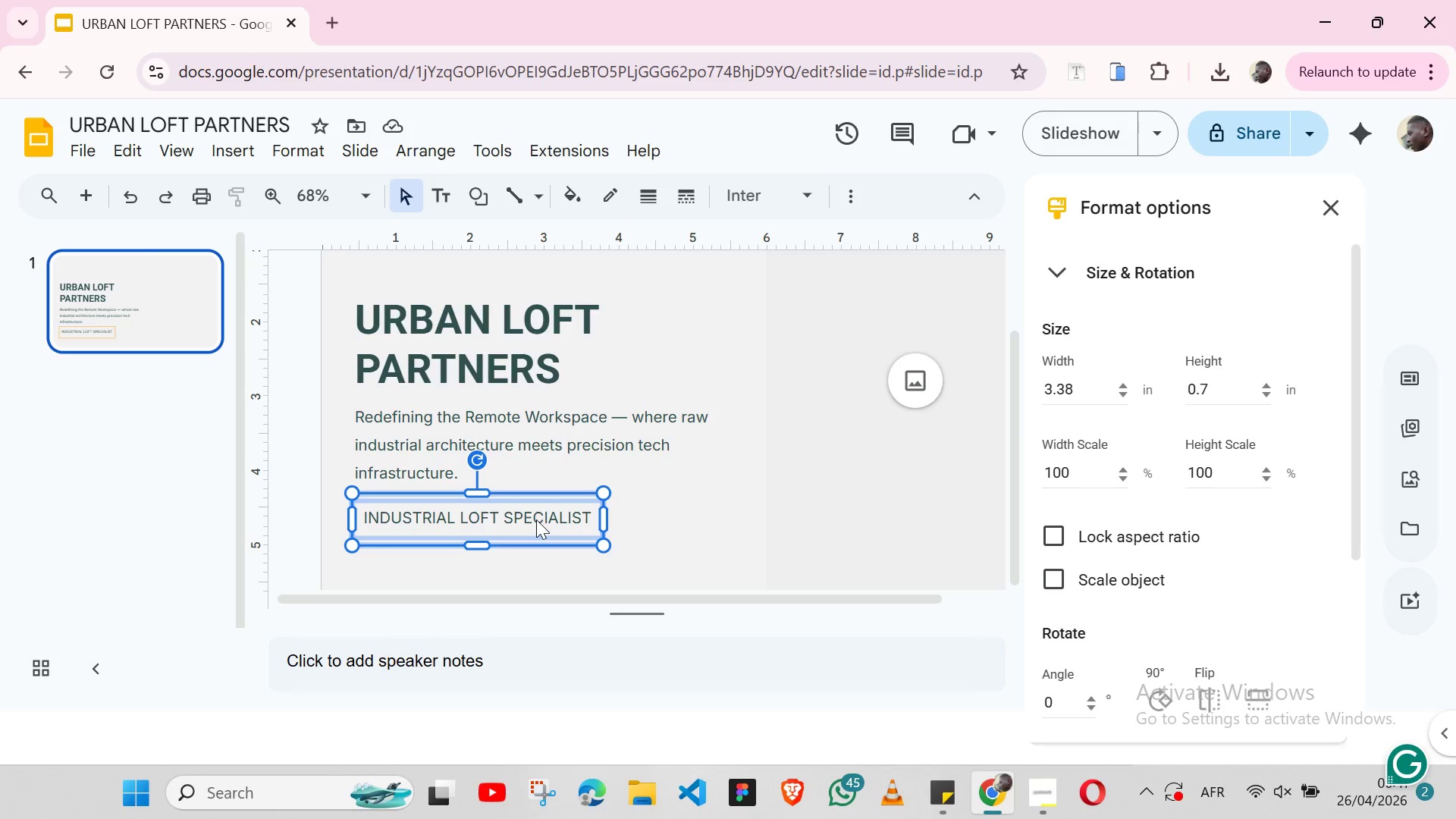 
triple_click([536, 519])
 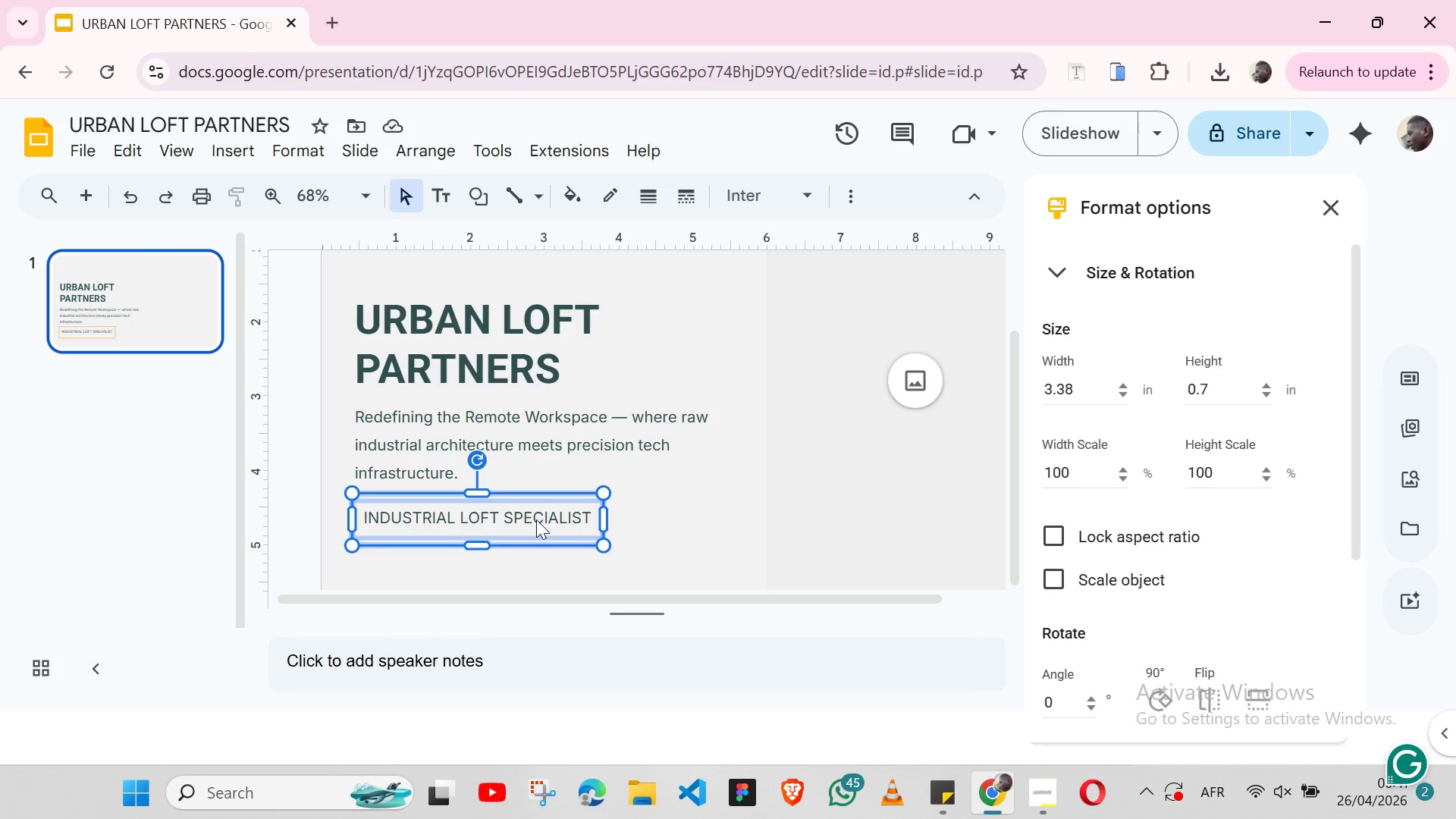 
triple_click([536, 519])
 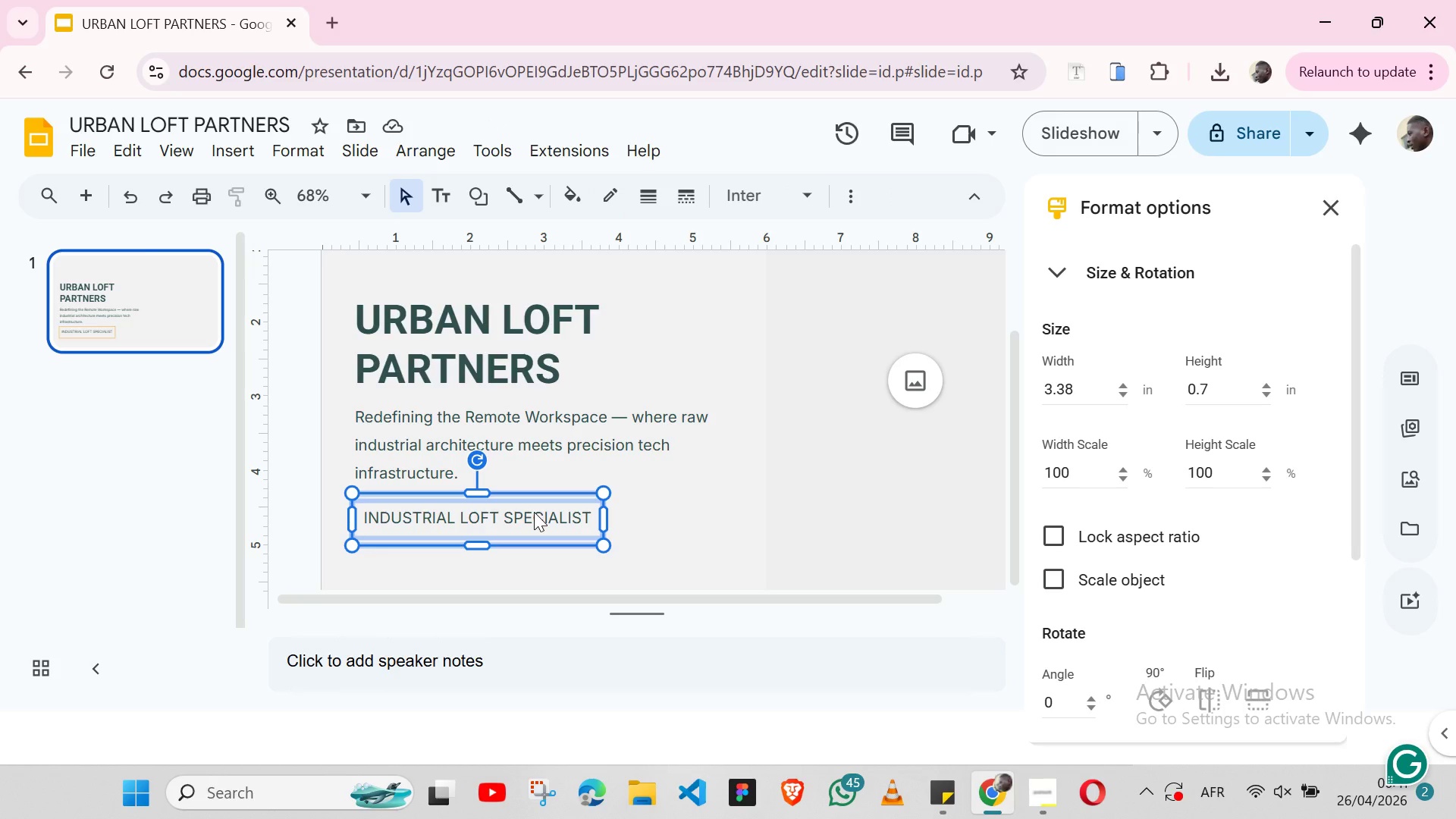 
double_click([534, 512])
 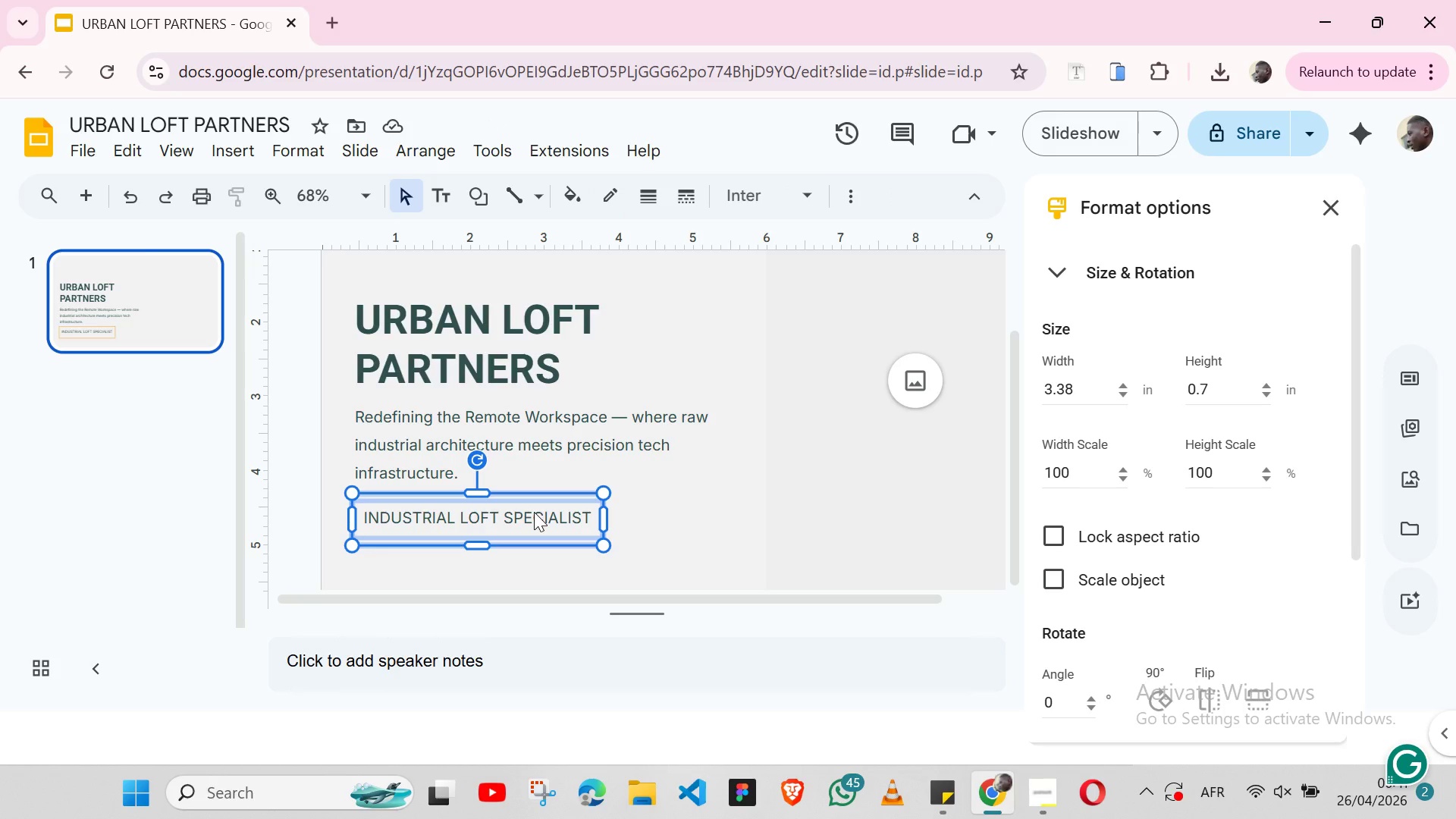 
triple_click([534, 512])
 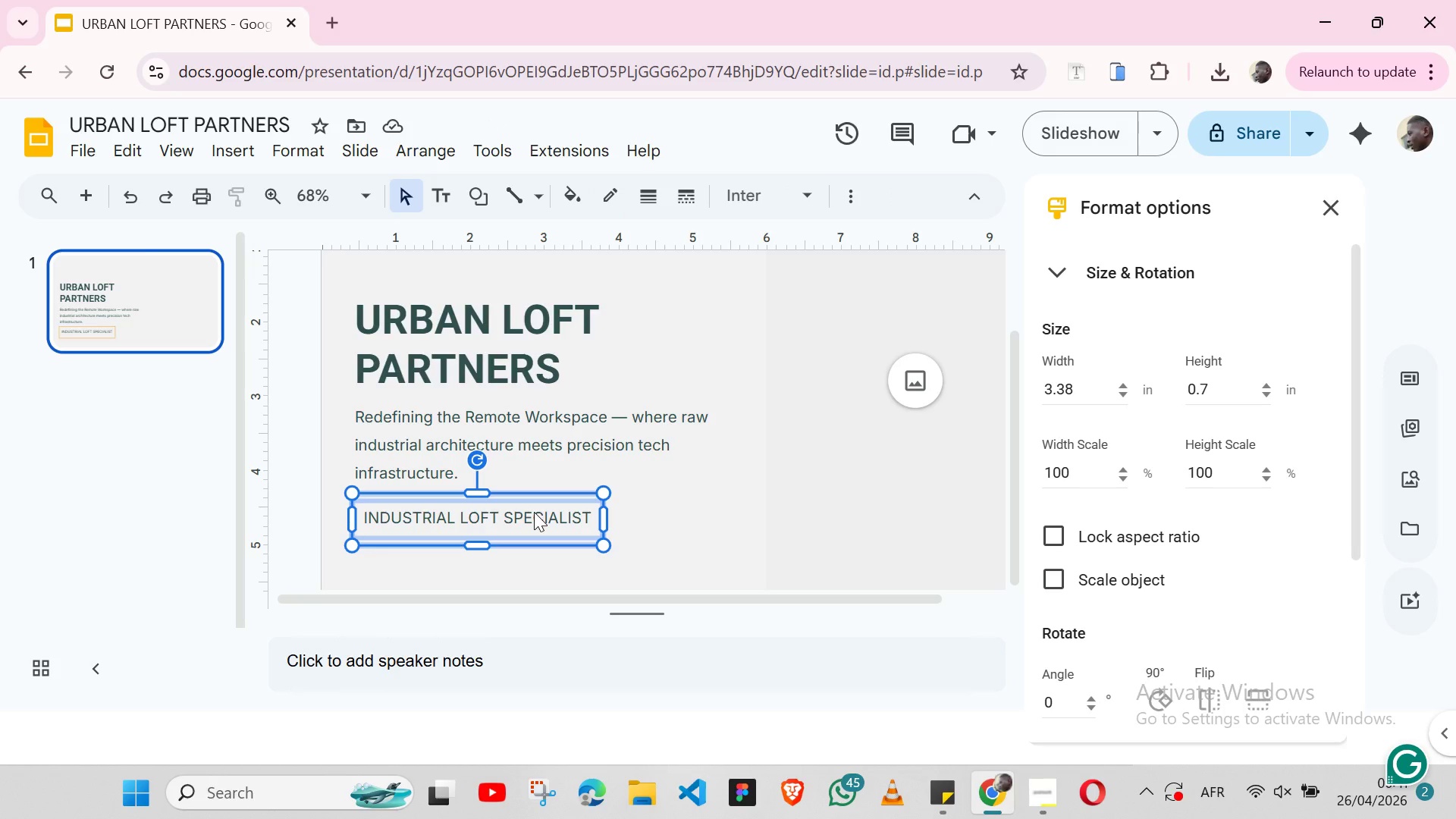 
triple_click([534, 512])
 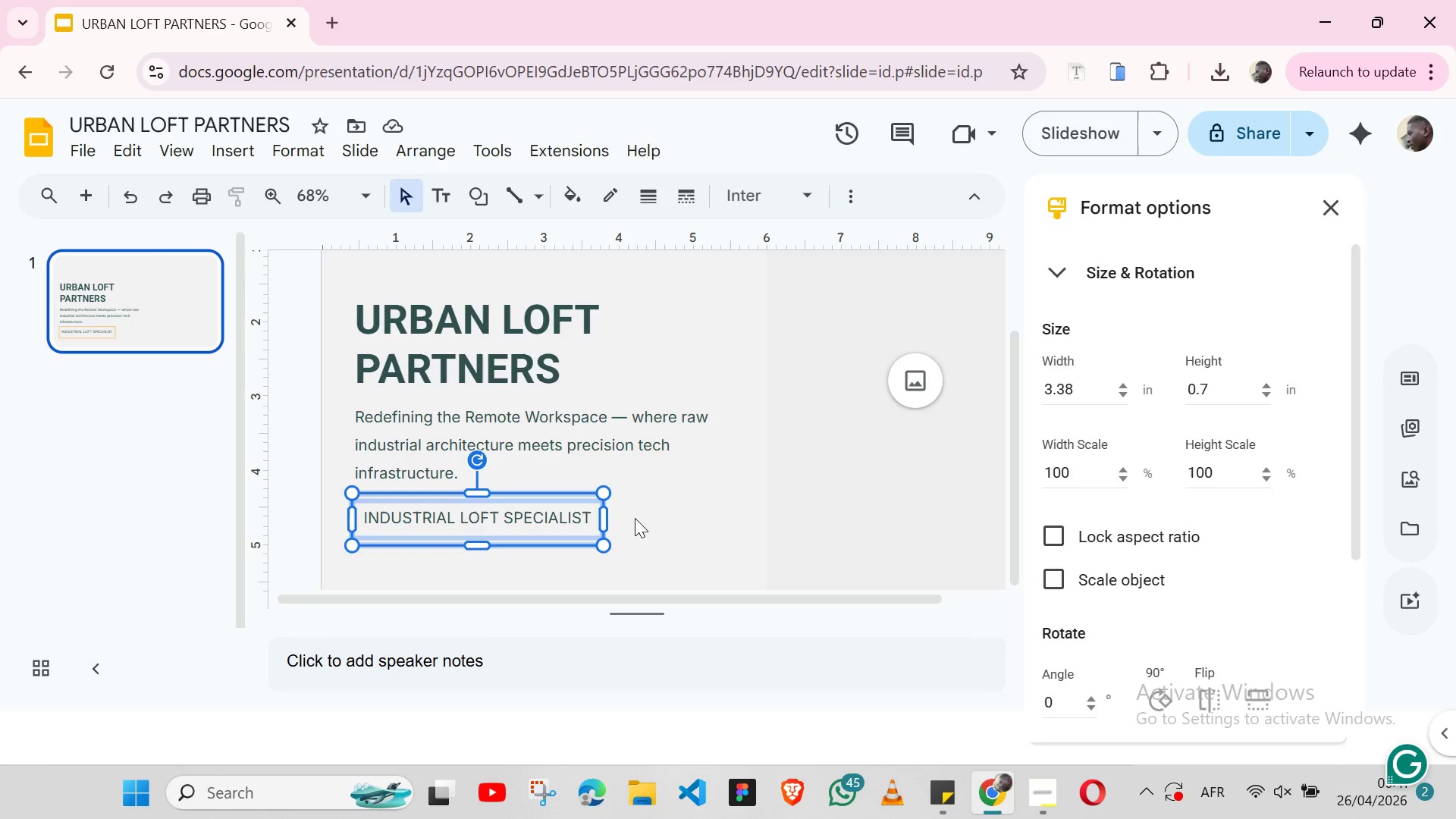 
left_click([635, 518])
 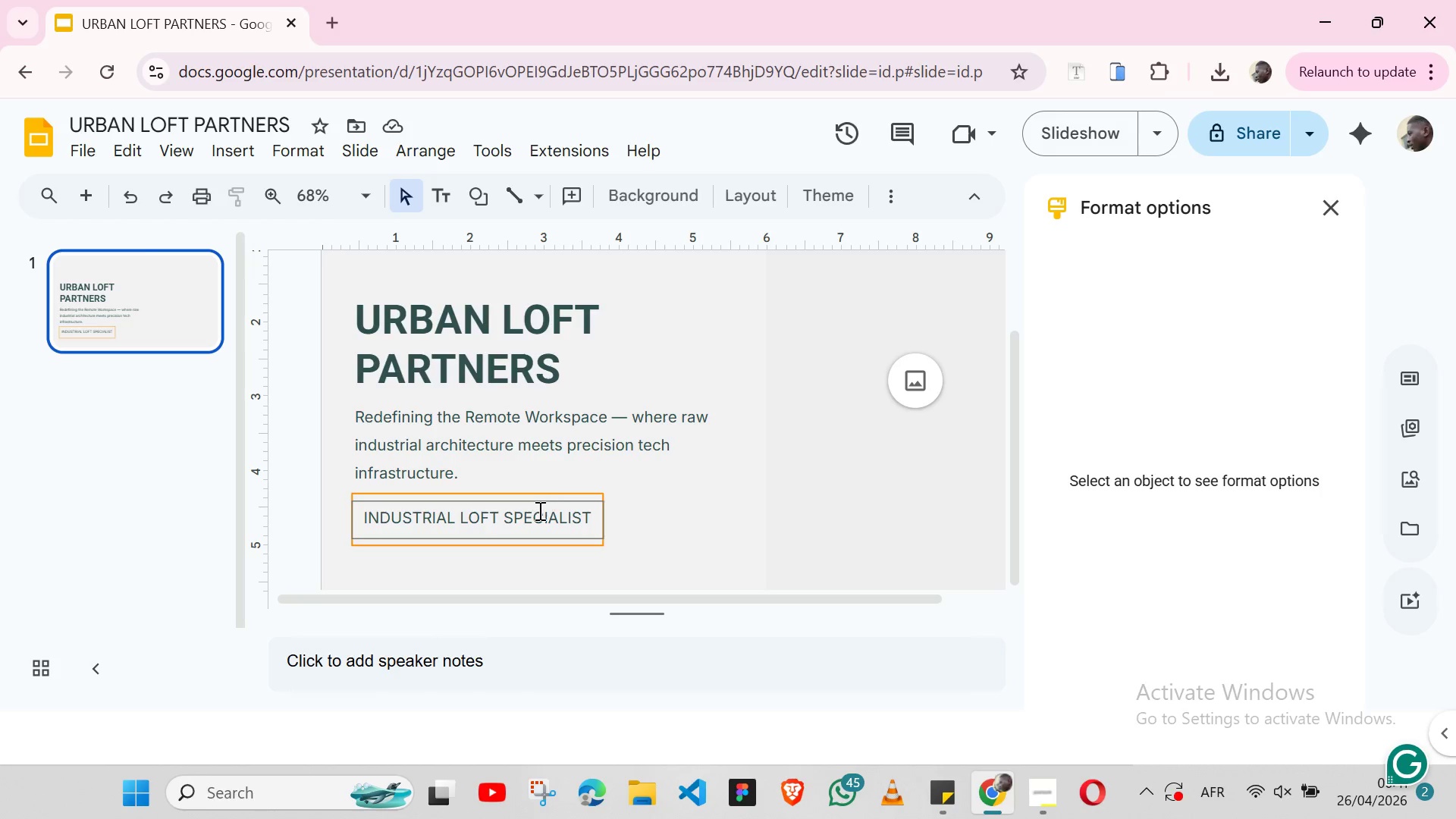 
double_click([538, 510])
 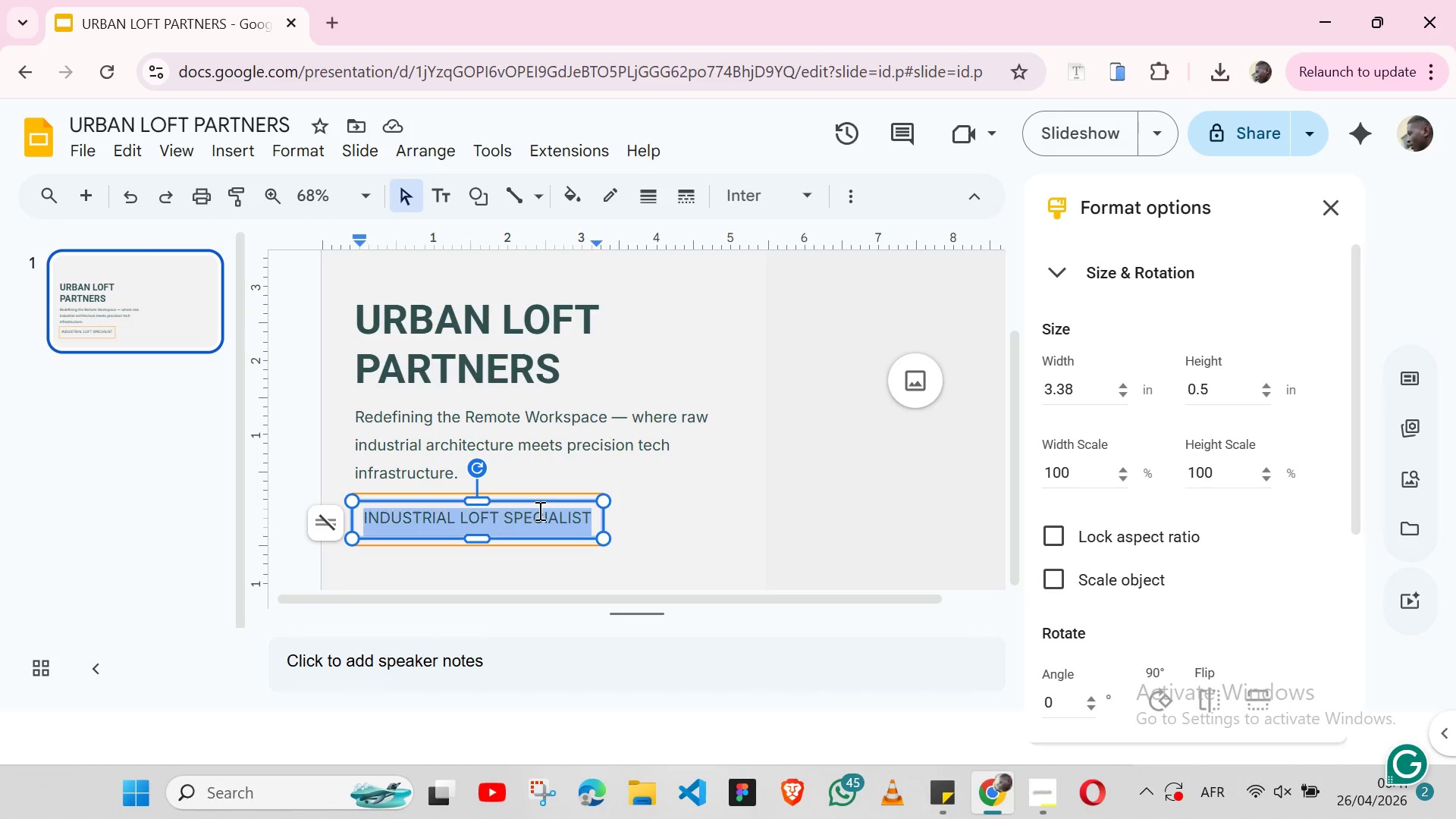 
triple_click([538, 510])
 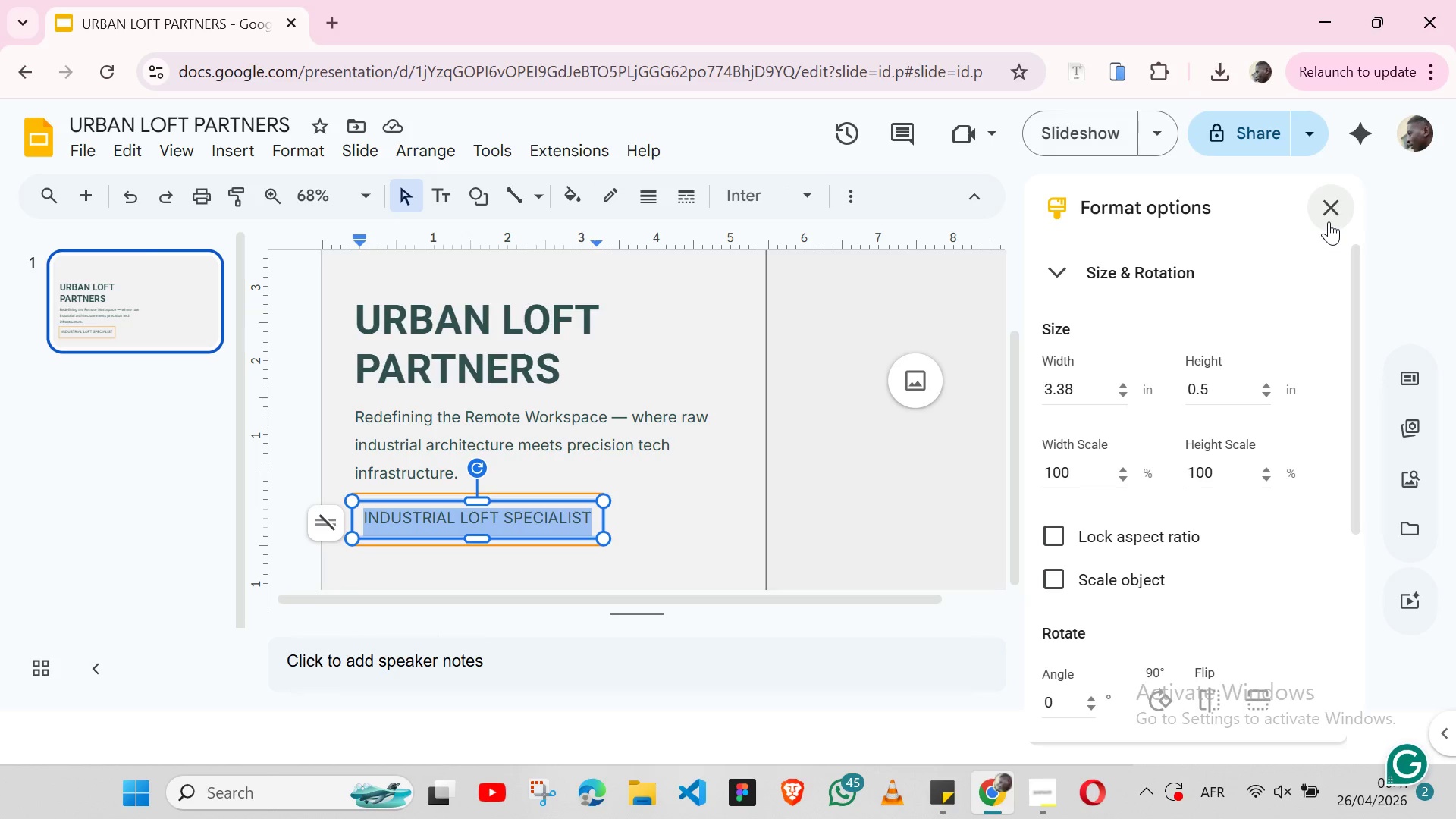 
left_click([1333, 215])
 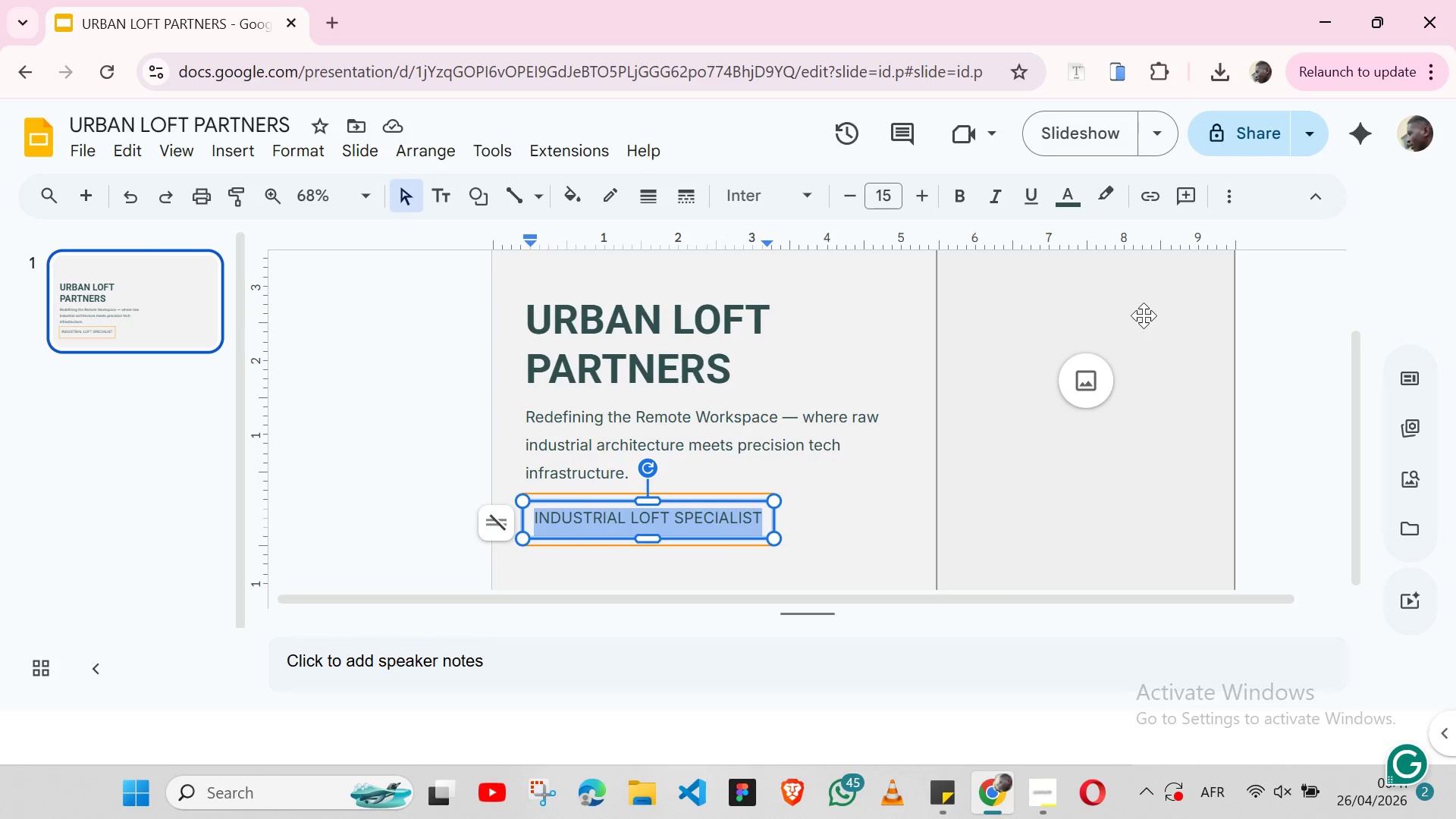 
left_click([1076, 196])
 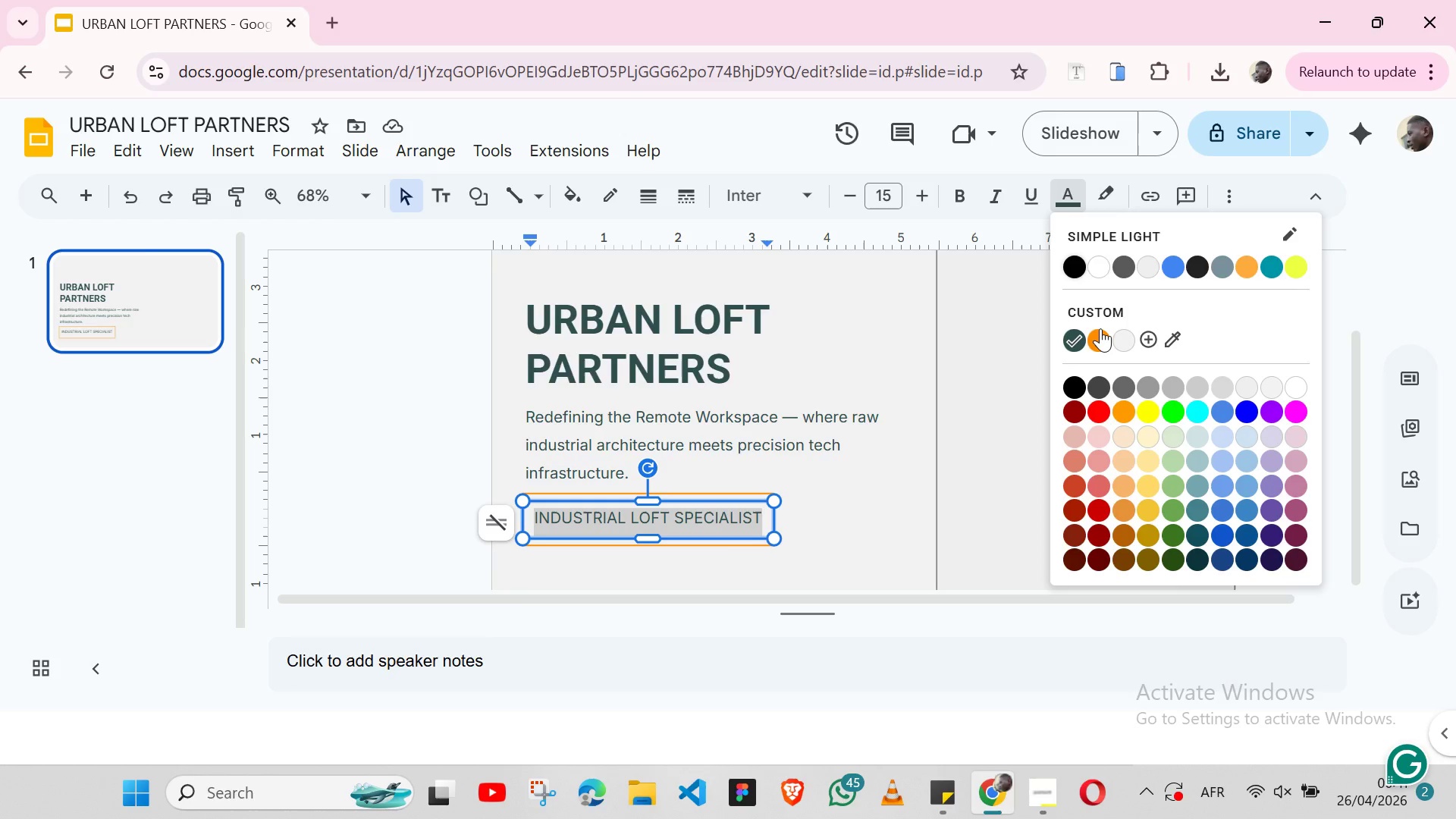 
left_click([1100, 328])
 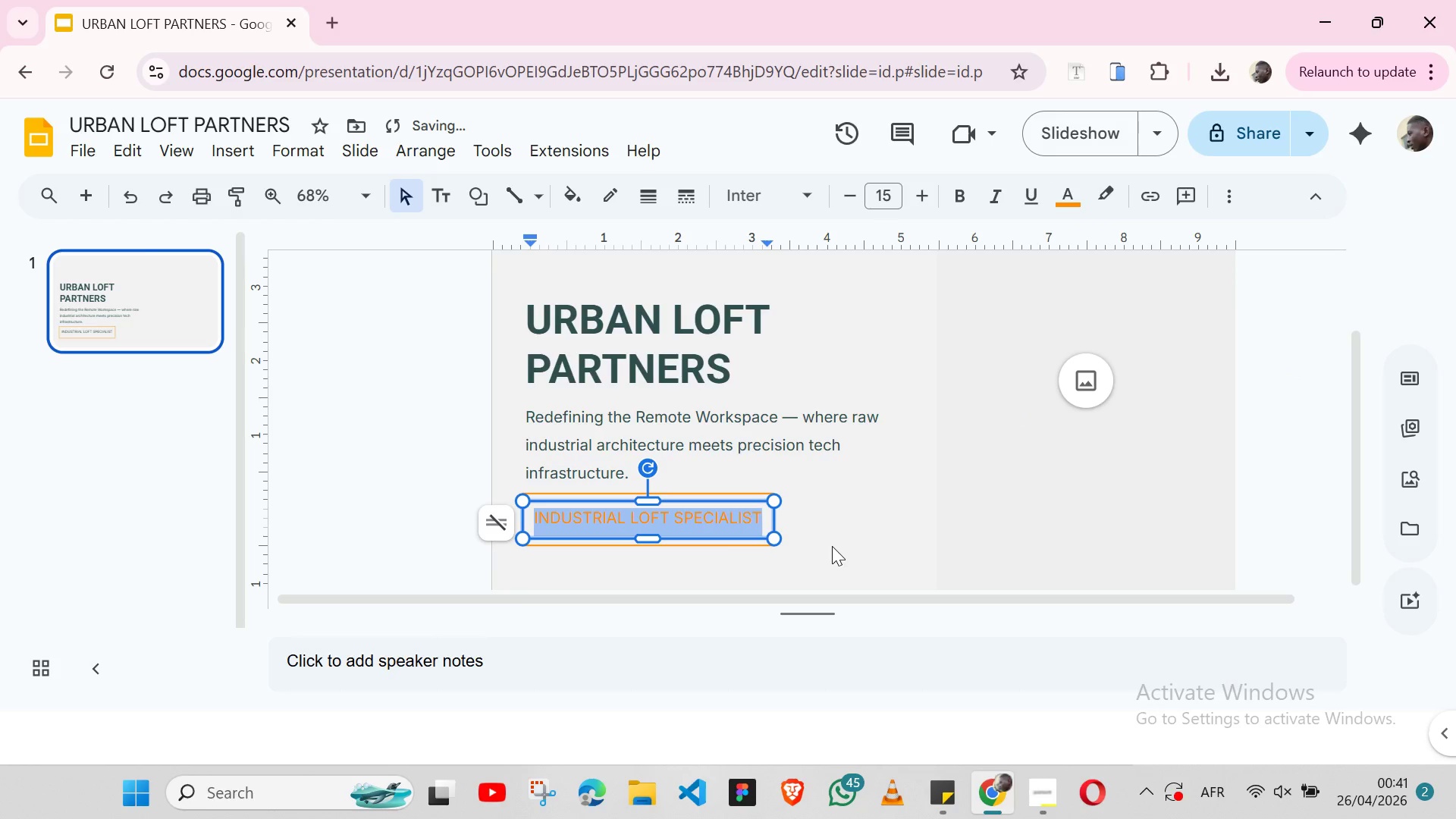 
left_click([832, 546])
 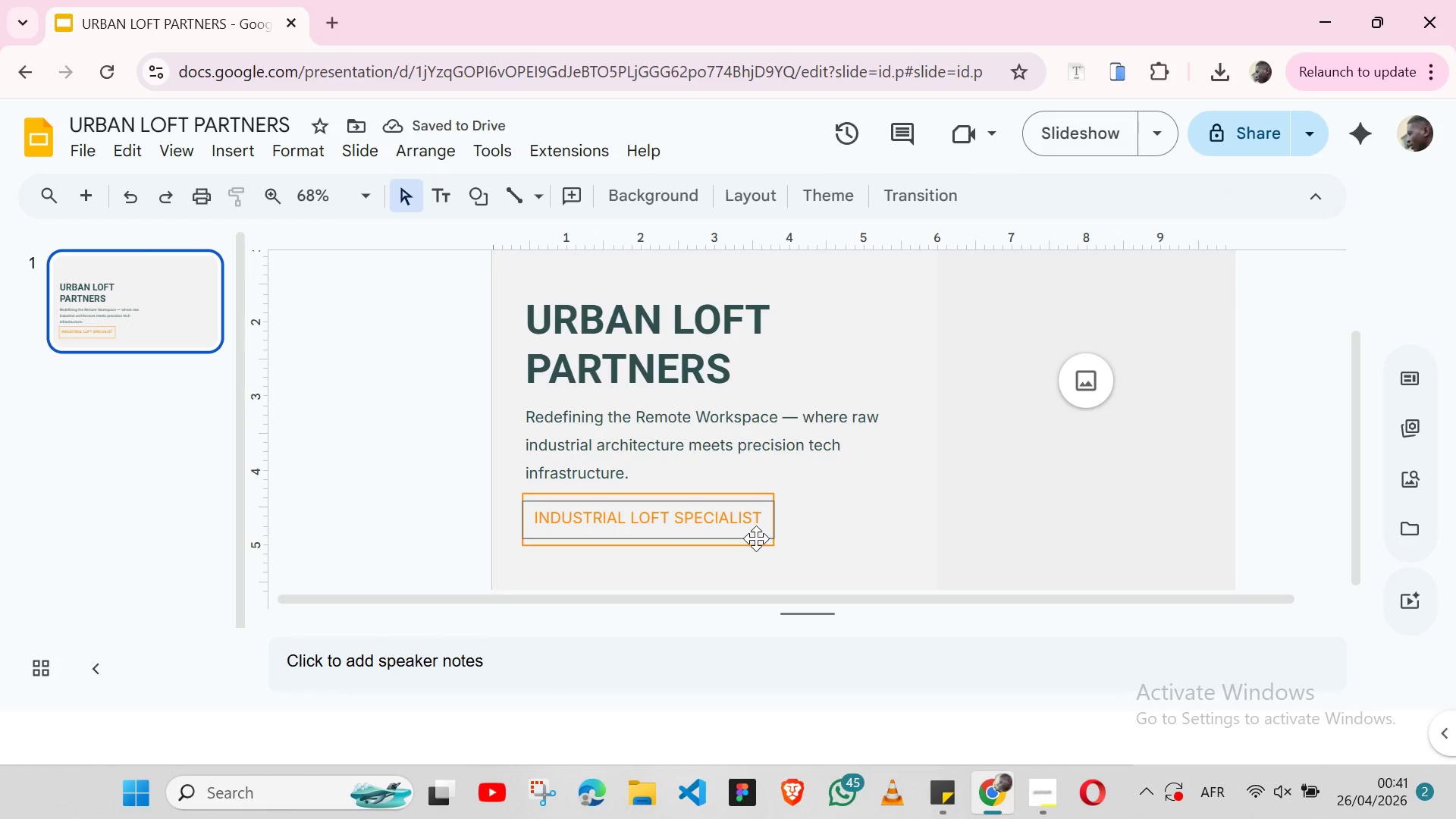 
left_click([756, 538])
 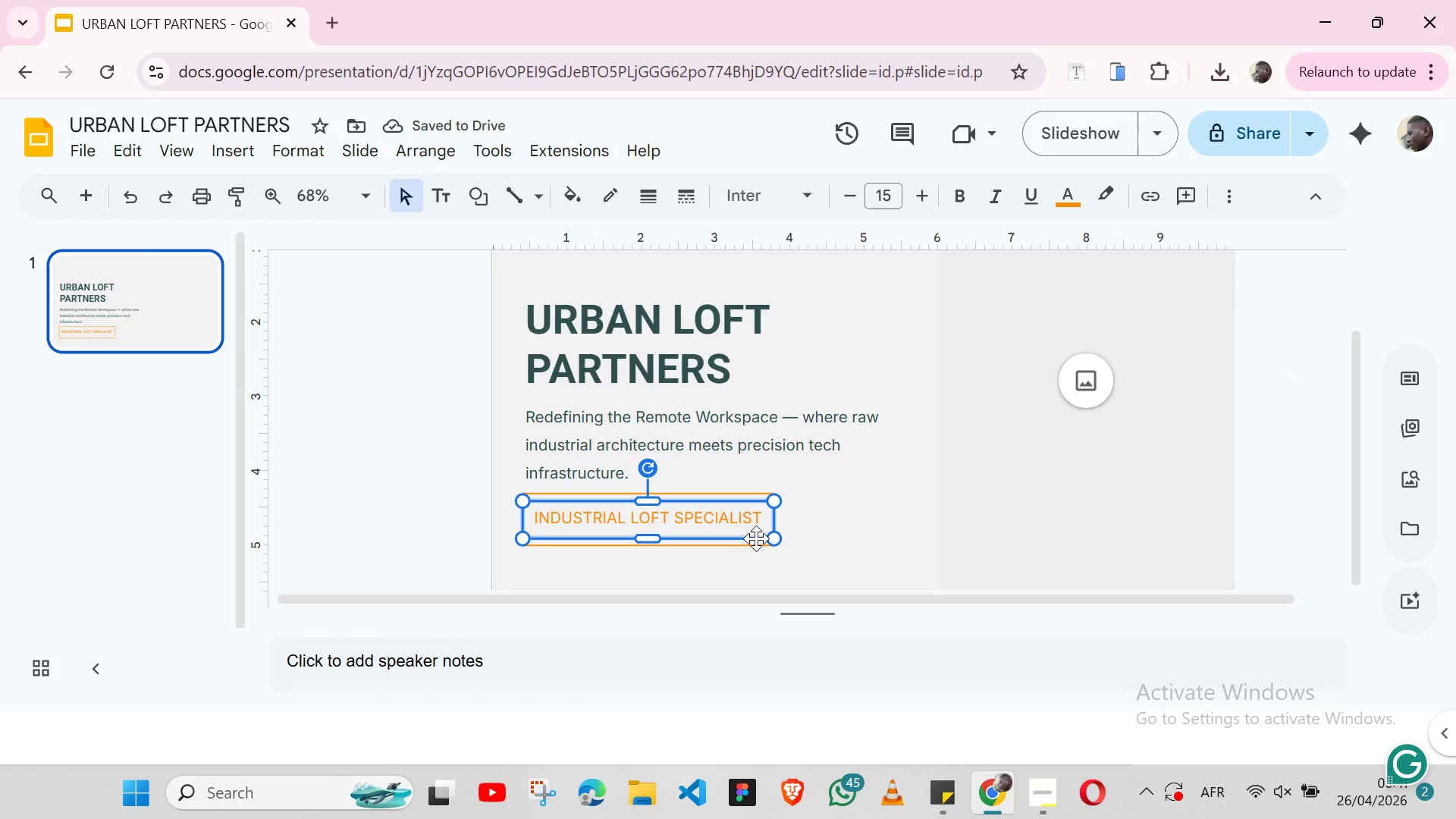 
hold_key(key=ShiftLeft, duration=1.53)
left_click([748, 544])
 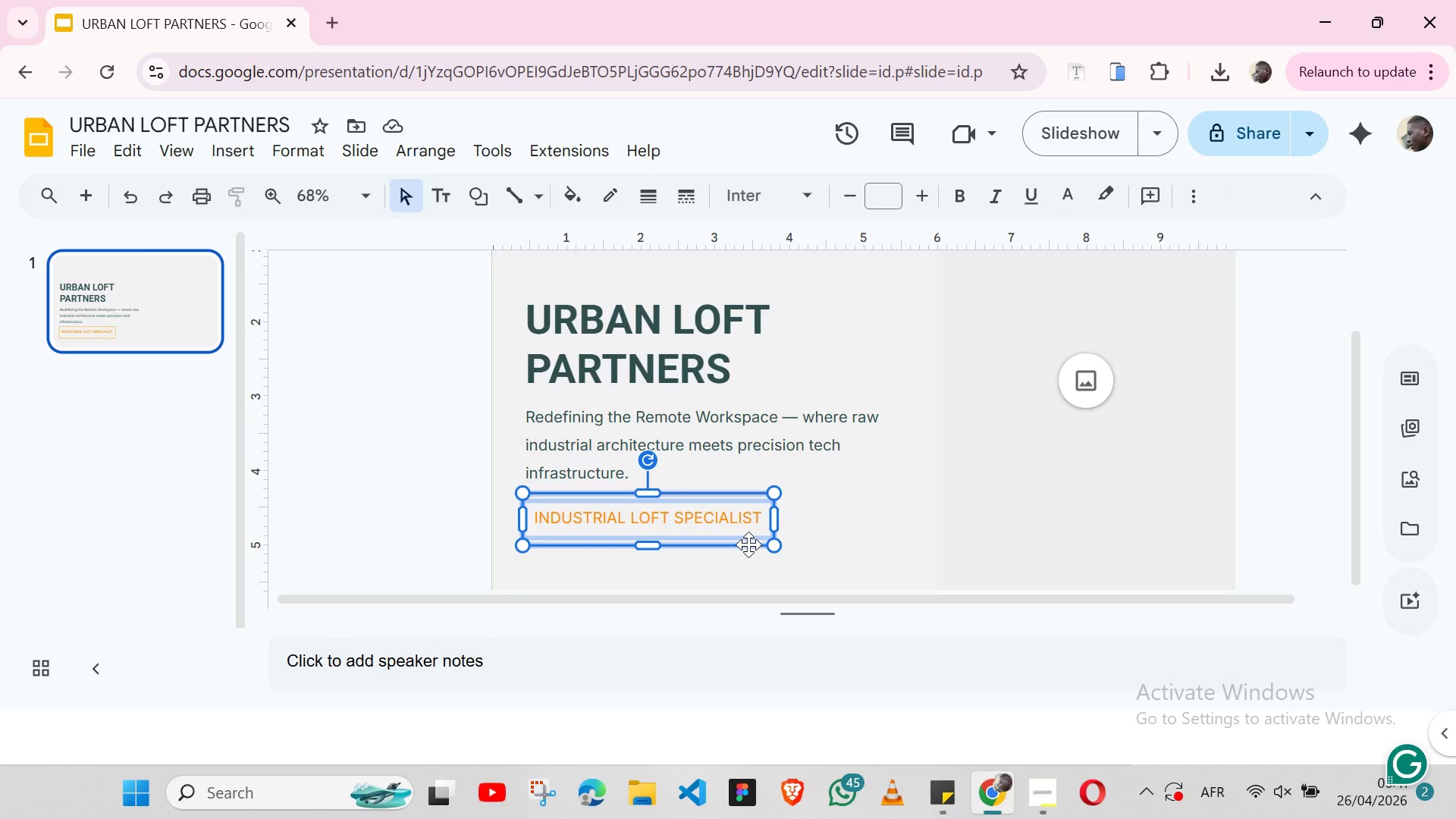 
hold_key(key=ShiftLeft, duration=0.45)
 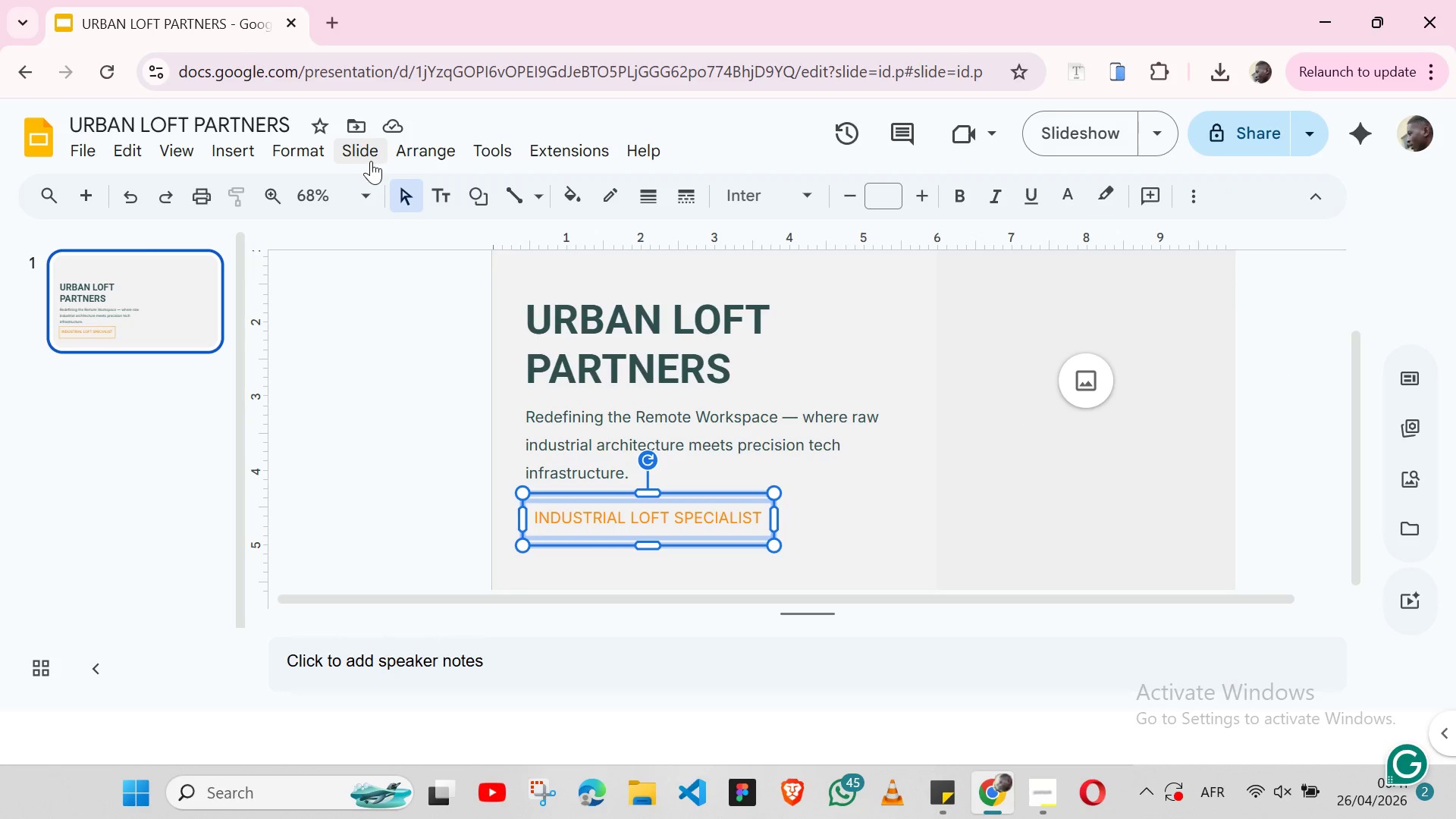 
left_click([450, 143])
 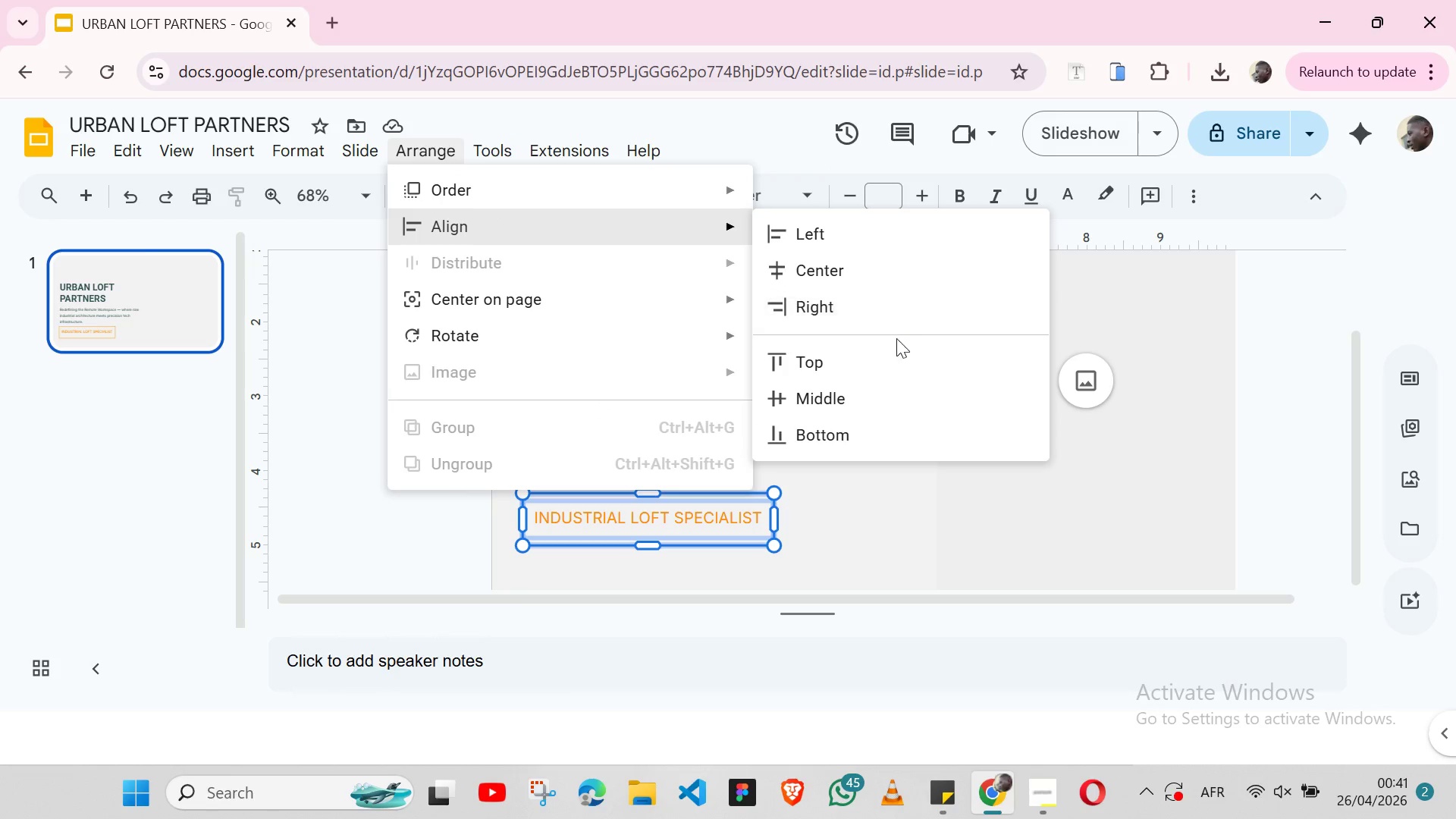 
left_click([829, 256])
 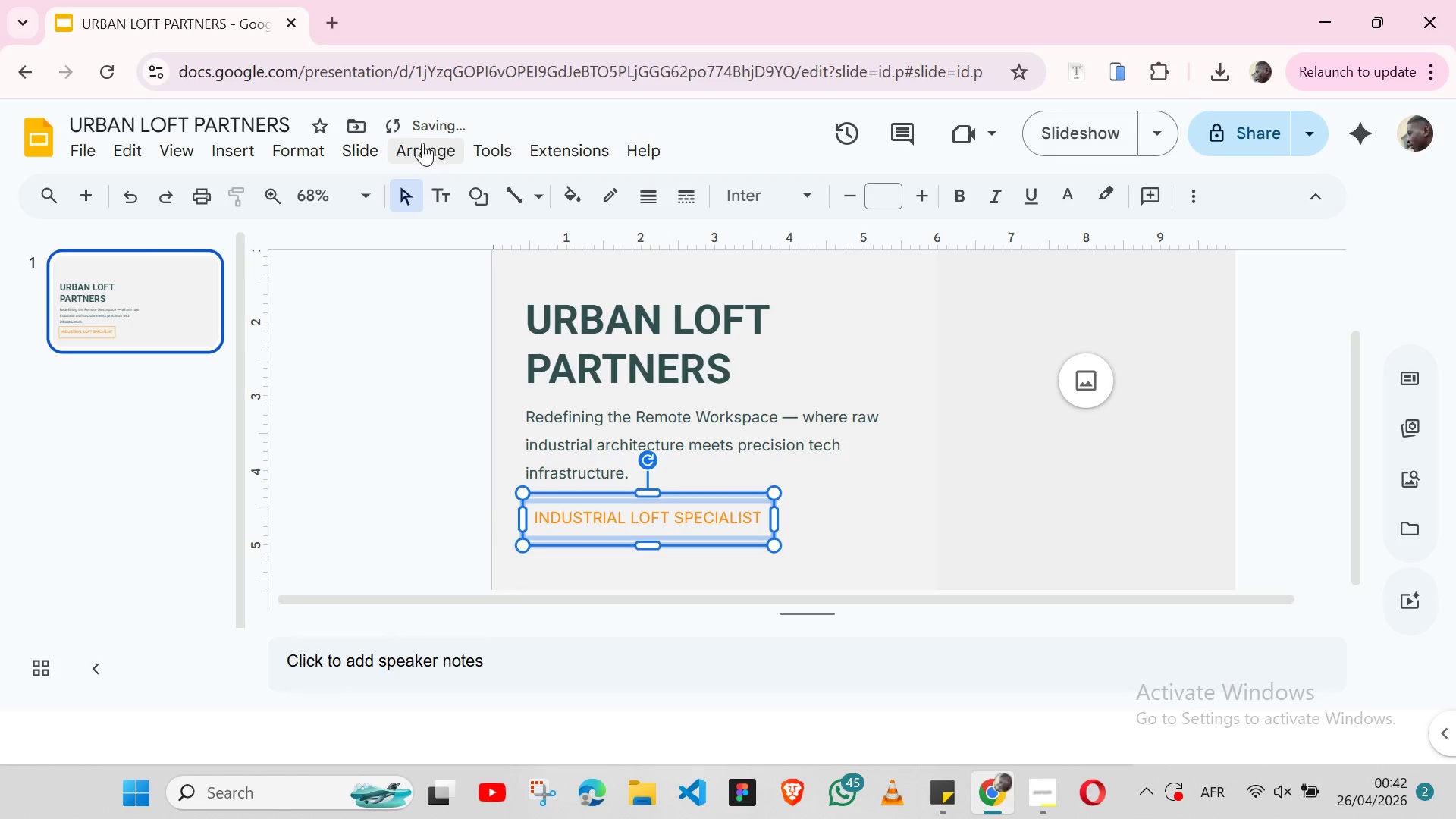 
left_click_drag(start_coordinate=[422, 143], to_coordinate=[485, 306])
 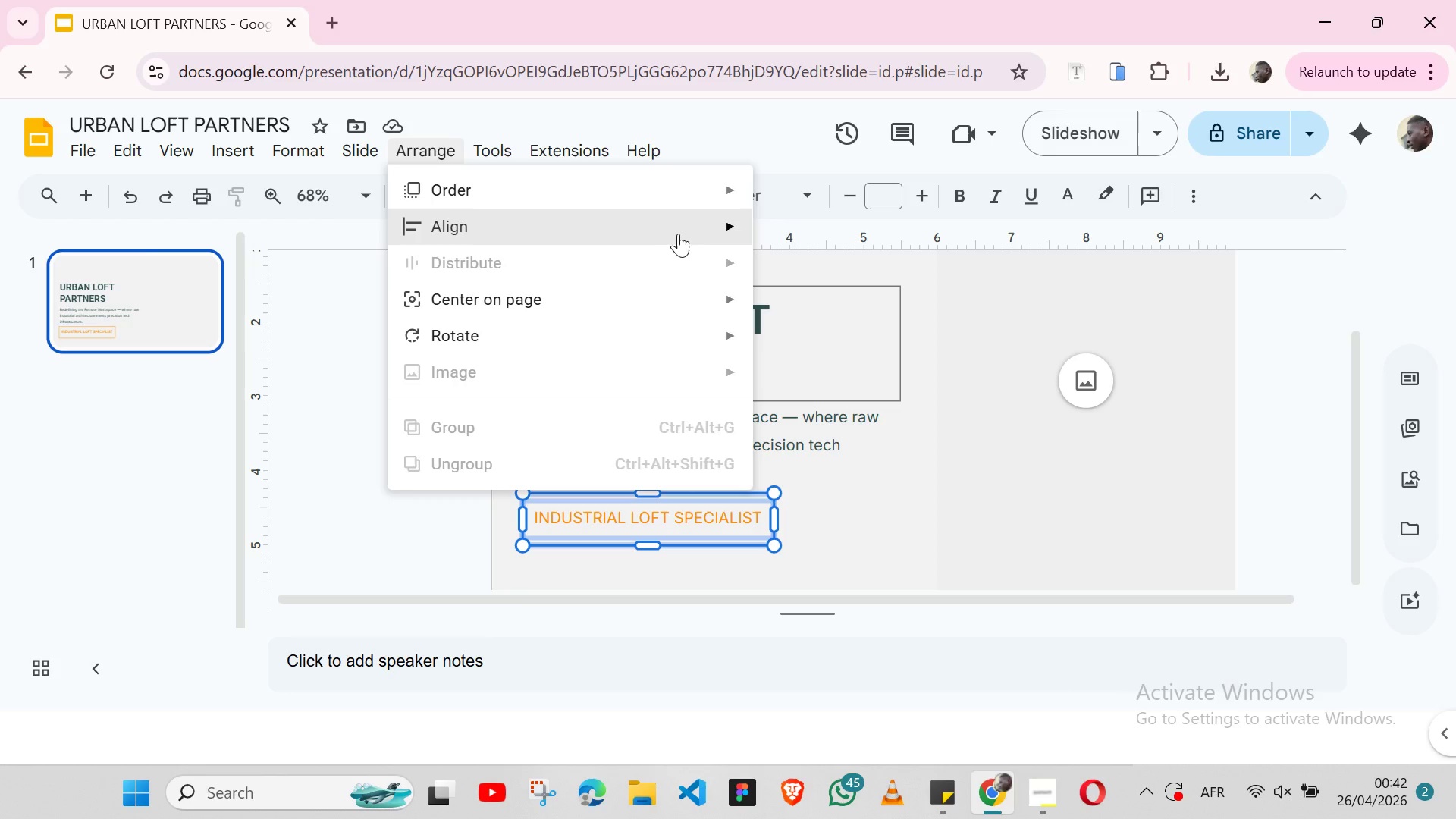 
wait(6.06)
 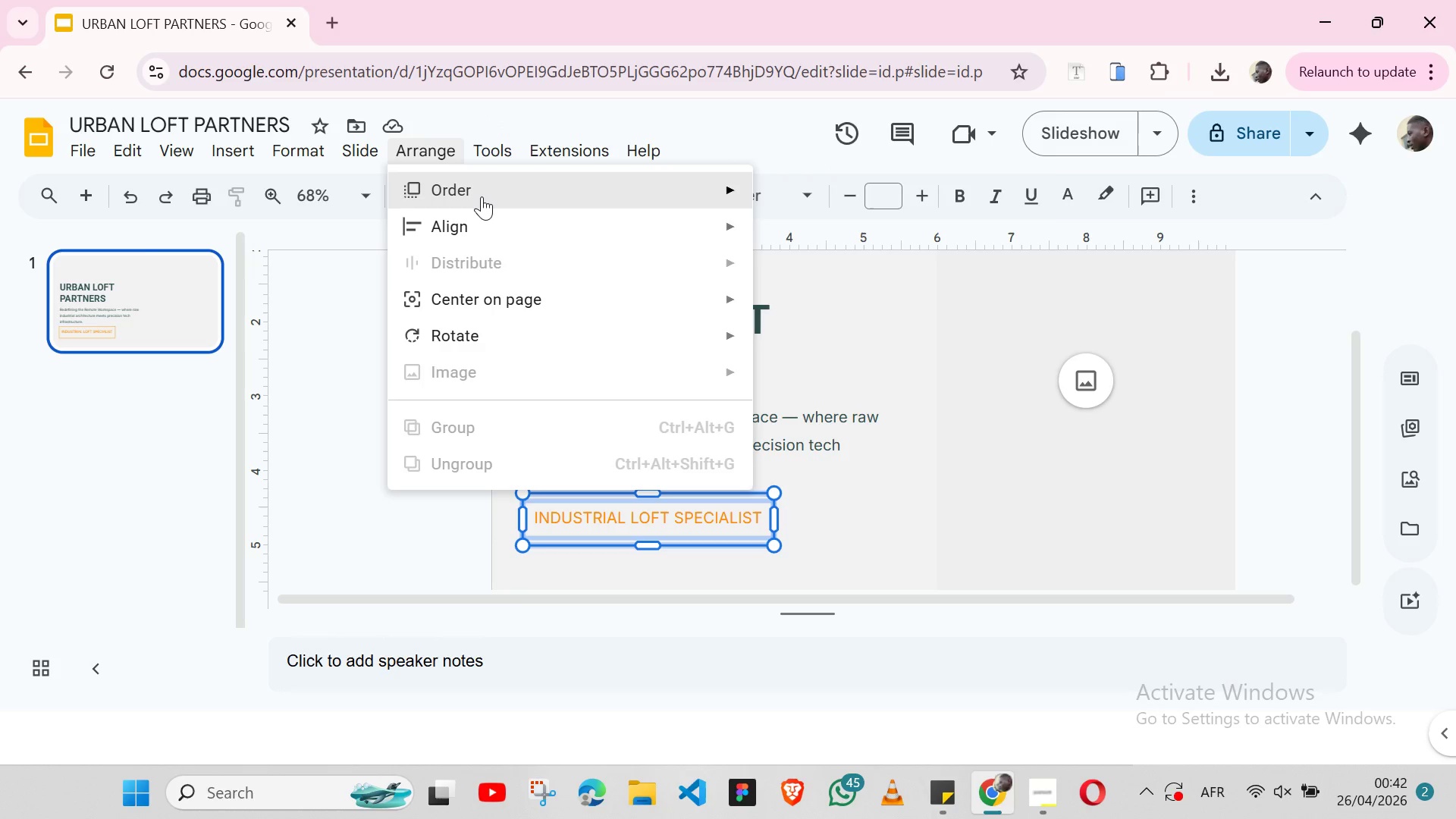 
left_click([811, 404])
 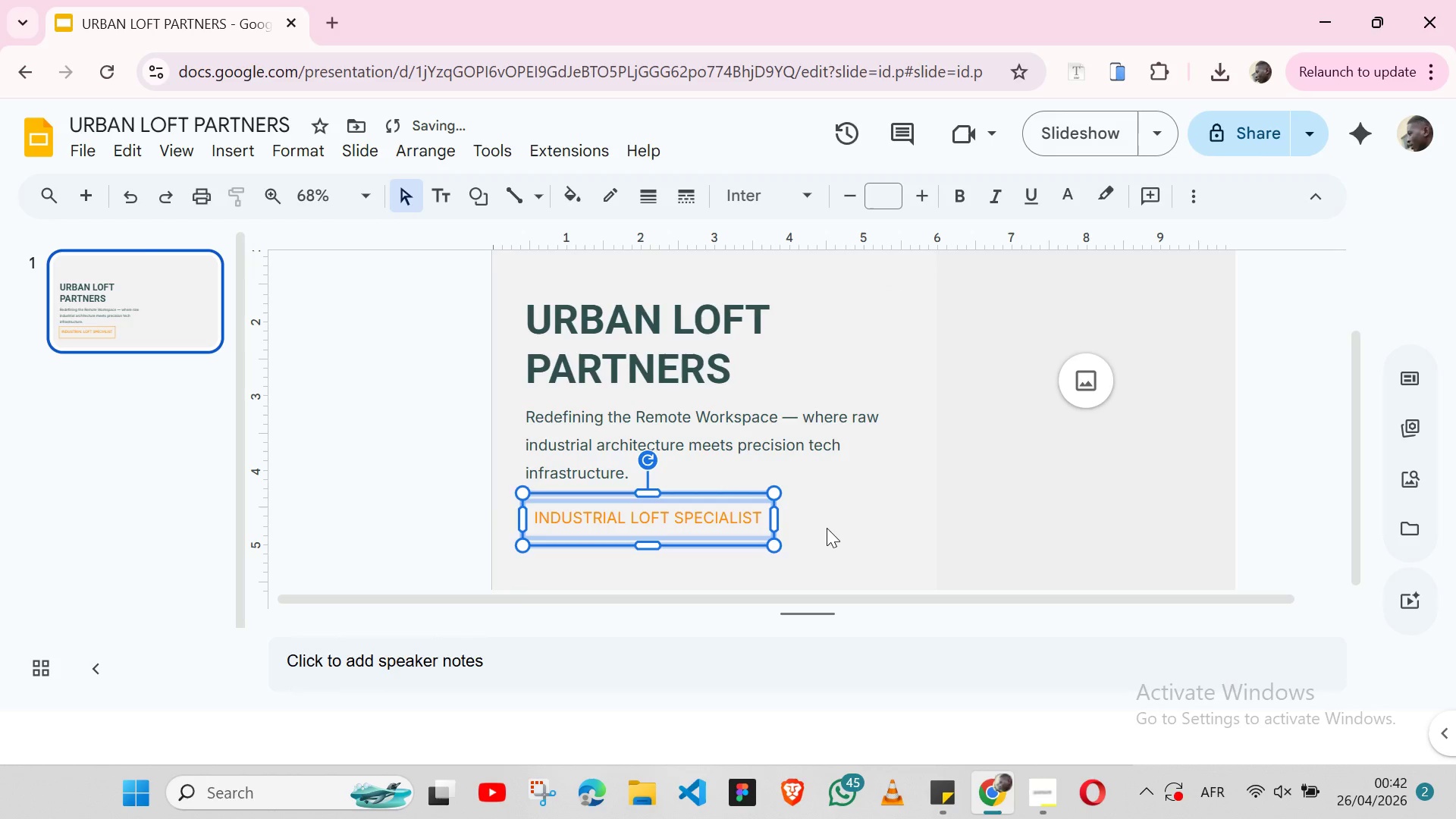 
left_click([827, 528])
 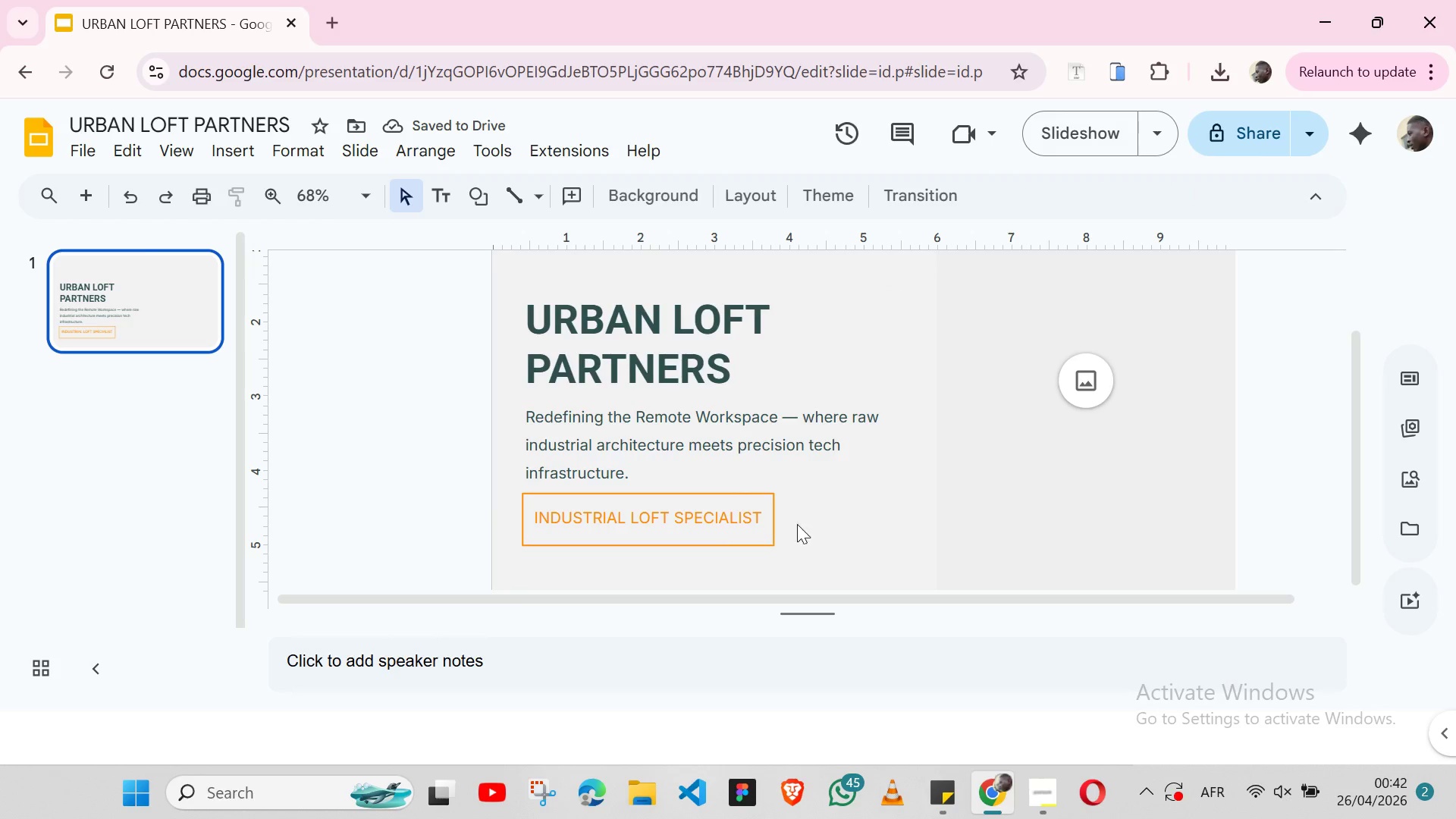 
left_click([701, 531])
 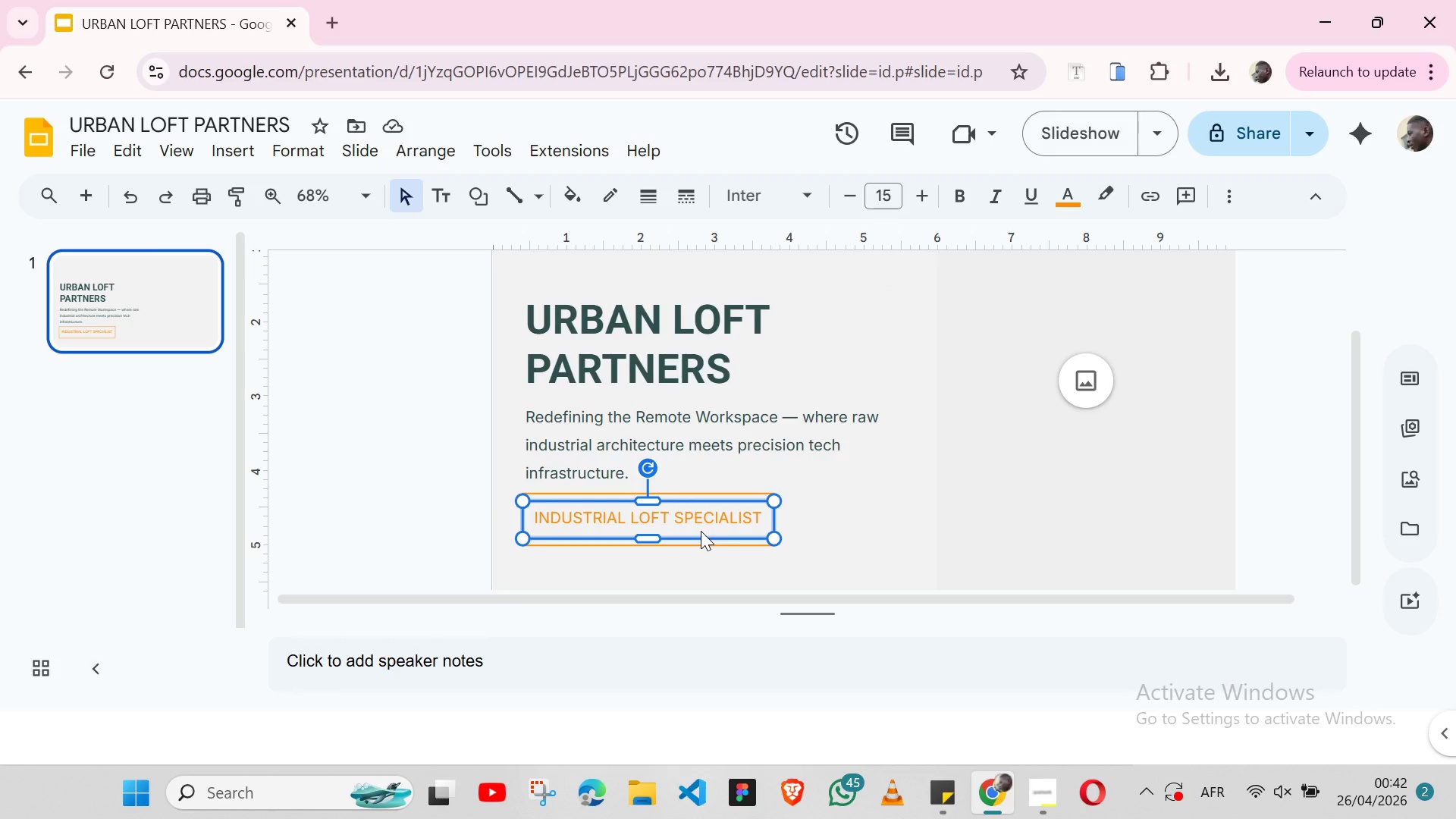 
hold_key(key=ShiftLeft, duration=1.53)
left_click([688, 544])
 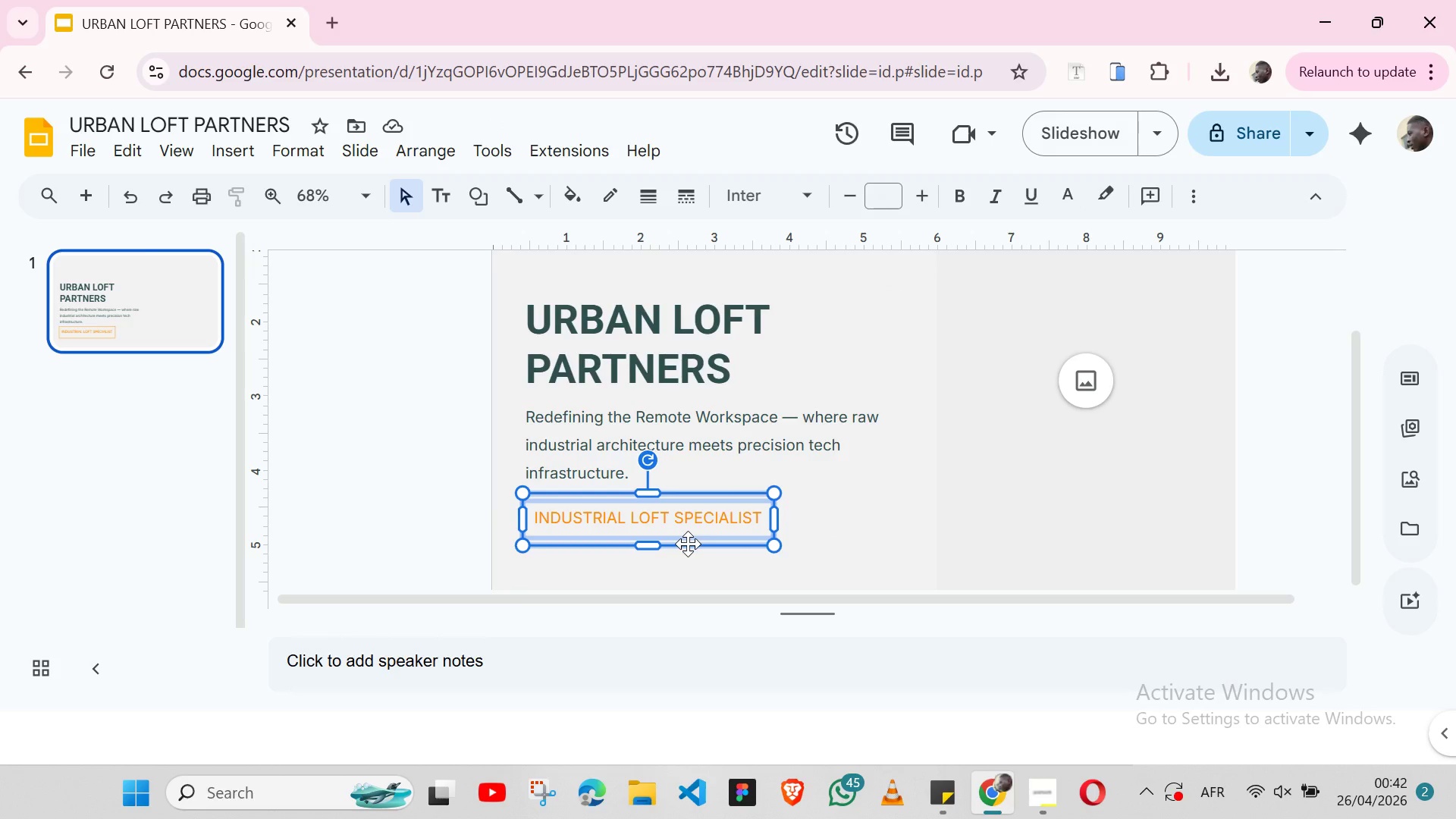 
key(Shift+ShiftLeft)
 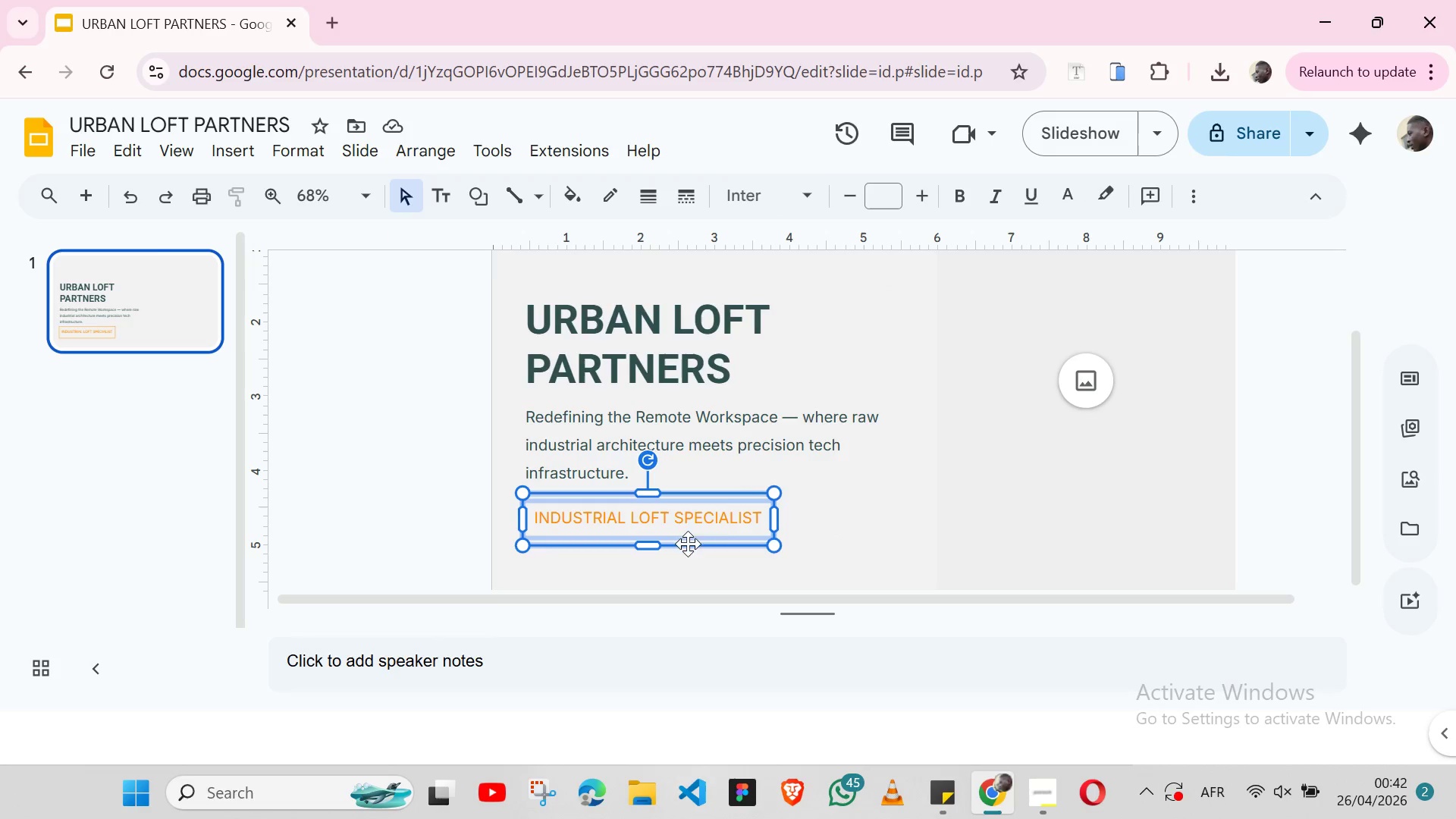 
key(Shift+ShiftLeft)
 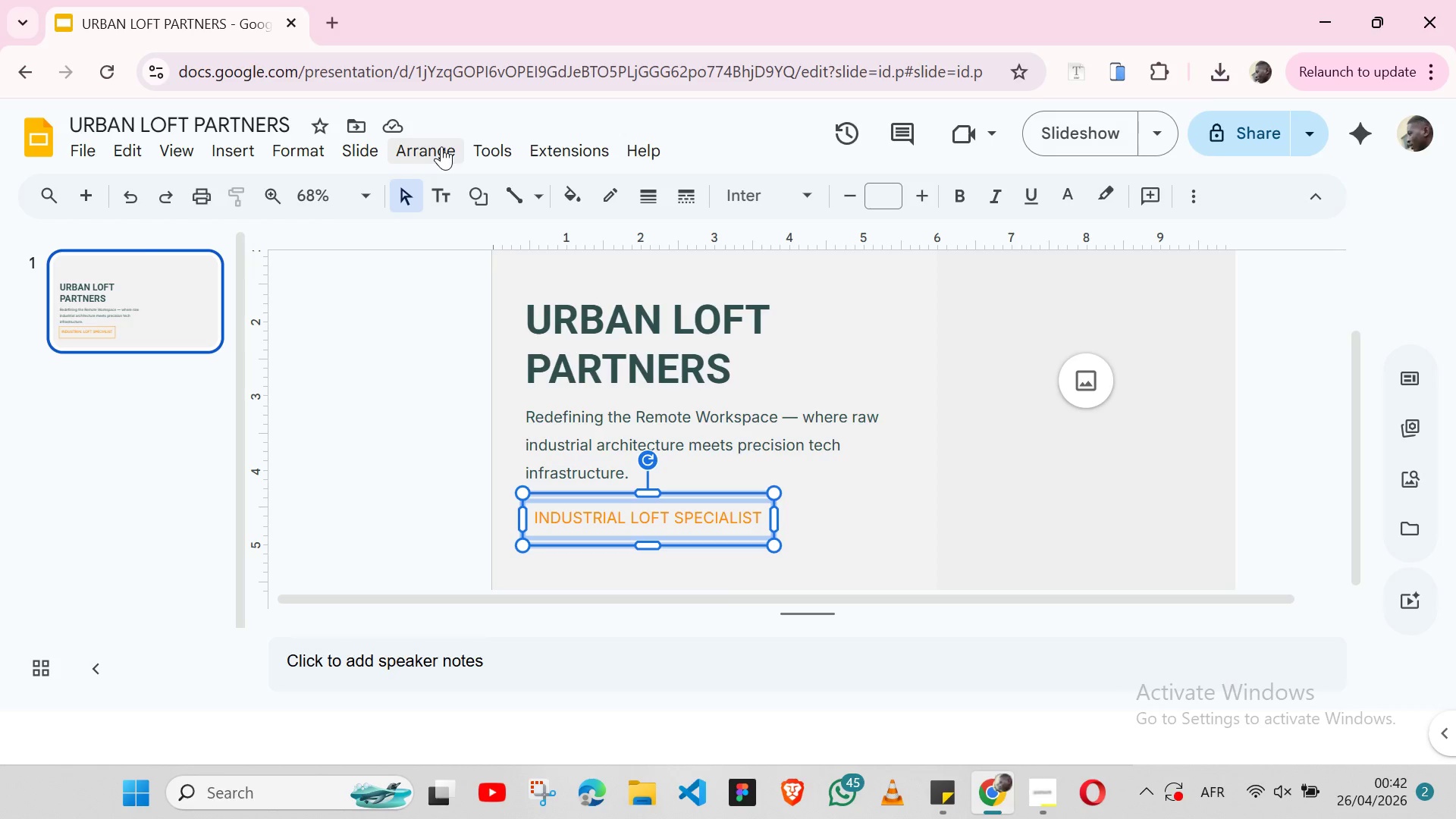 
left_click([441, 146])
 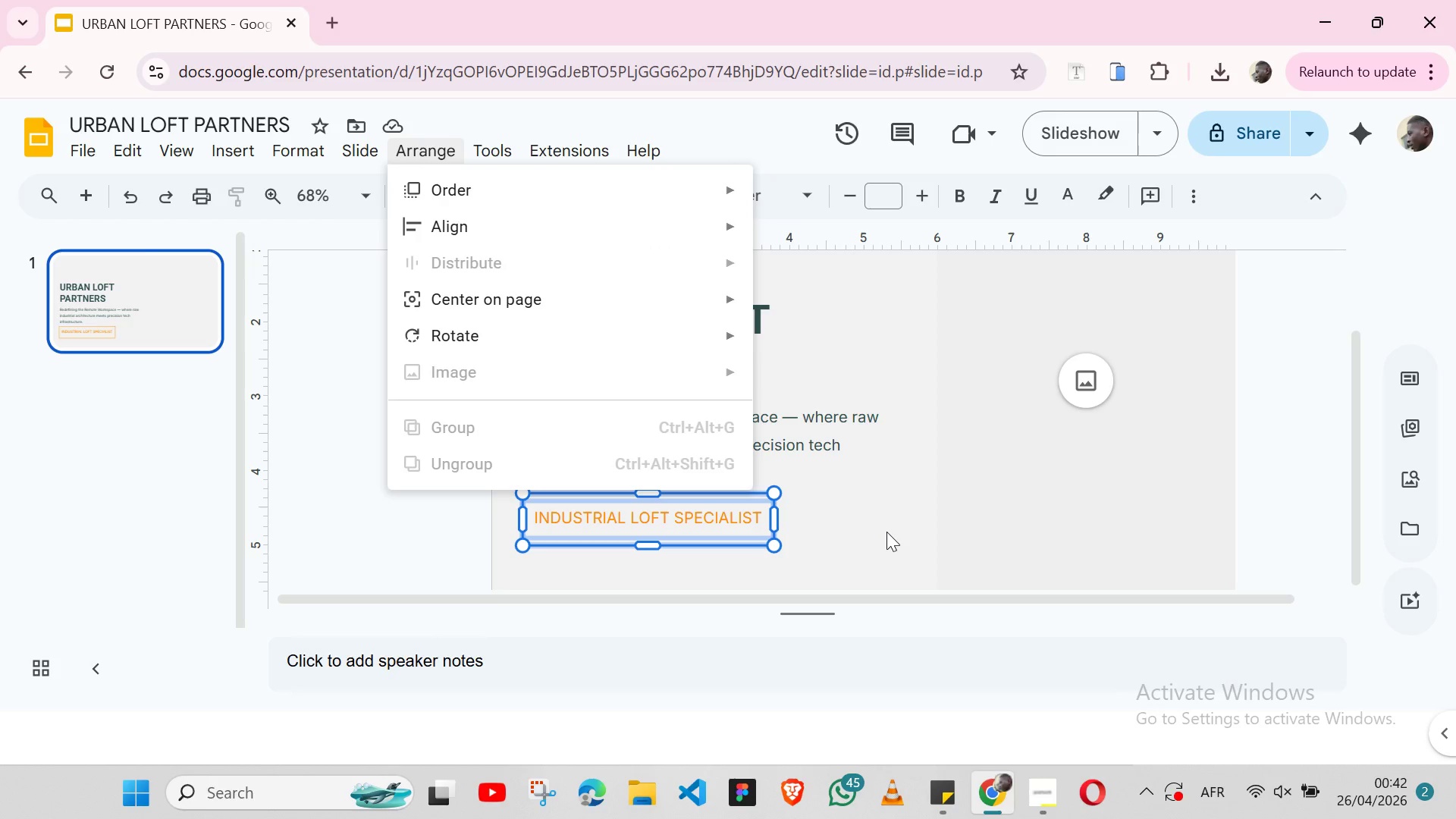 
left_click([886, 532])
 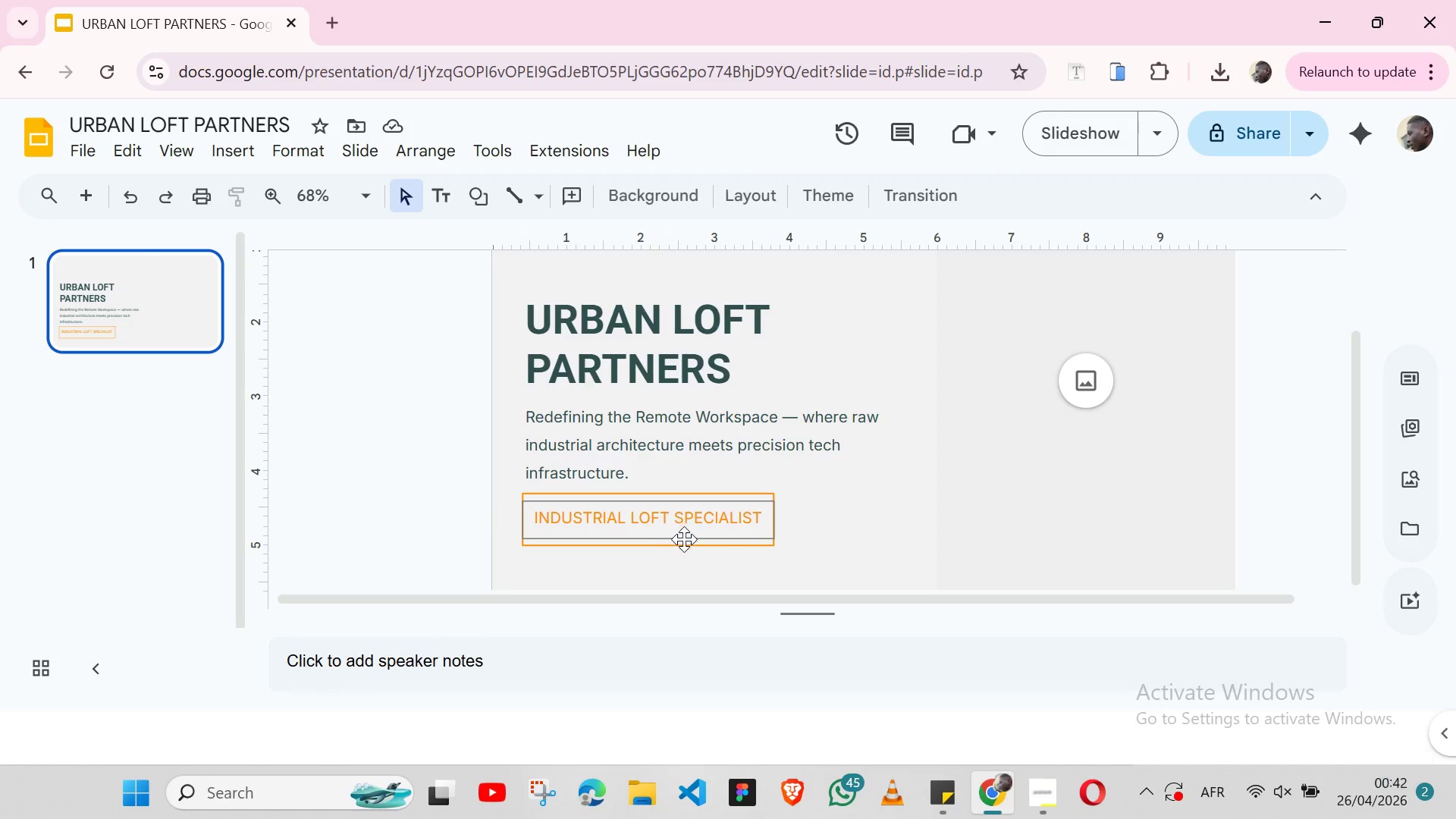 
left_click([684, 539])
 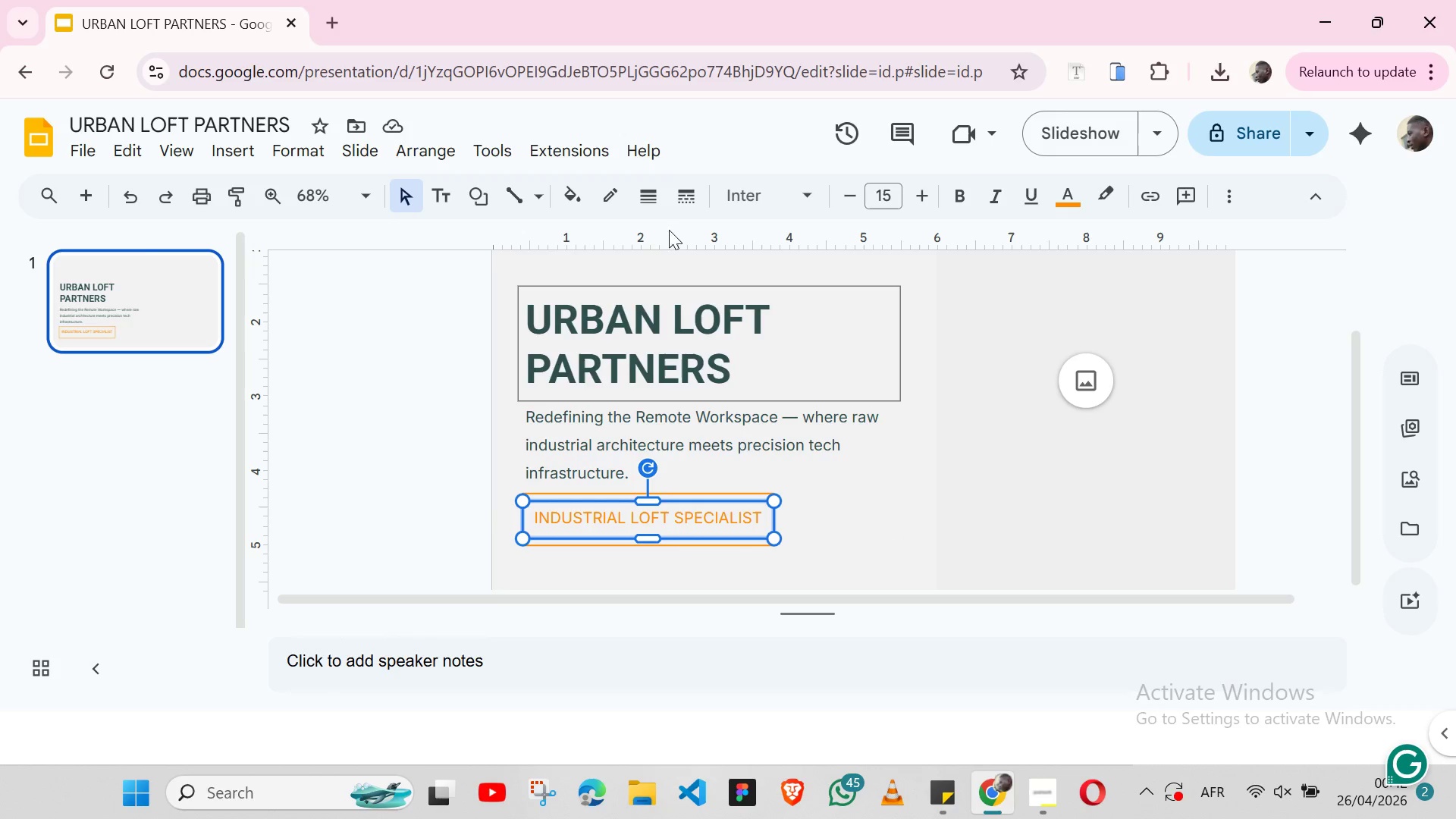 
left_click([783, 519])
 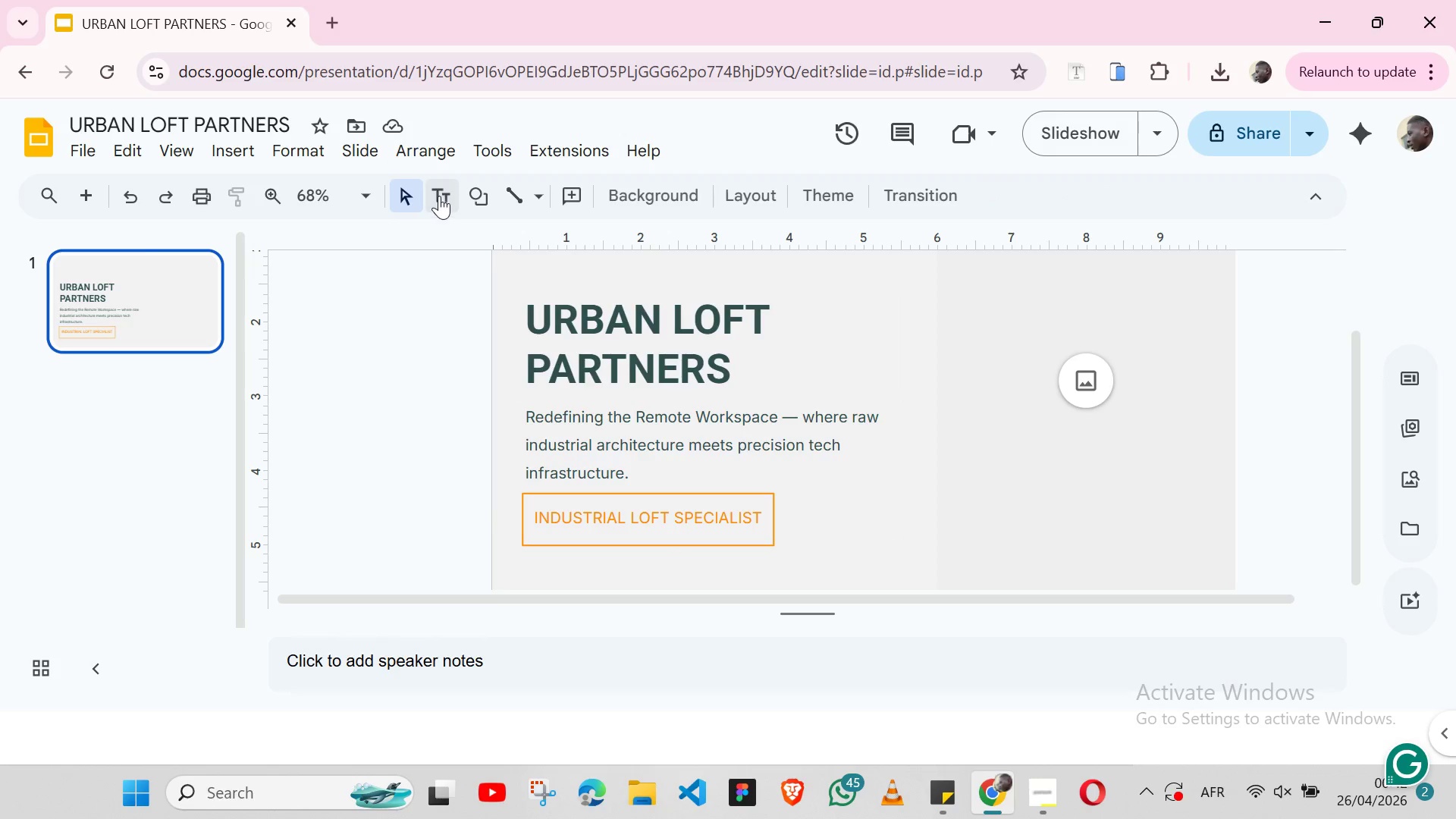 
left_click([439, 196])
 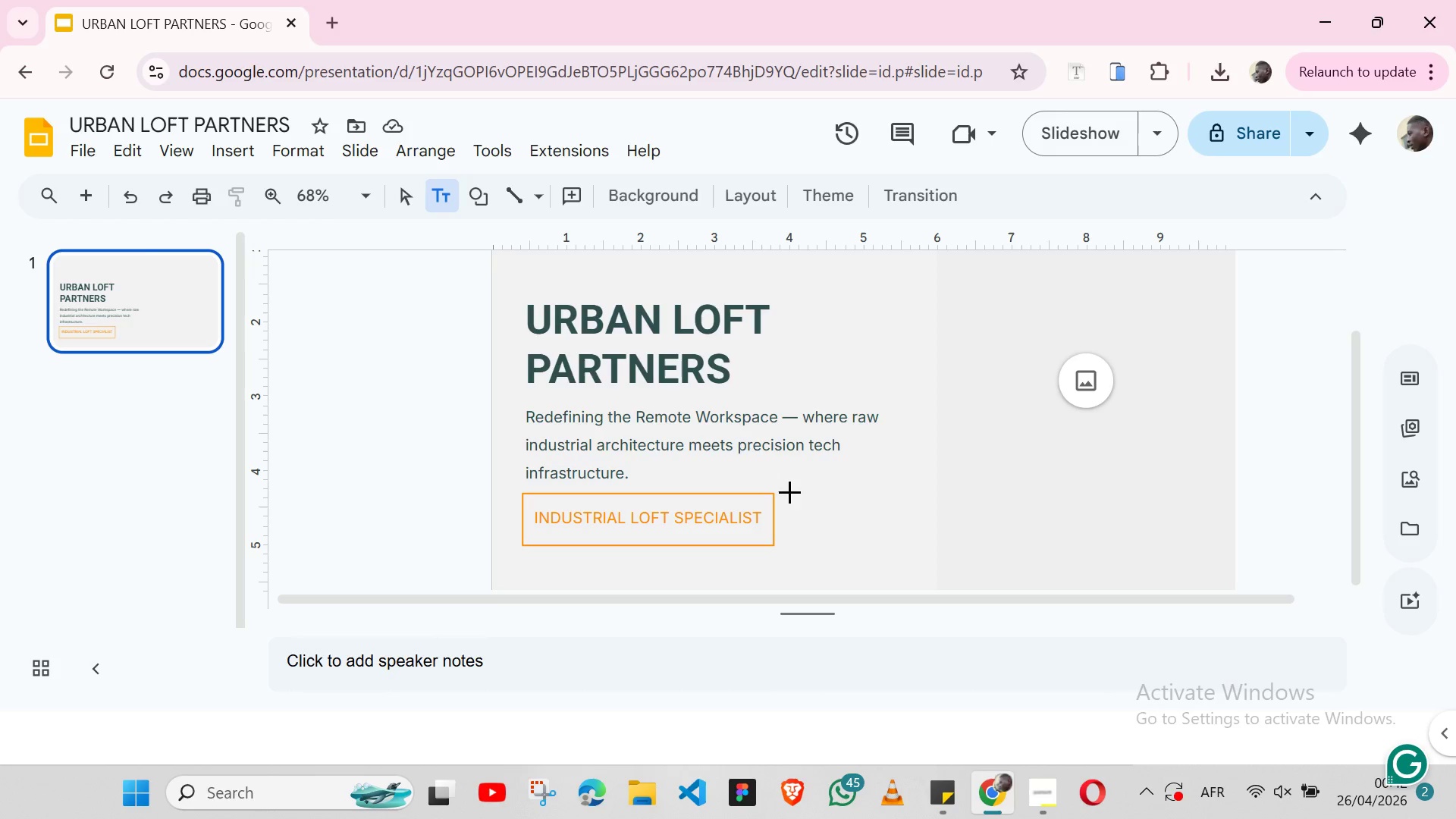 
left_click([798, 464])
 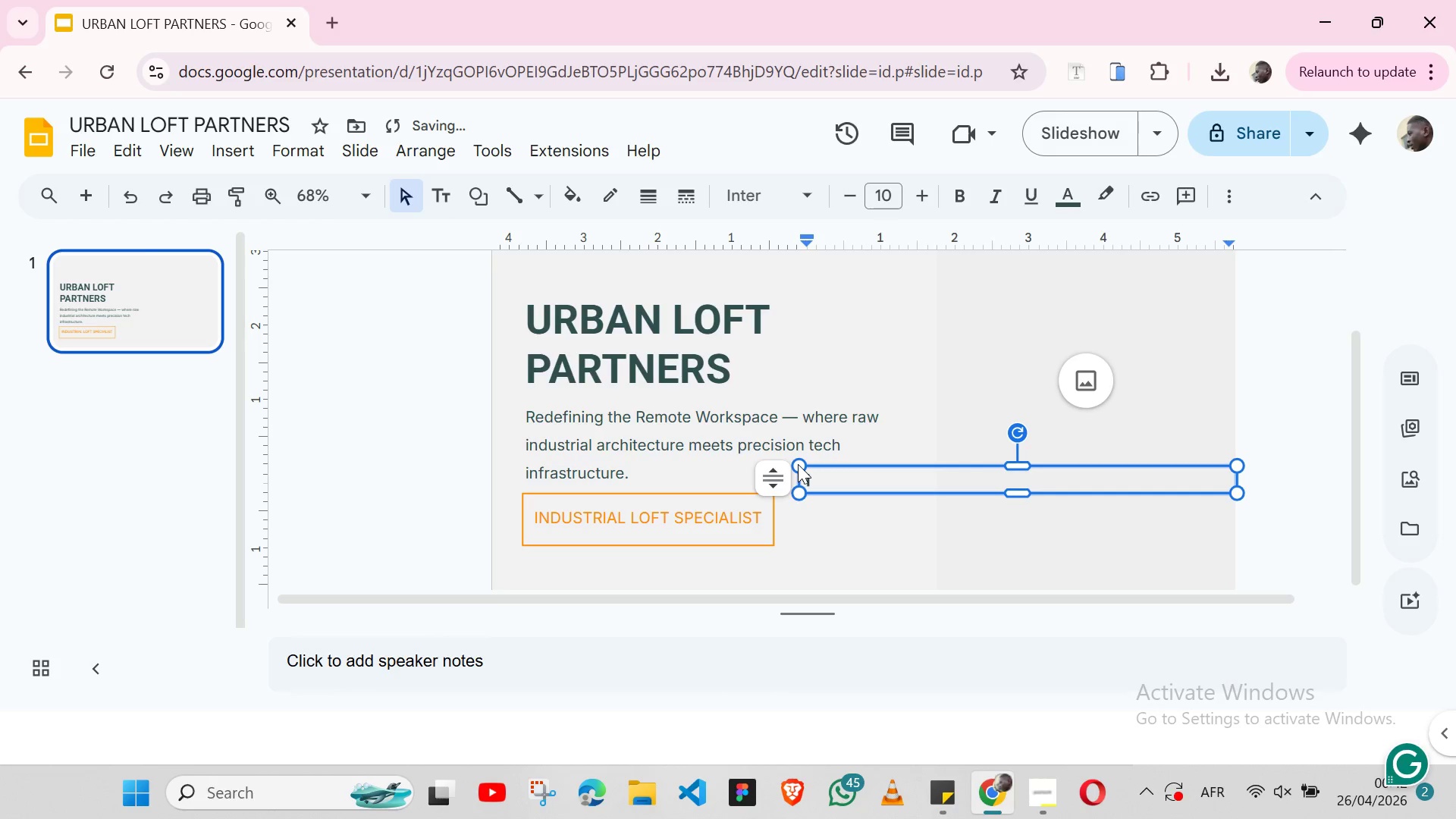 
type(INDUSTRIAL LOFT SPECO)
key(Backspace)
type(IALIST)
 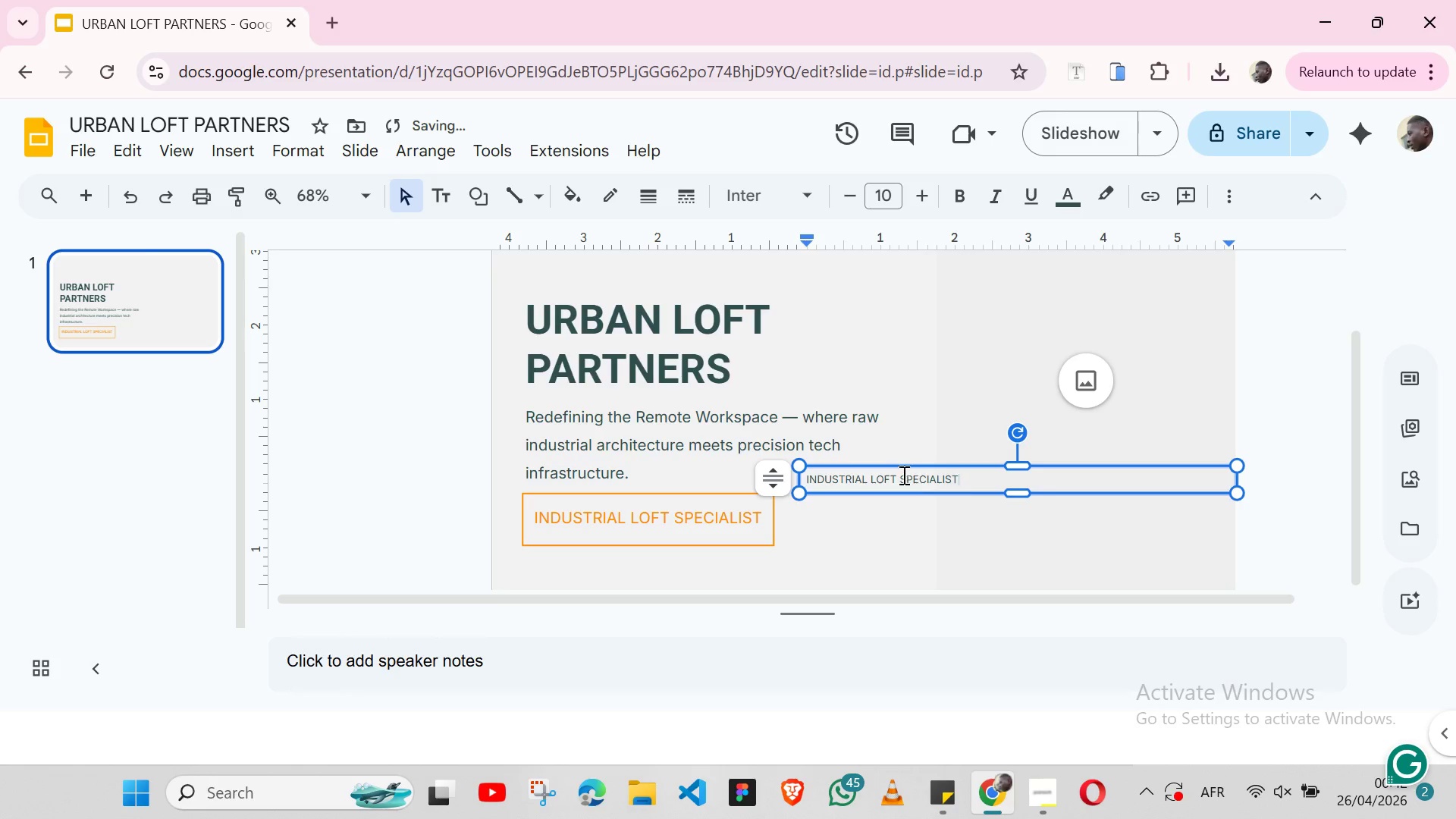 
double_click([901, 475])
 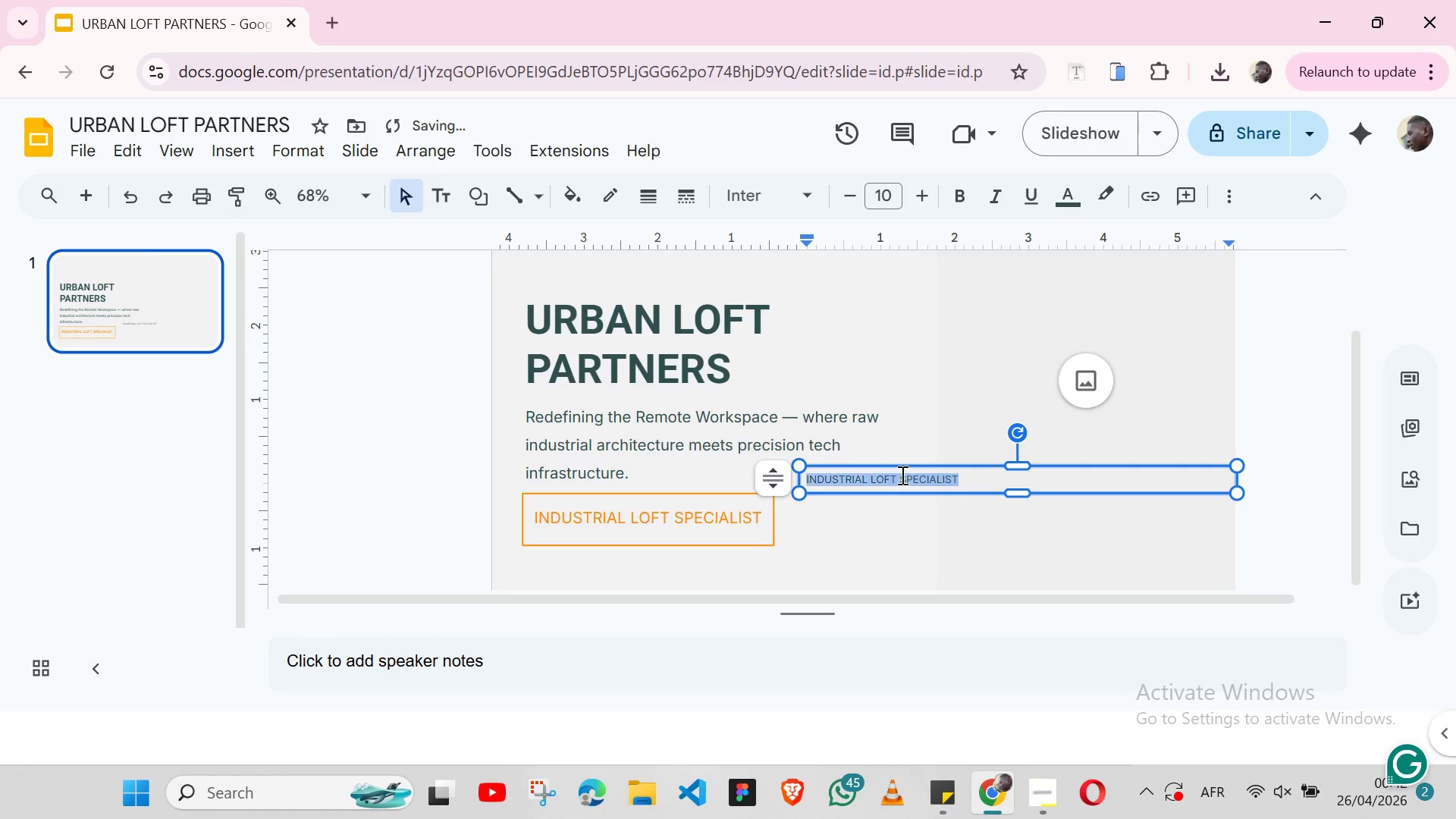 
triple_click([901, 475])
 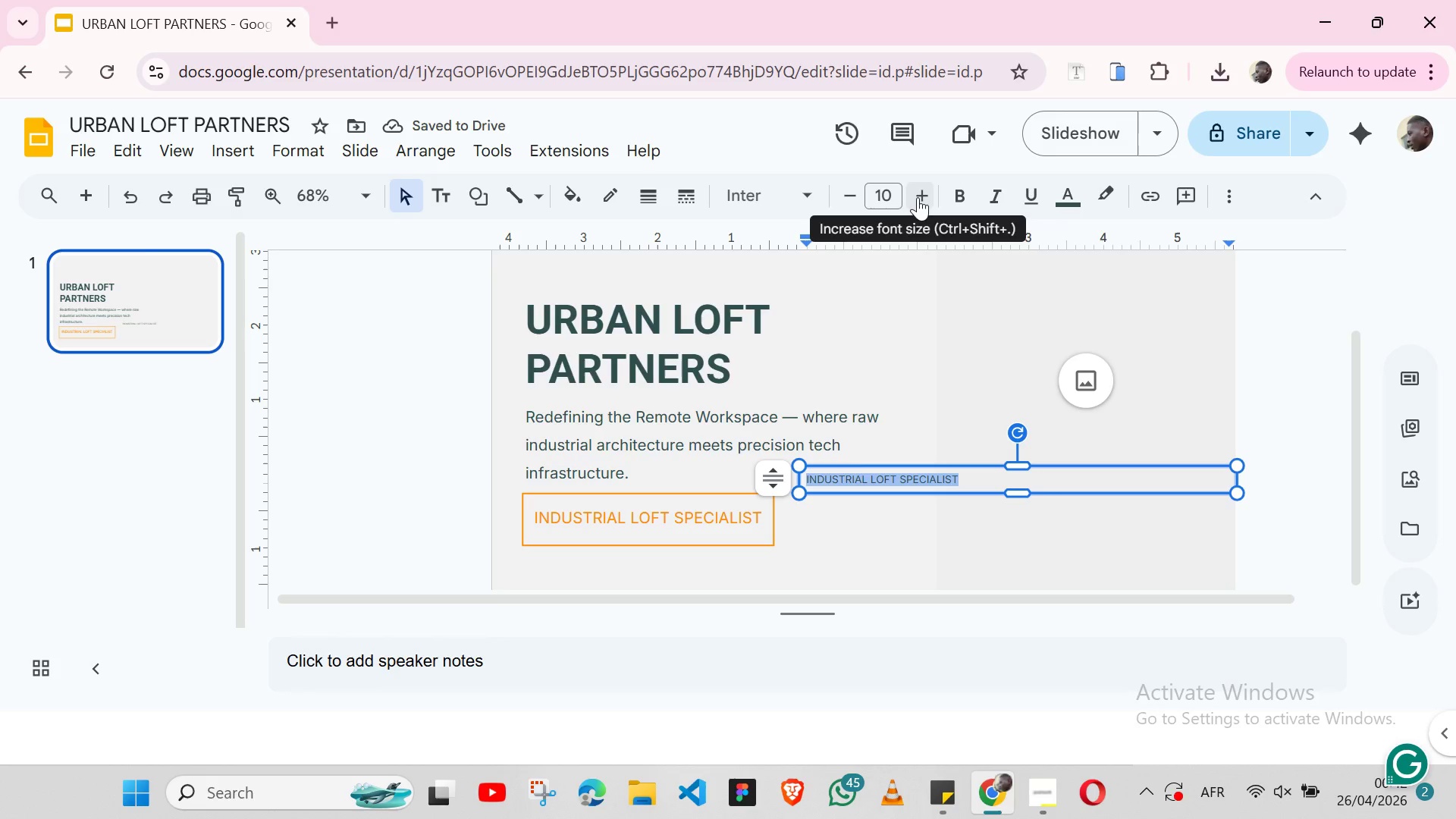 
double_click([918, 197])
 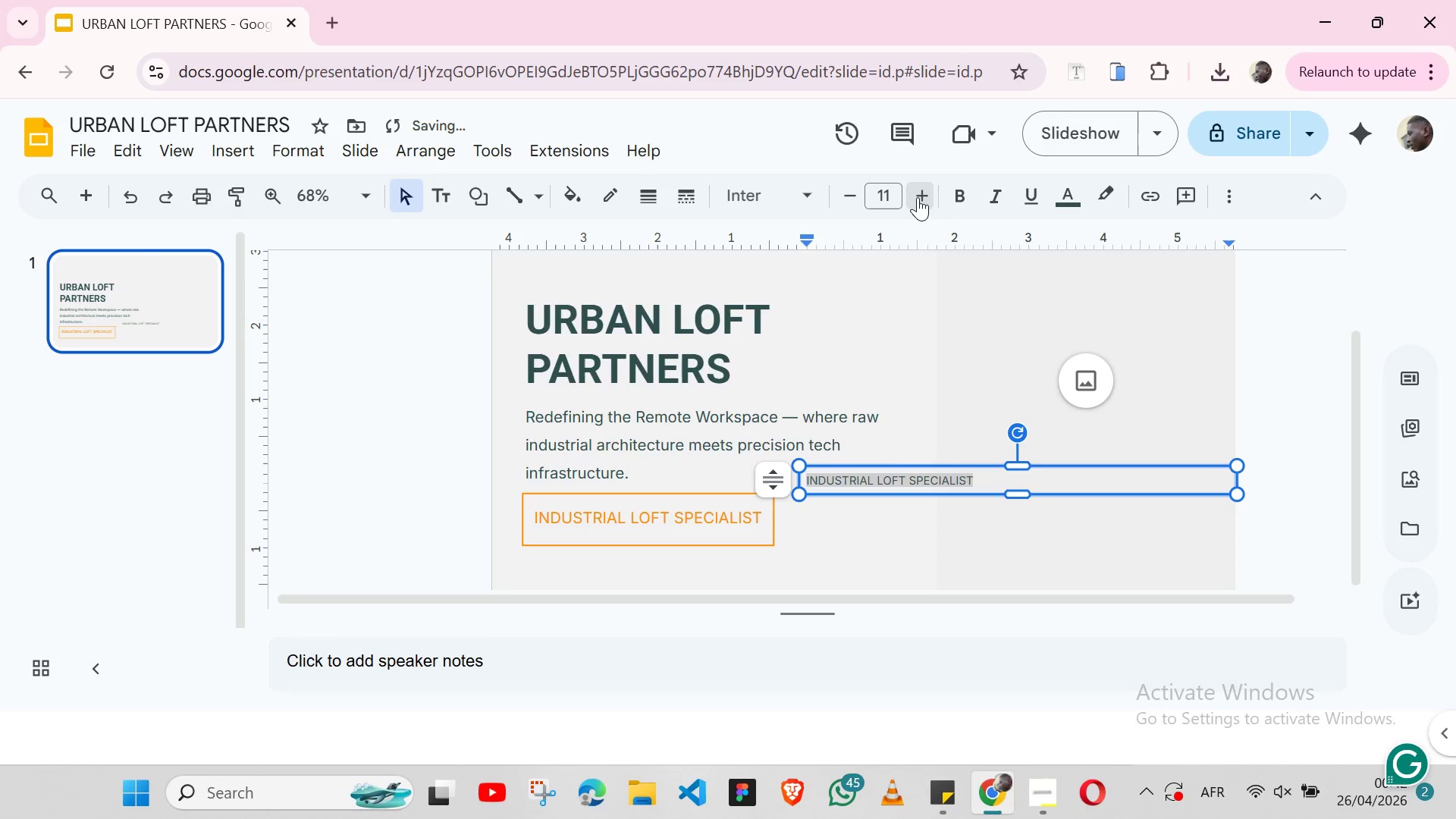 
triple_click([918, 197])
 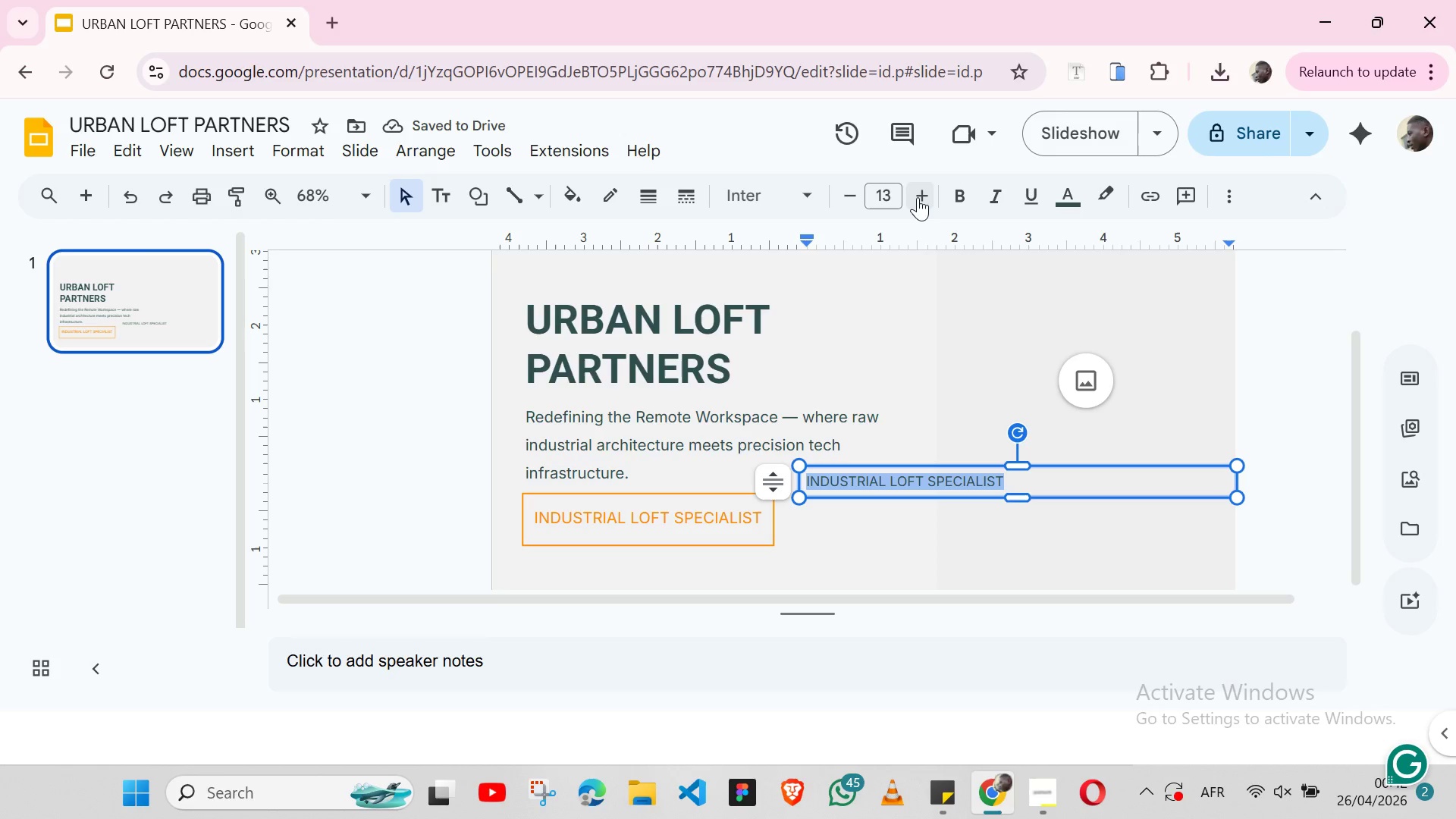 
wait(5.77)
 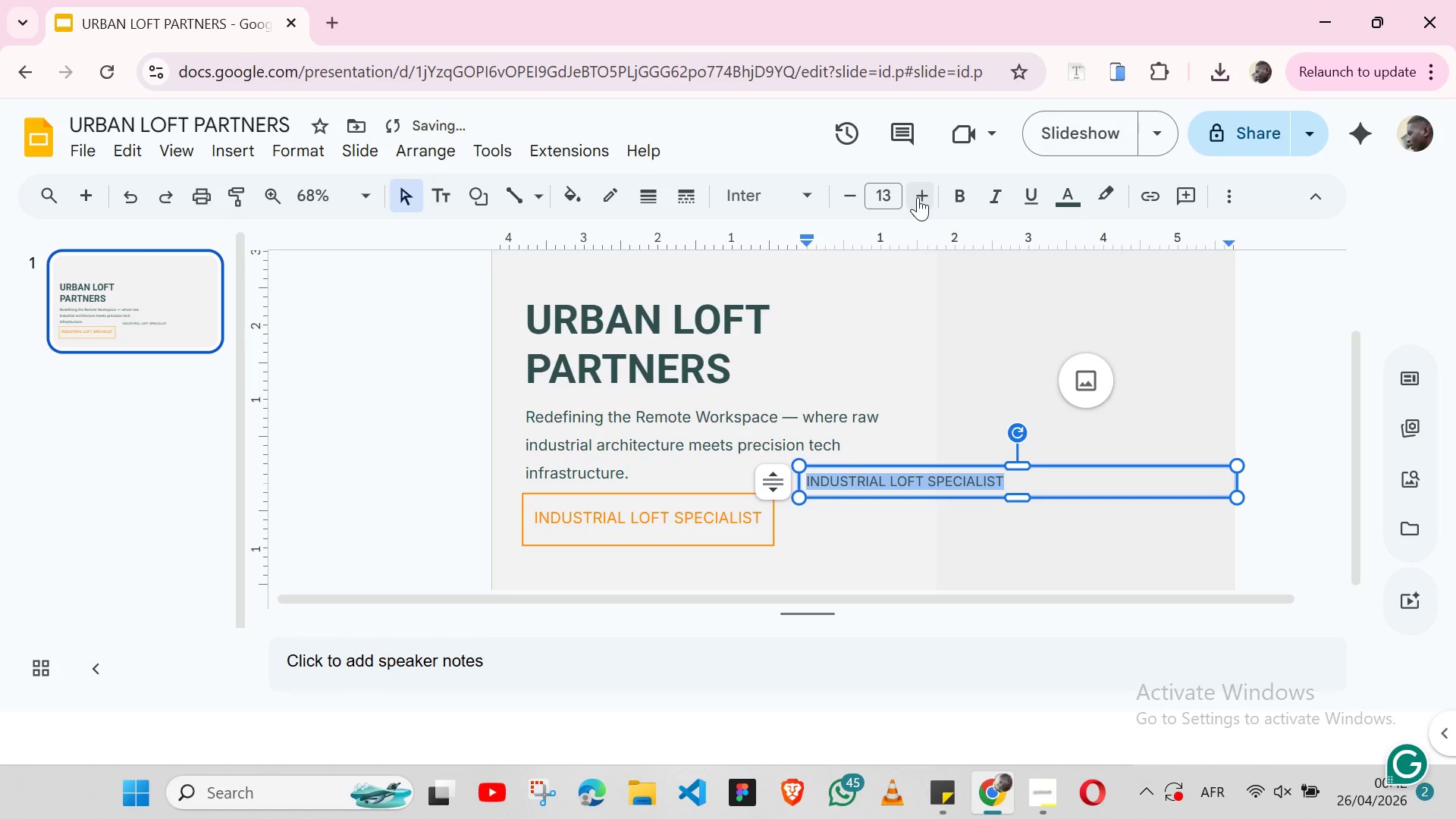 
left_click([918, 197])
 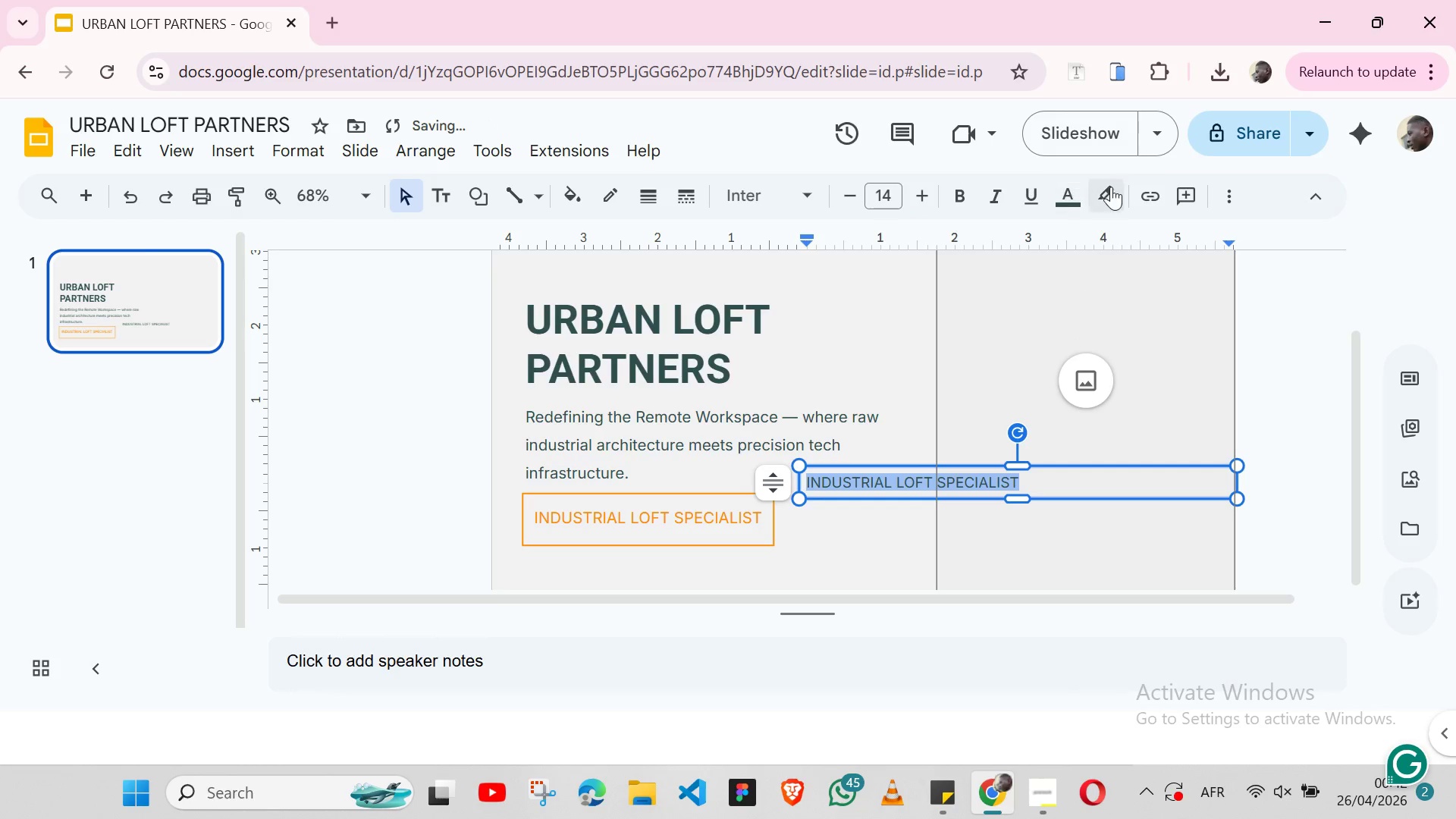 
left_click([1214, 201])
 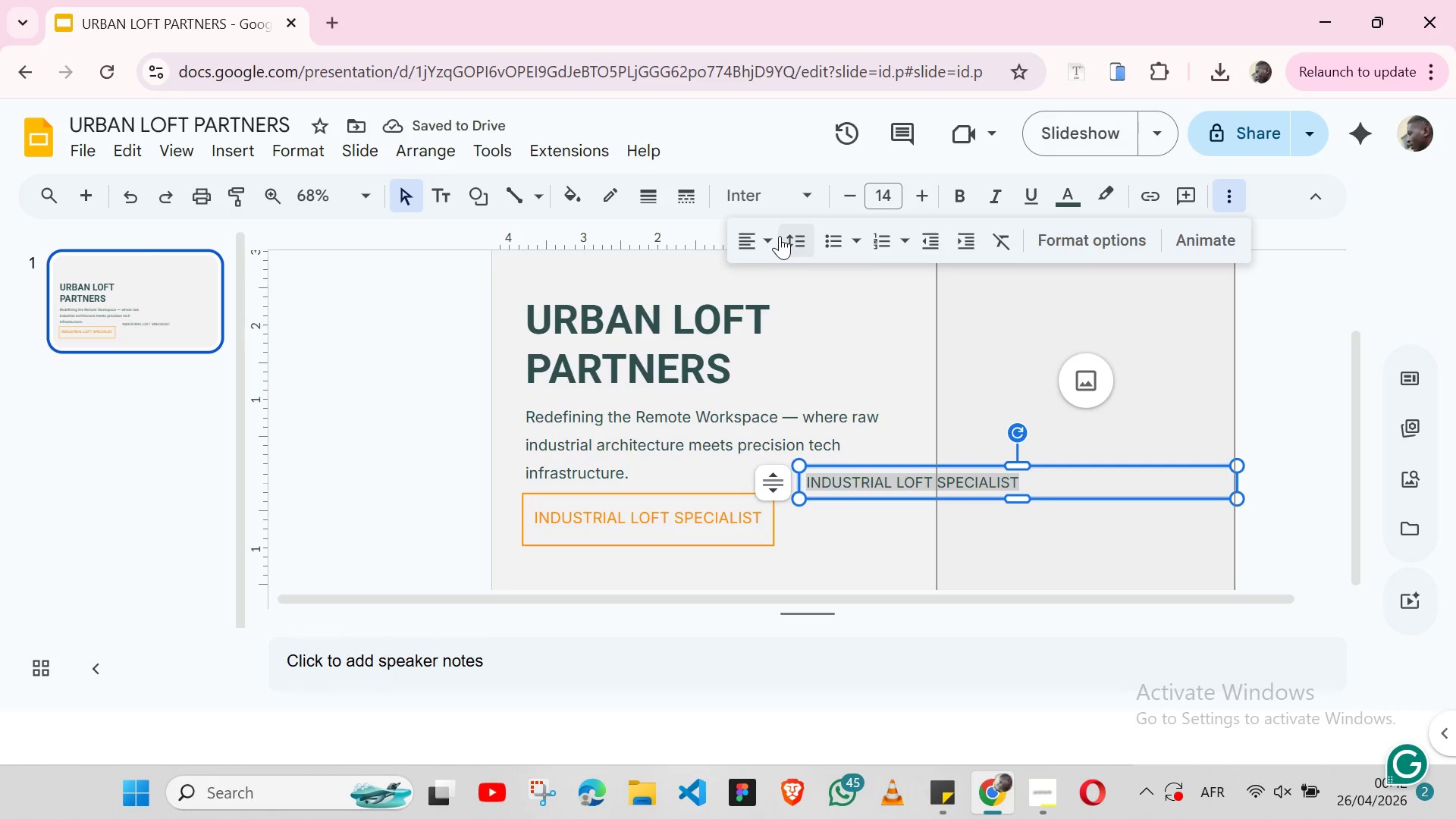 
left_click([767, 237])
 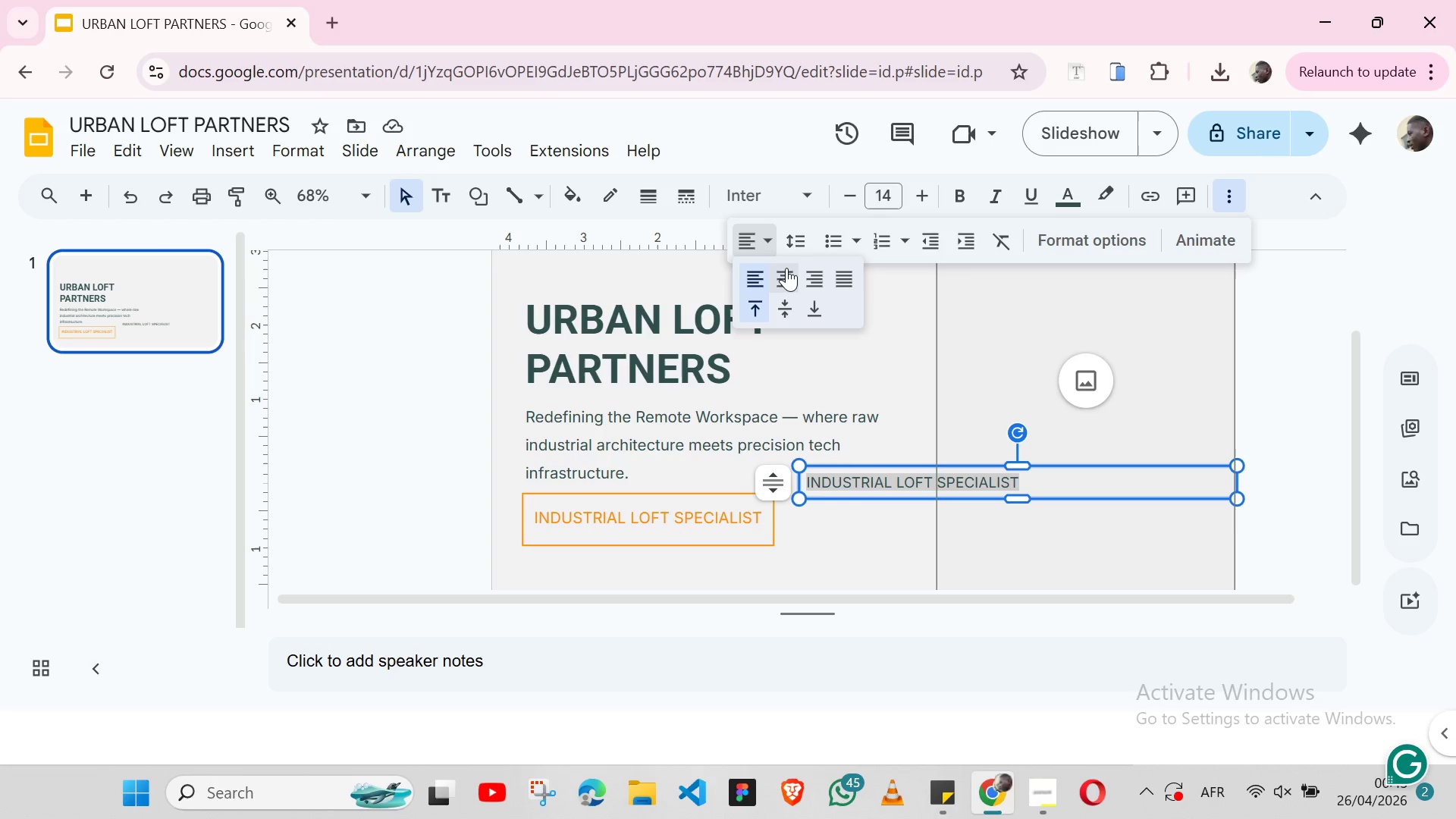 
left_click([786, 268])
 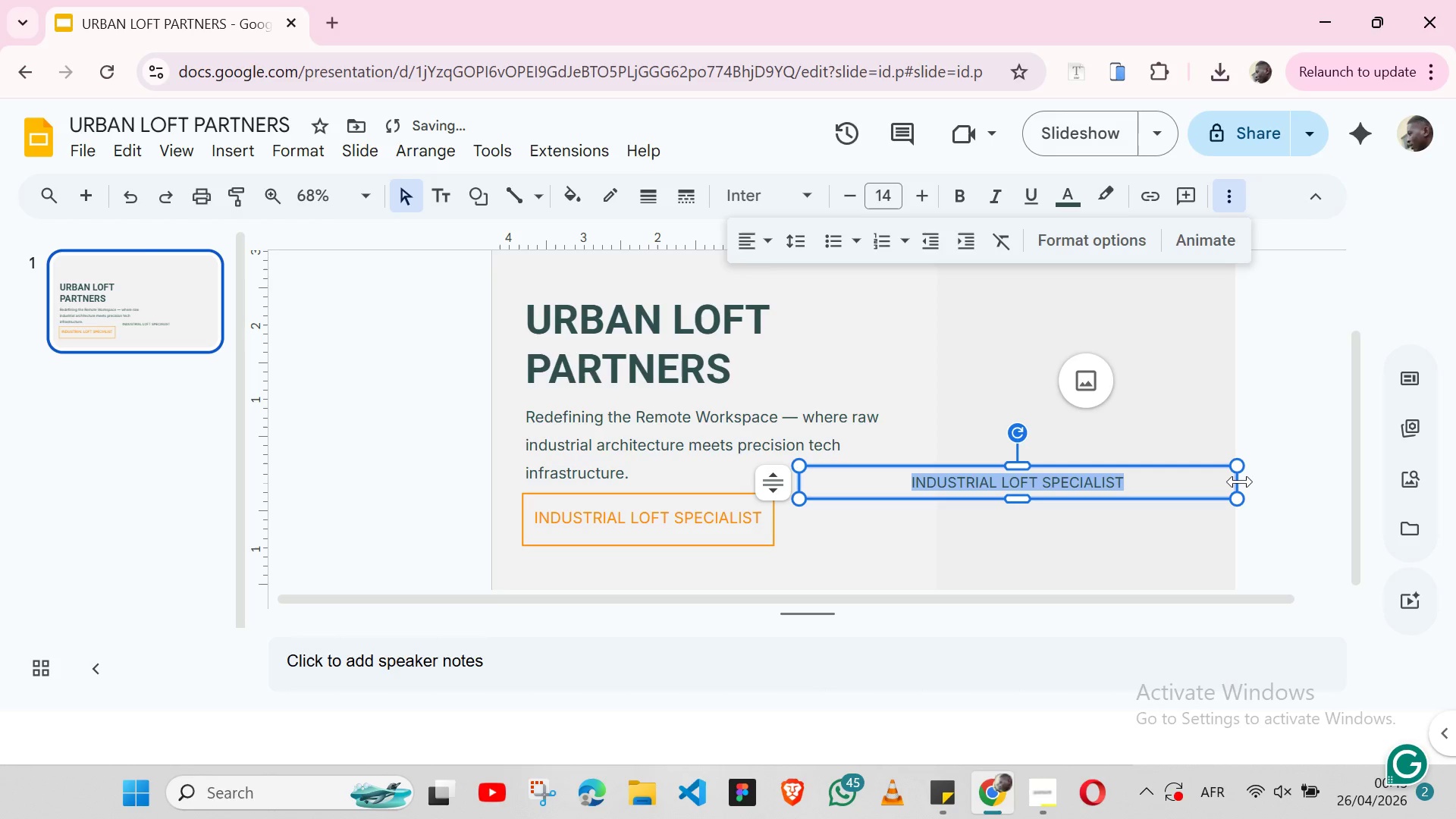 
left_click_drag(start_coordinate=[1240, 482], to_coordinate=[1005, 479])
 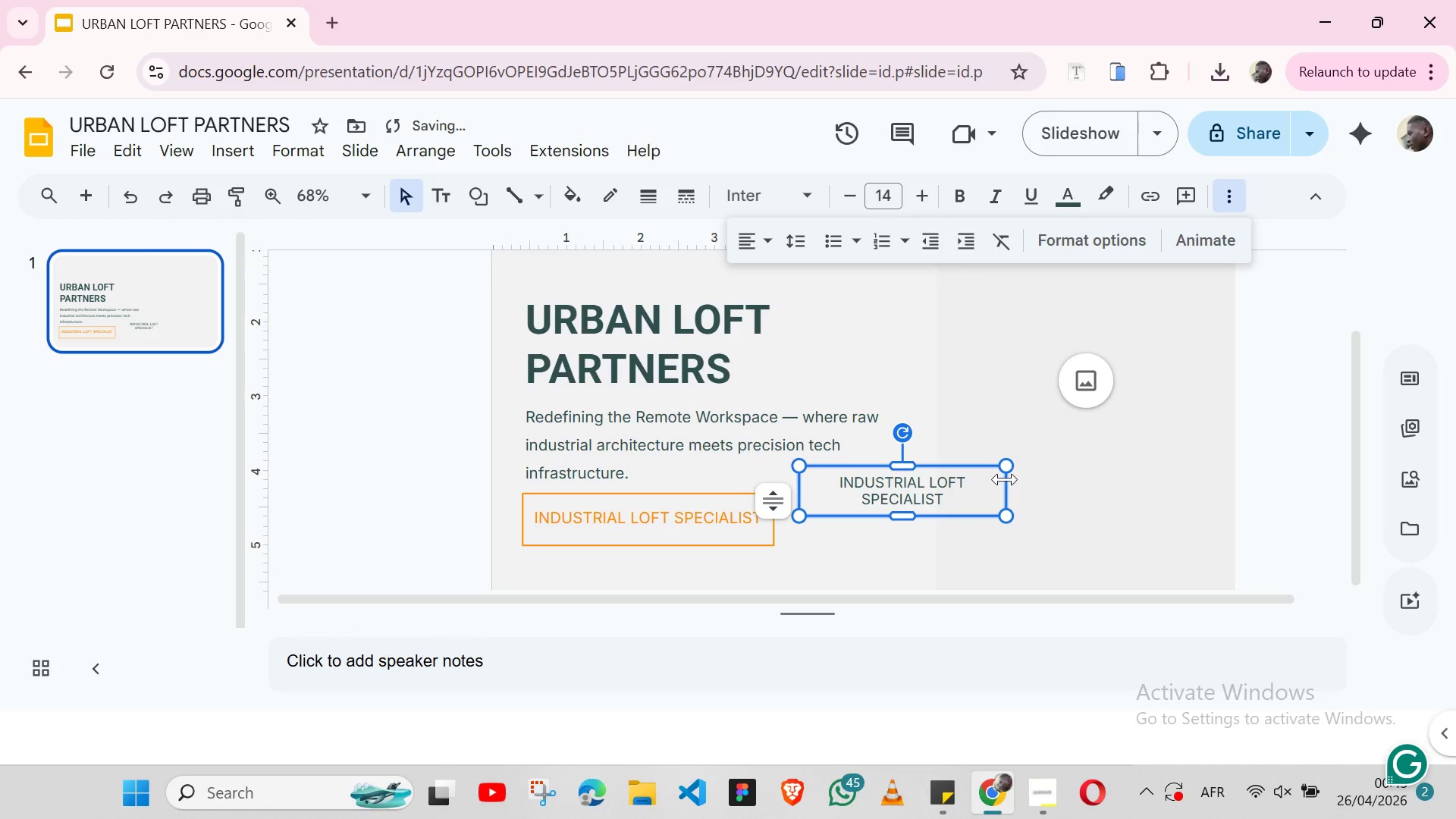 
left_click_drag(start_coordinate=[1005, 479], to_coordinate=[1015, 479])
 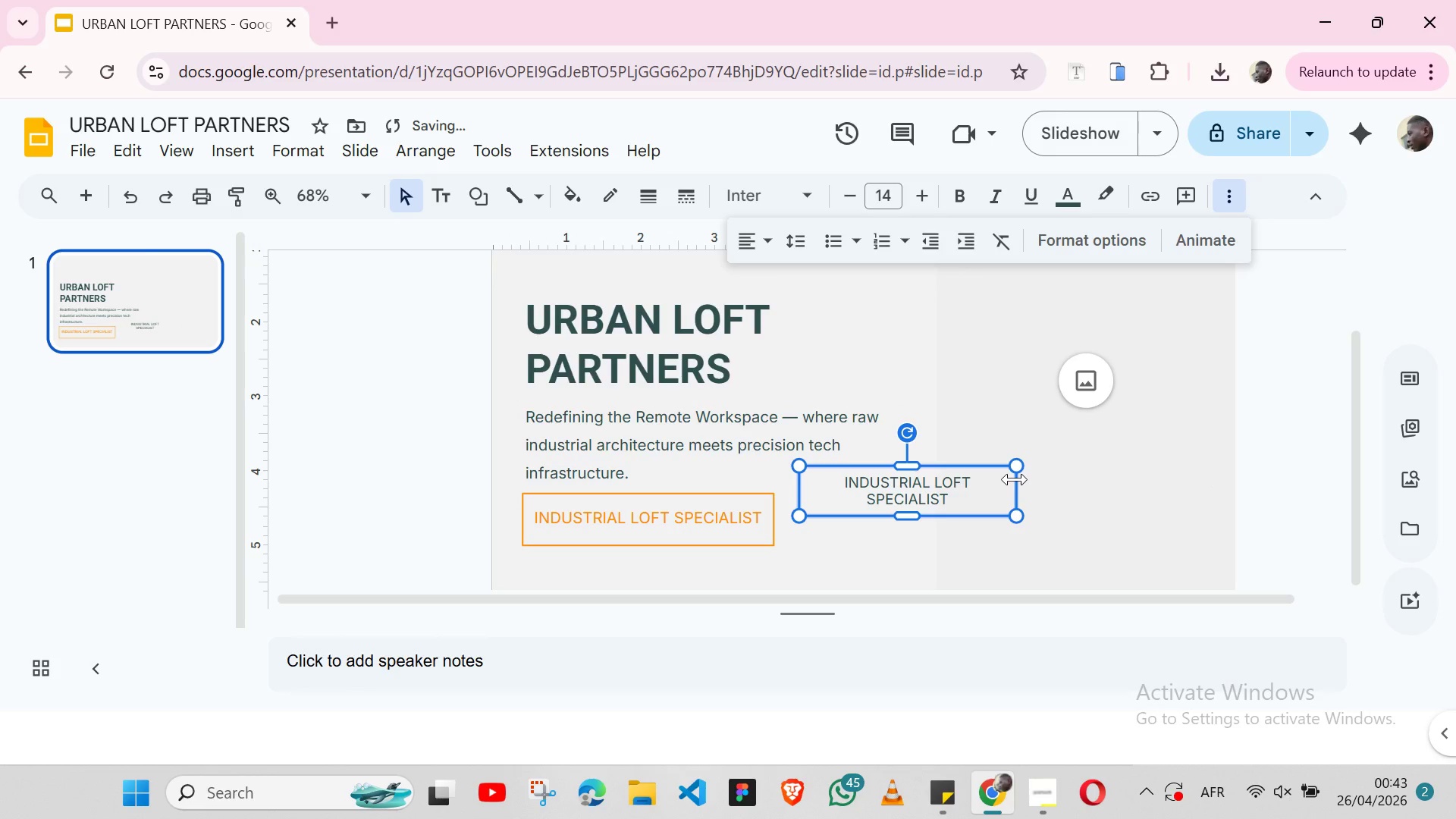 
left_click_drag(start_coordinate=[1015, 479], to_coordinate=[1032, 479])
 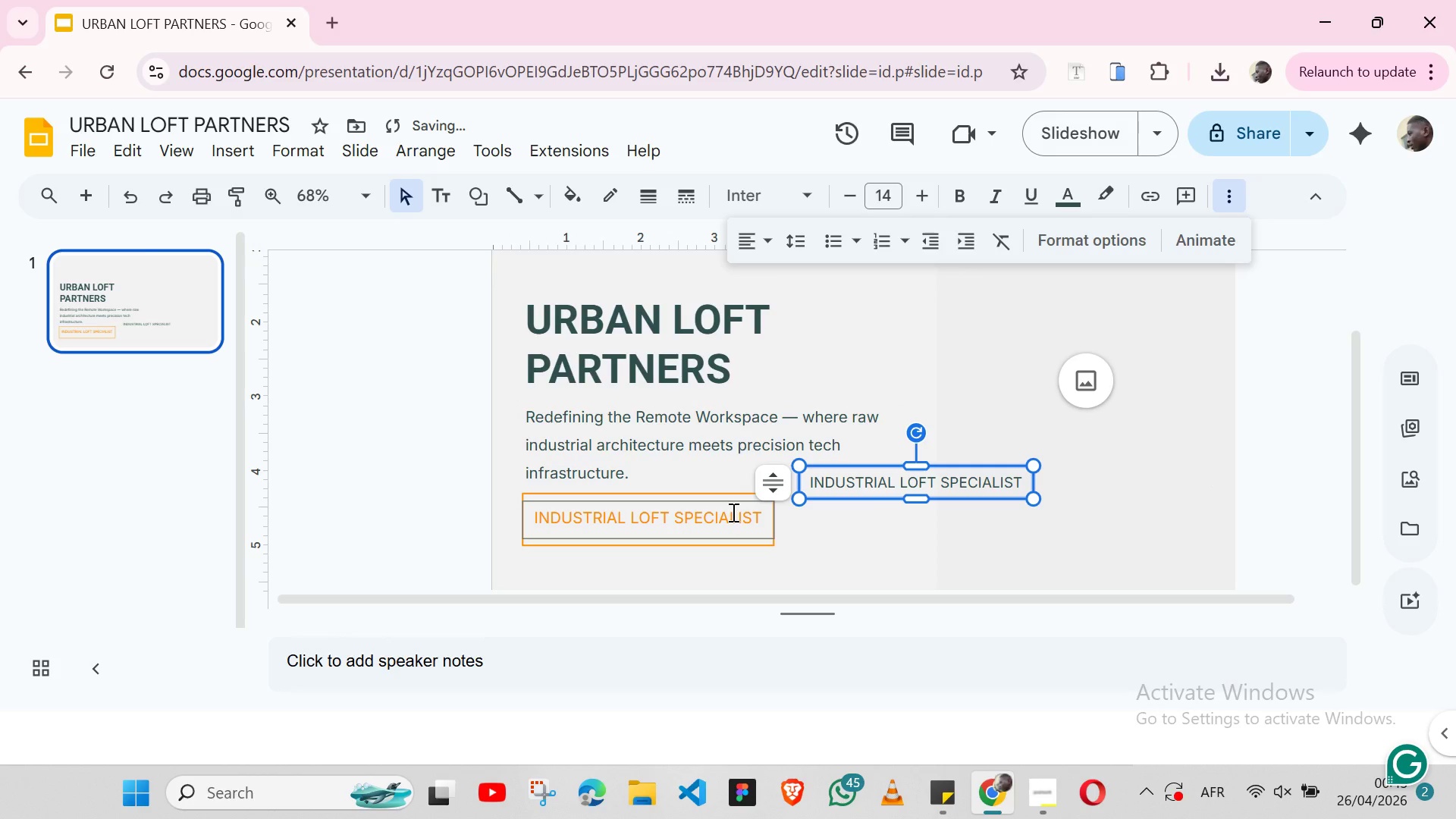 
left_click([732, 512])
 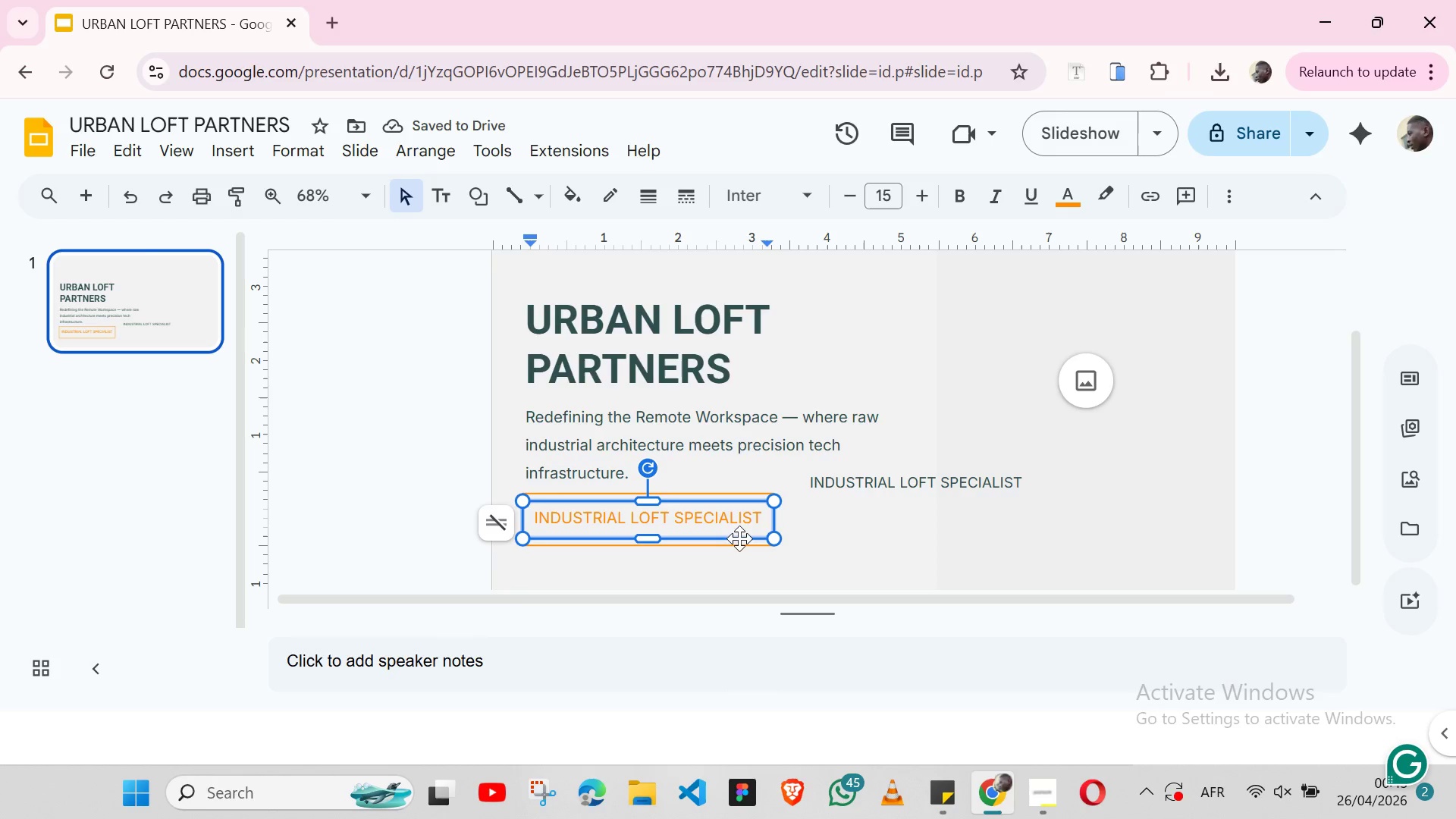 
left_click([739, 537])
 